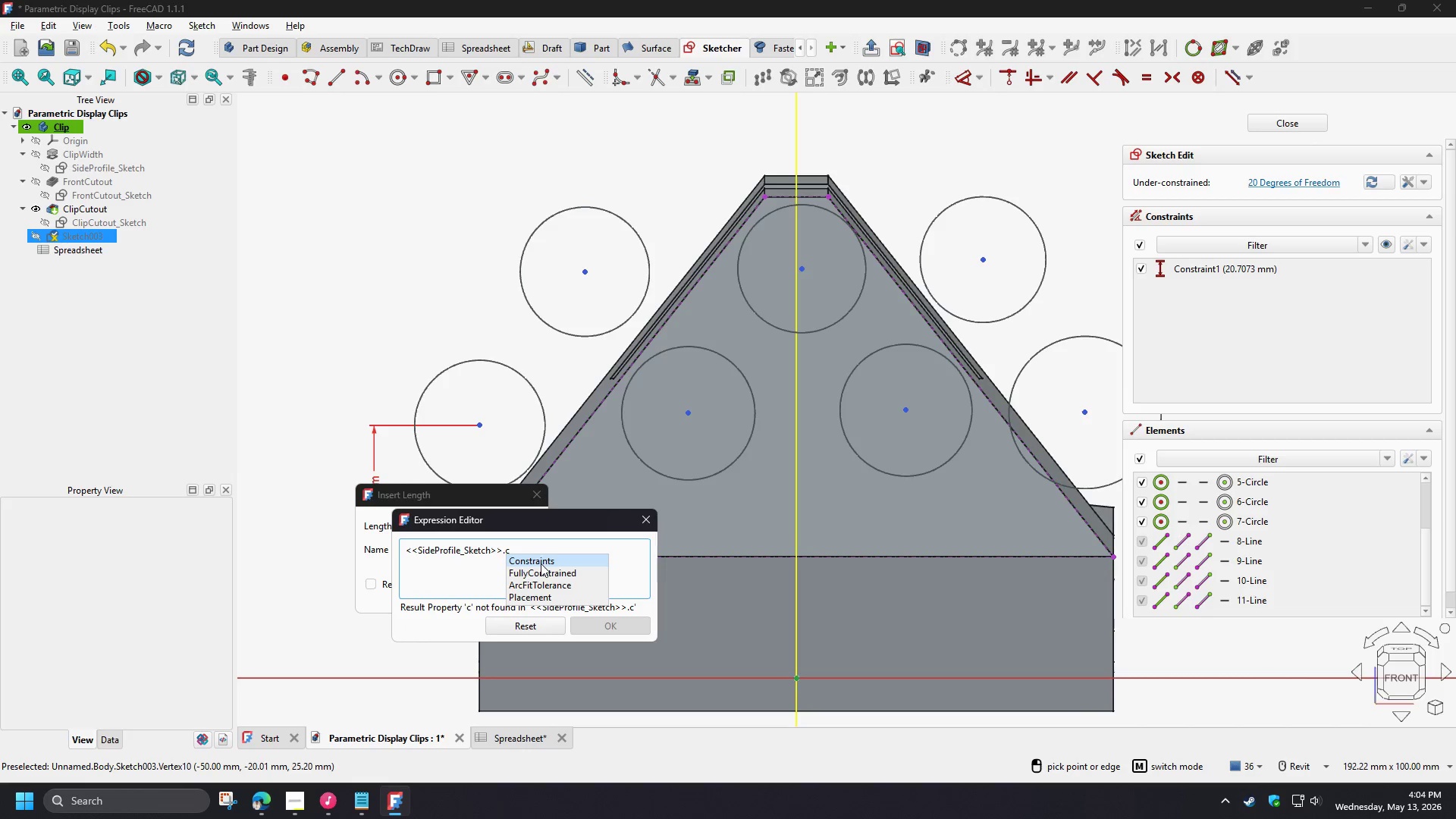 
left_click([541, 563])
 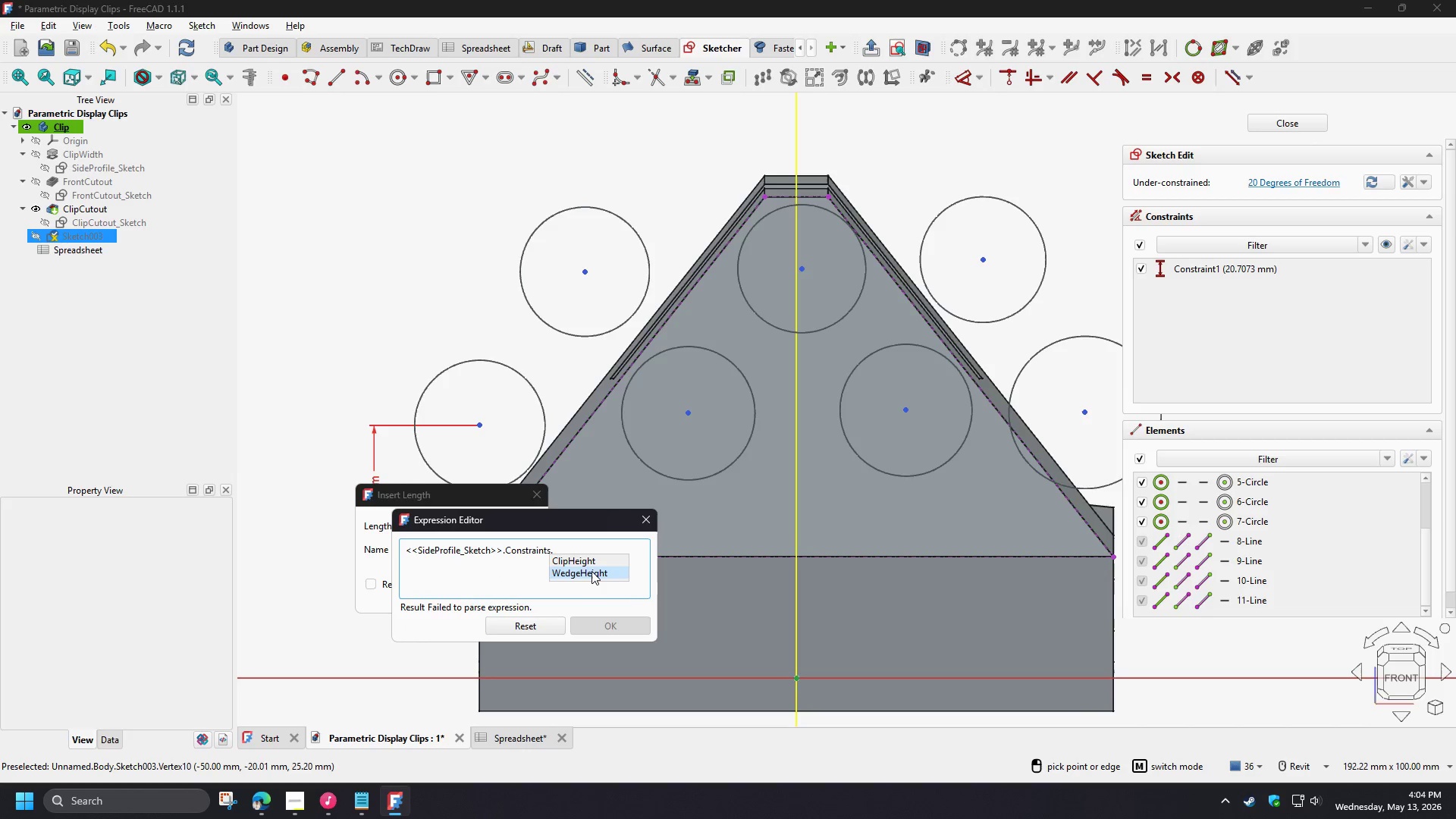 
left_click([592, 571])
 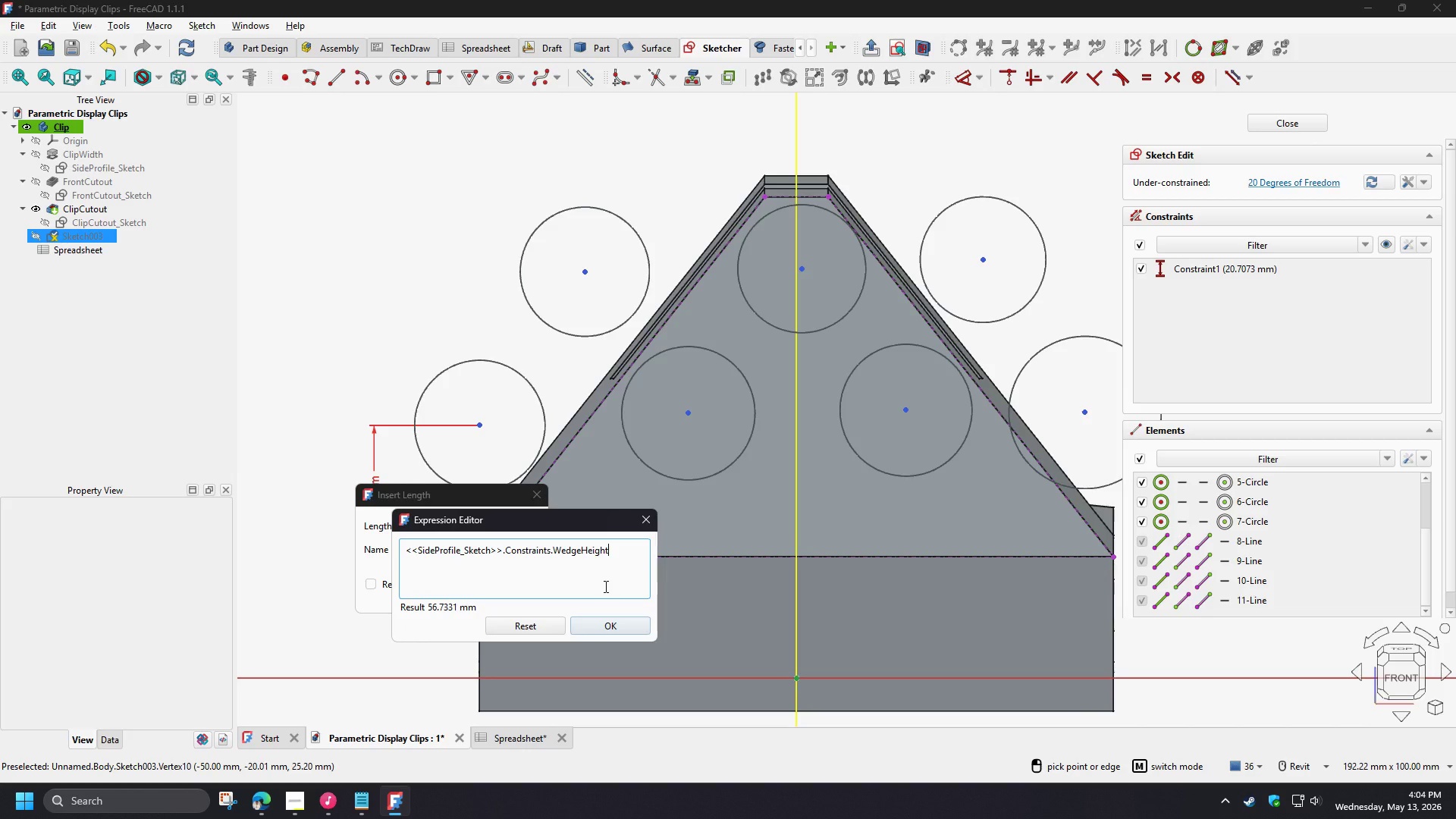 
key(NumpadDivide)
 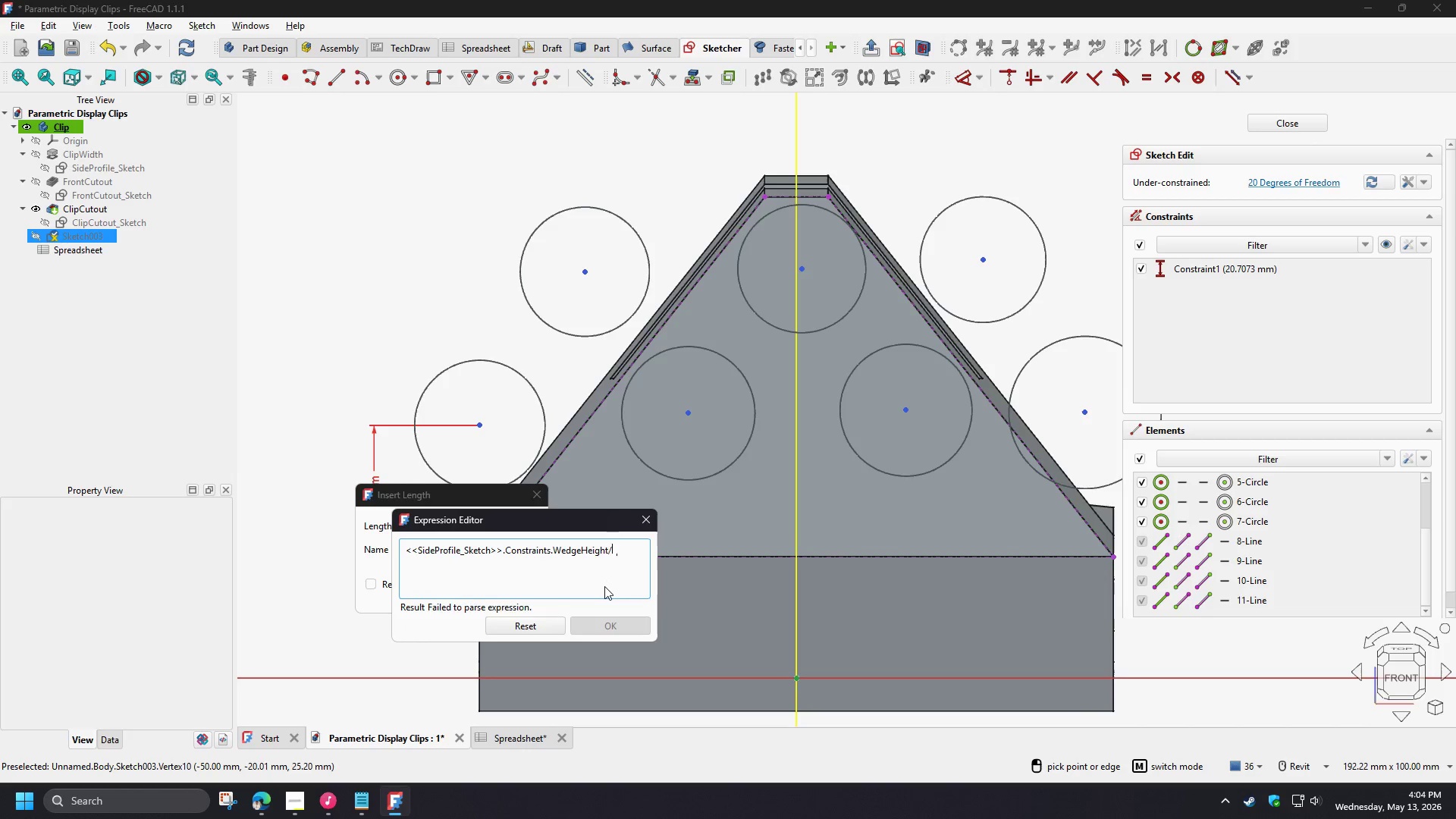 
key(Numpad2)
 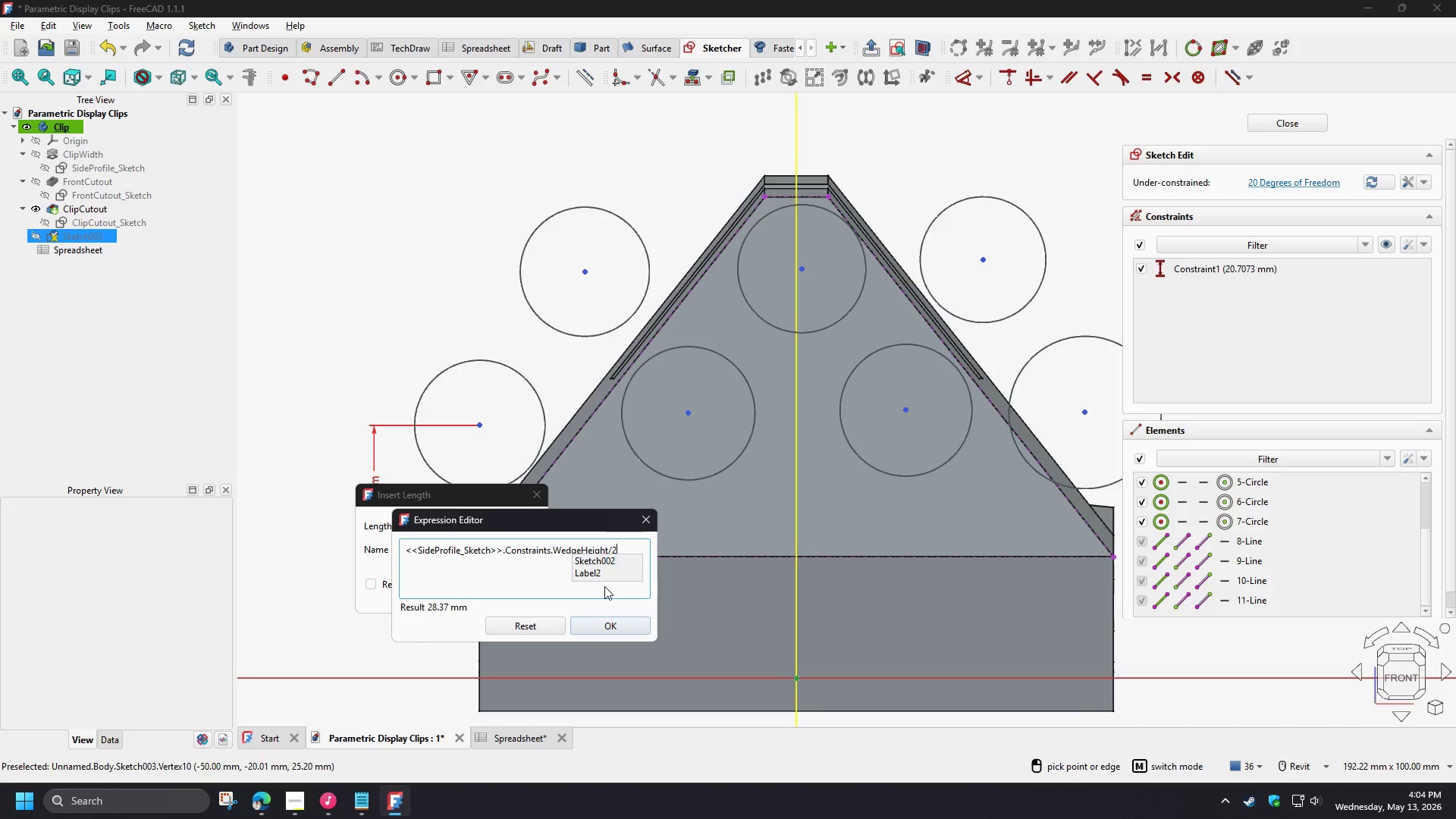 
key(Numpad3)
 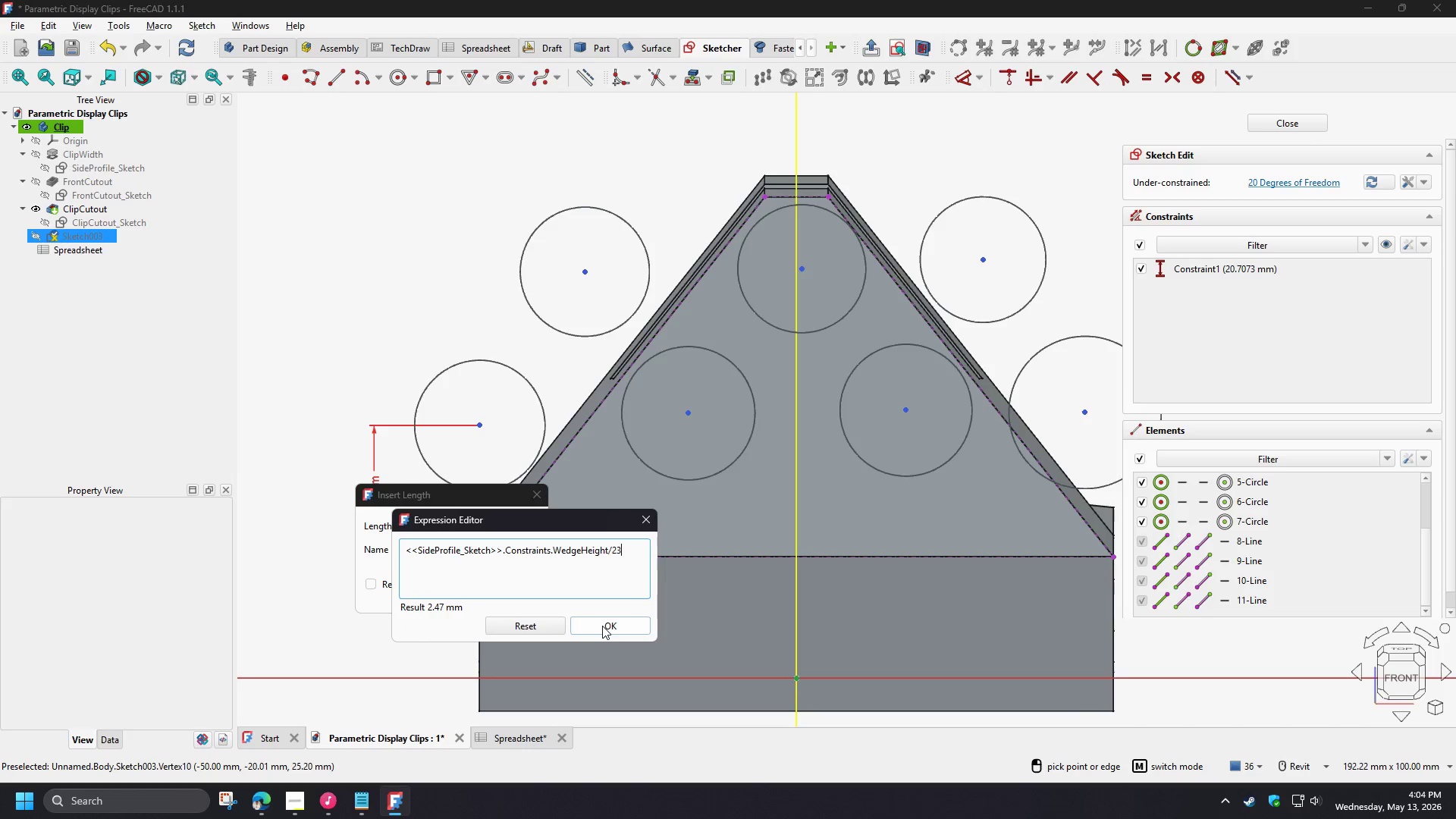 
key(Backspace)
 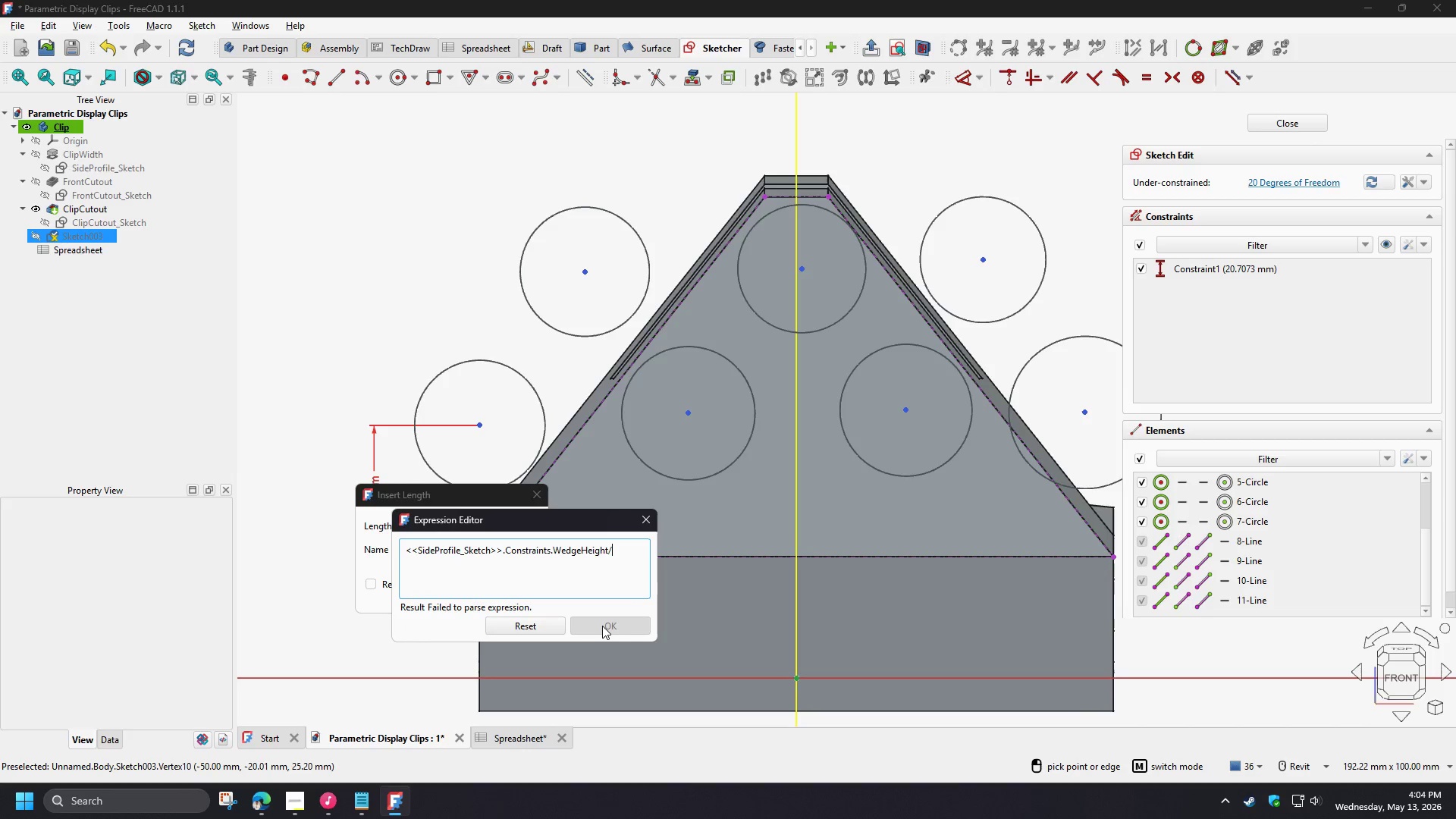 
key(Backspace)
 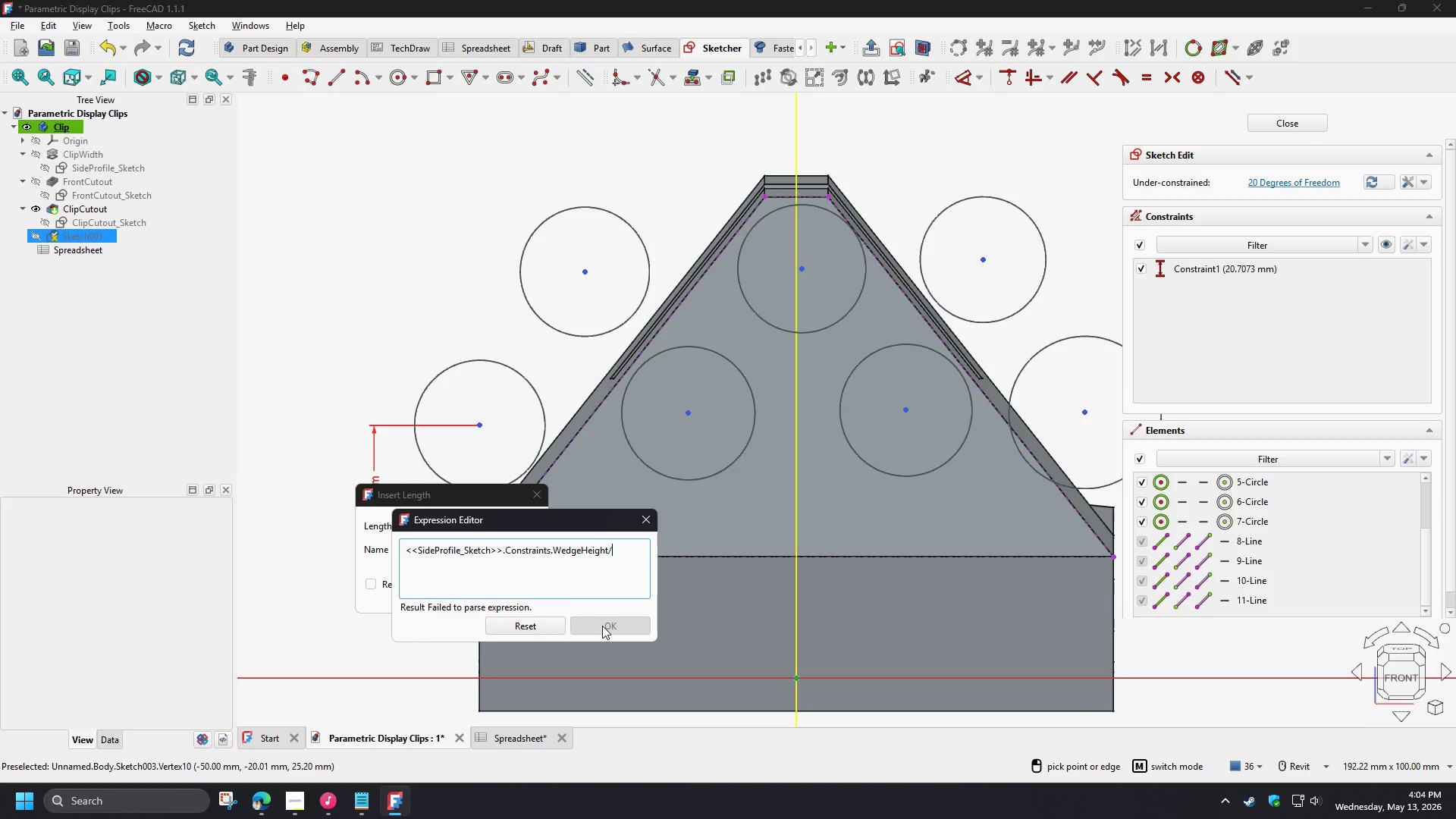 
key(Numpad3)
 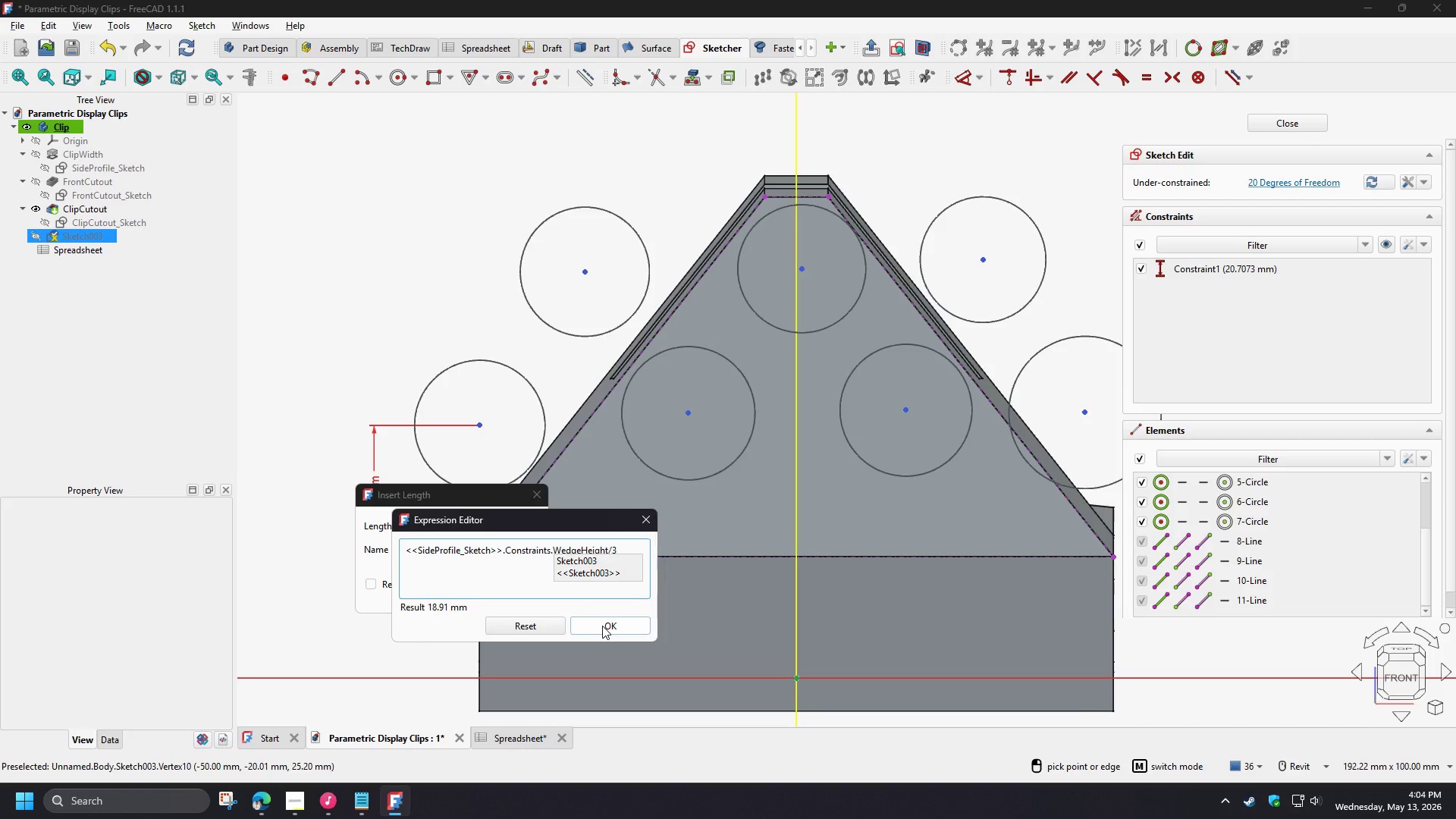 
left_click([602, 626])
 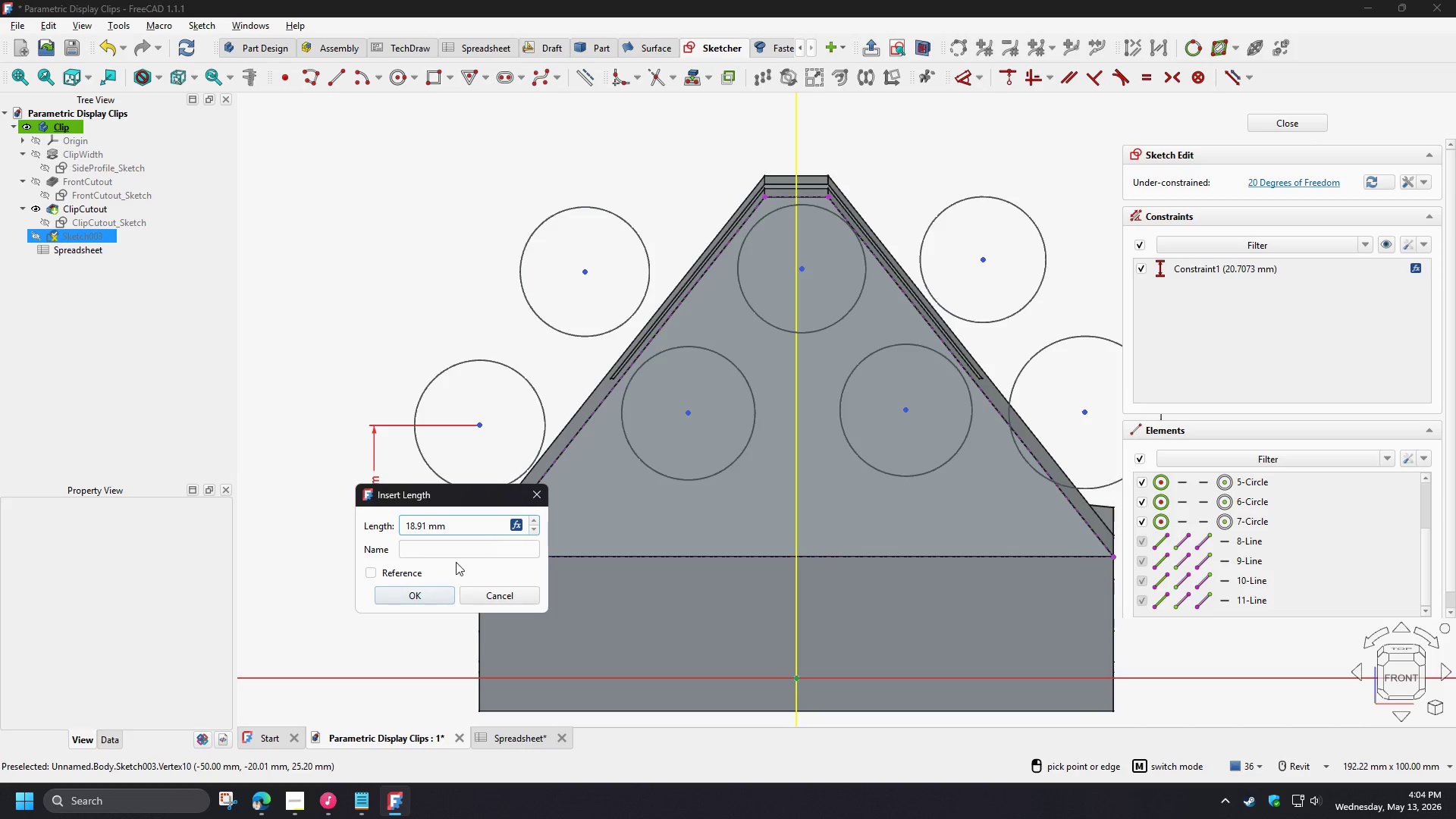 
left_click([436, 592])
 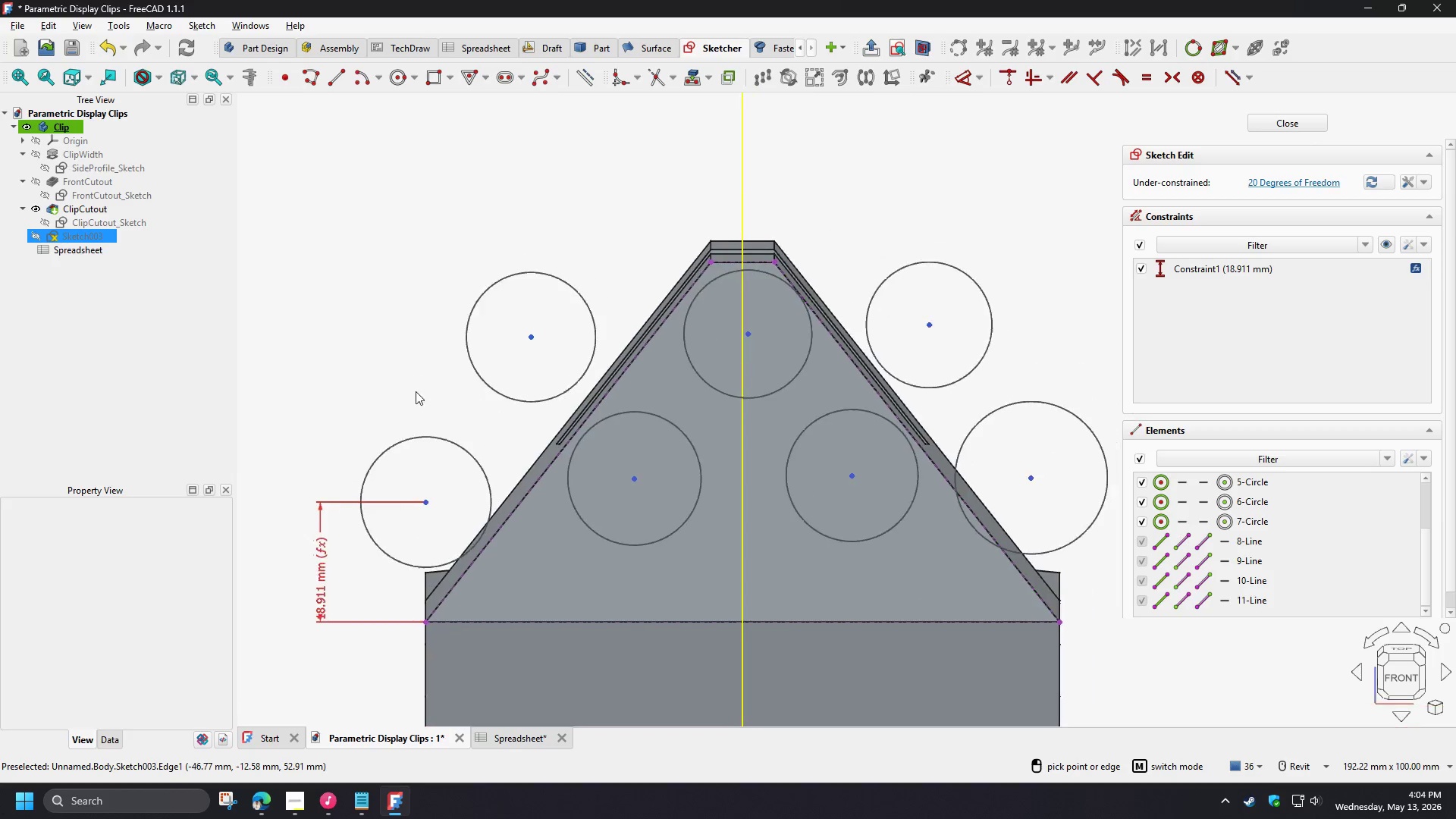 
right_click([433, 400])
 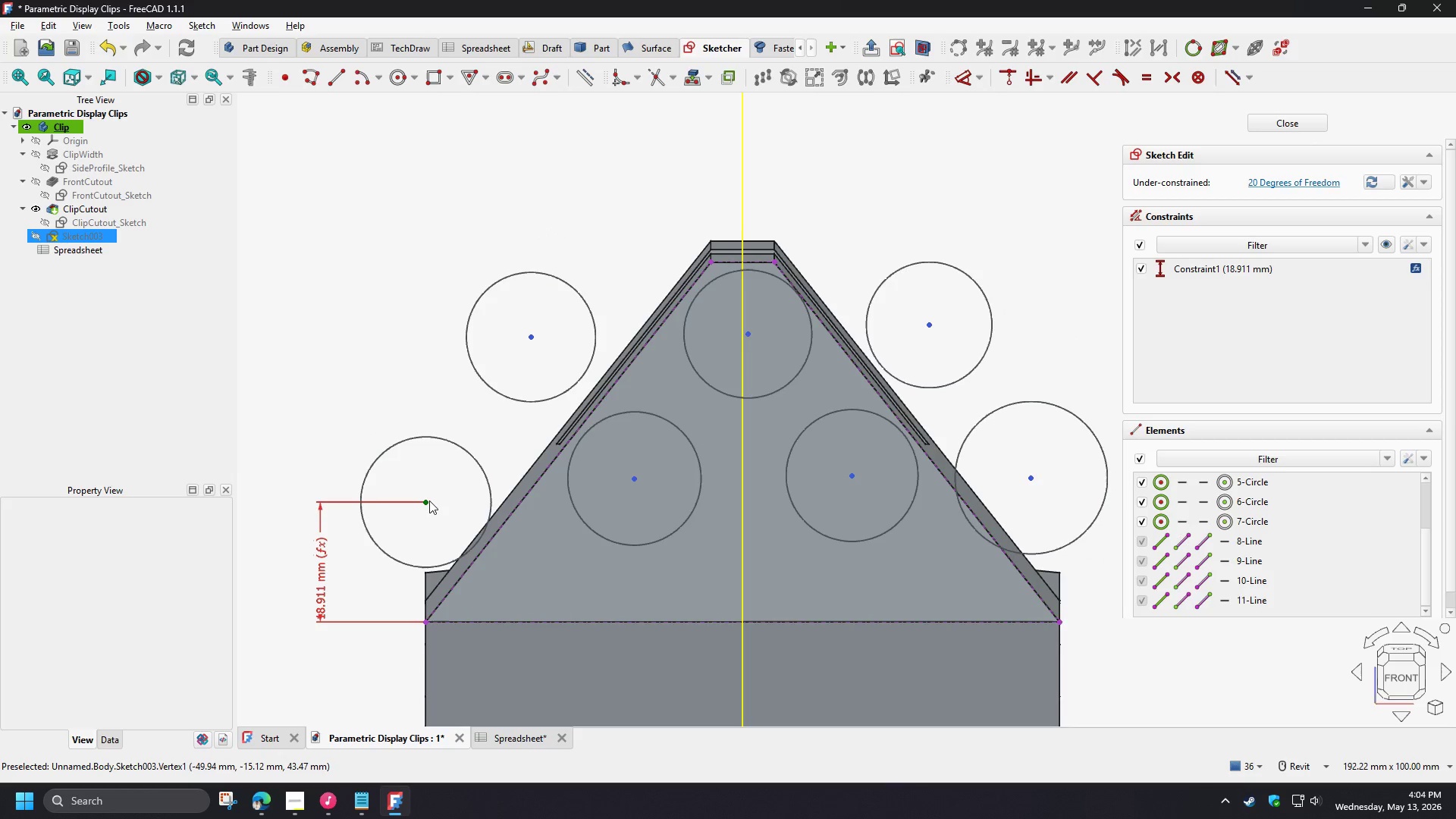 
left_click([428, 501])
 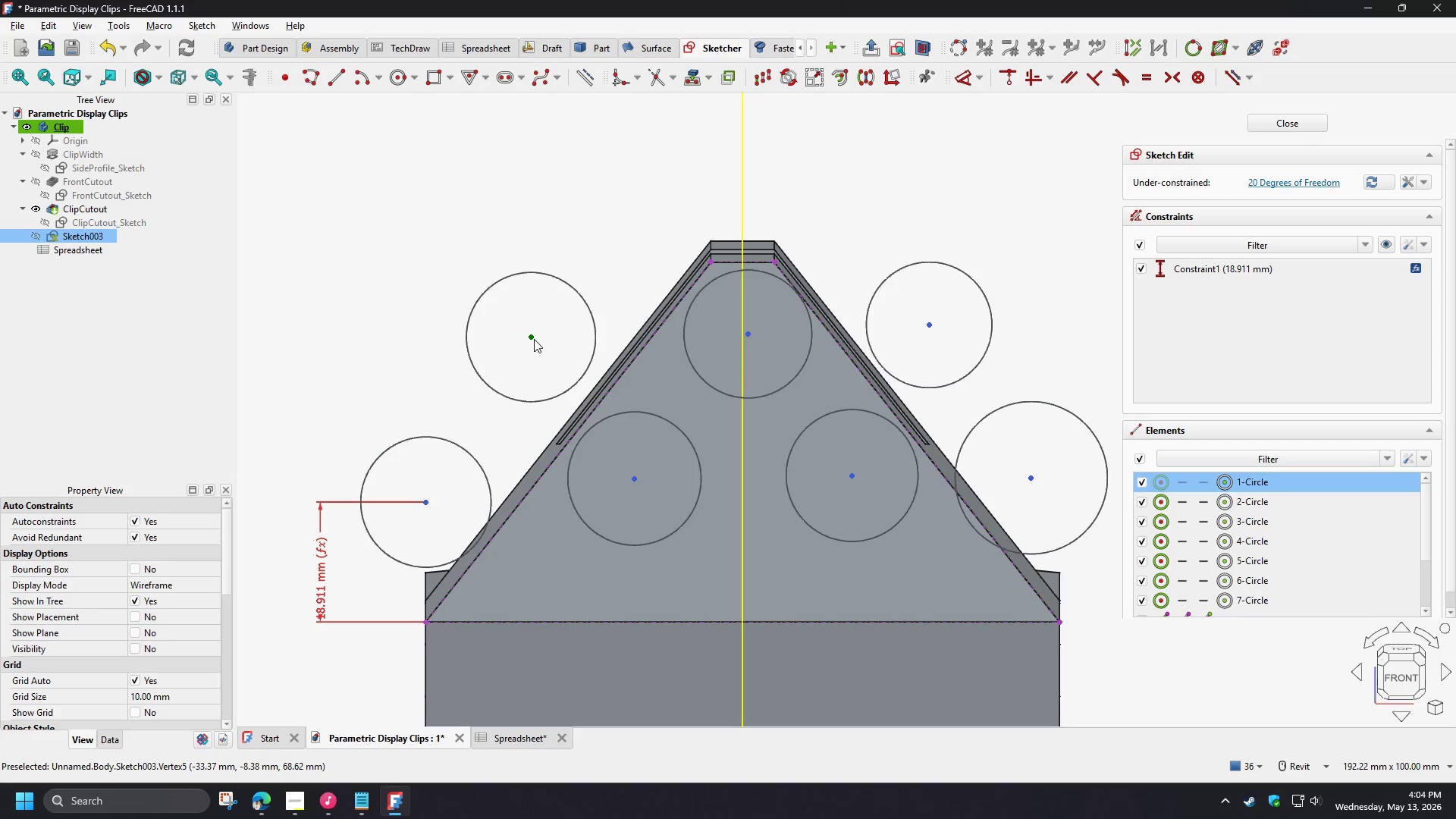 
left_click([532, 337])
 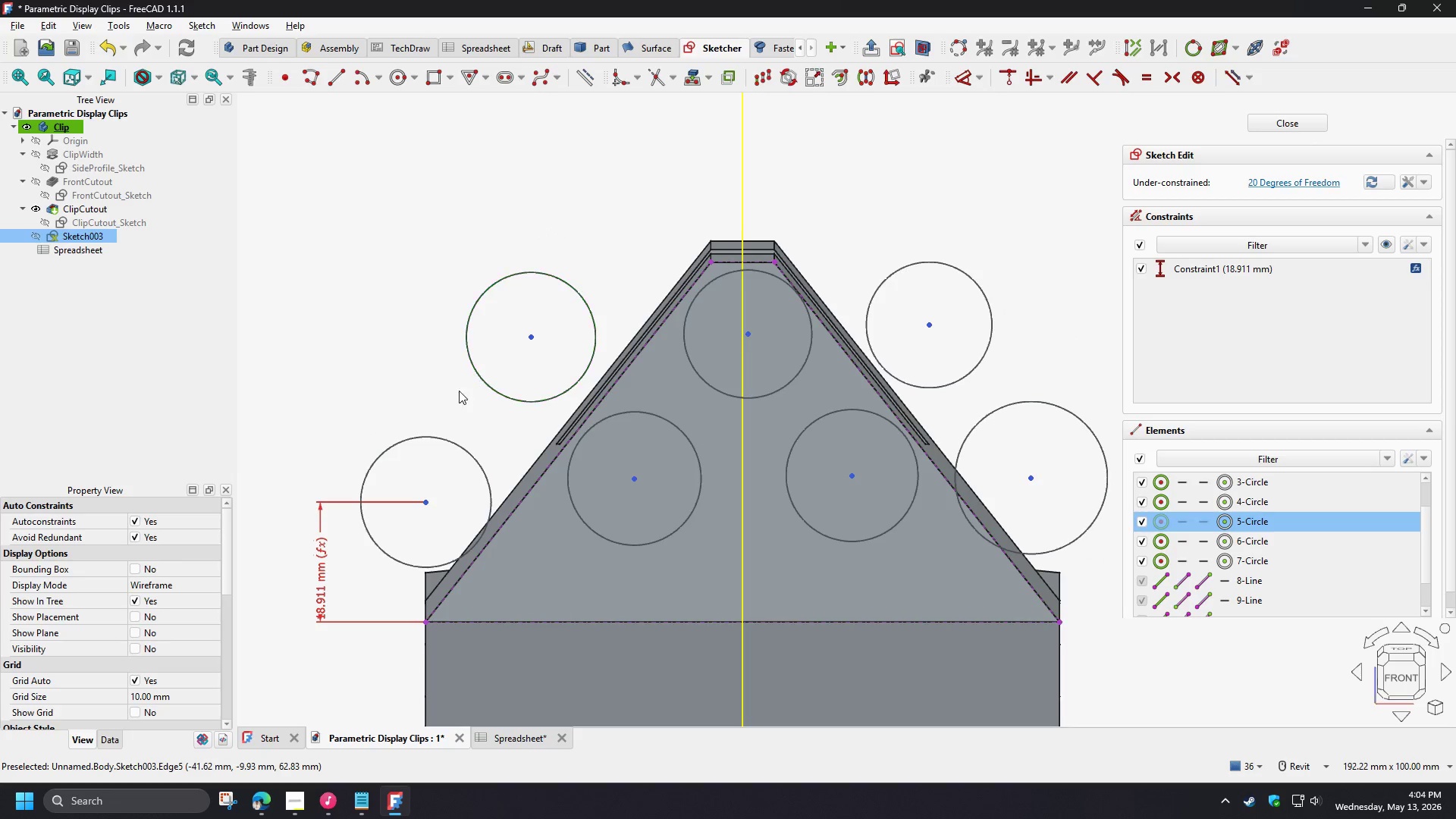 
key(D)
 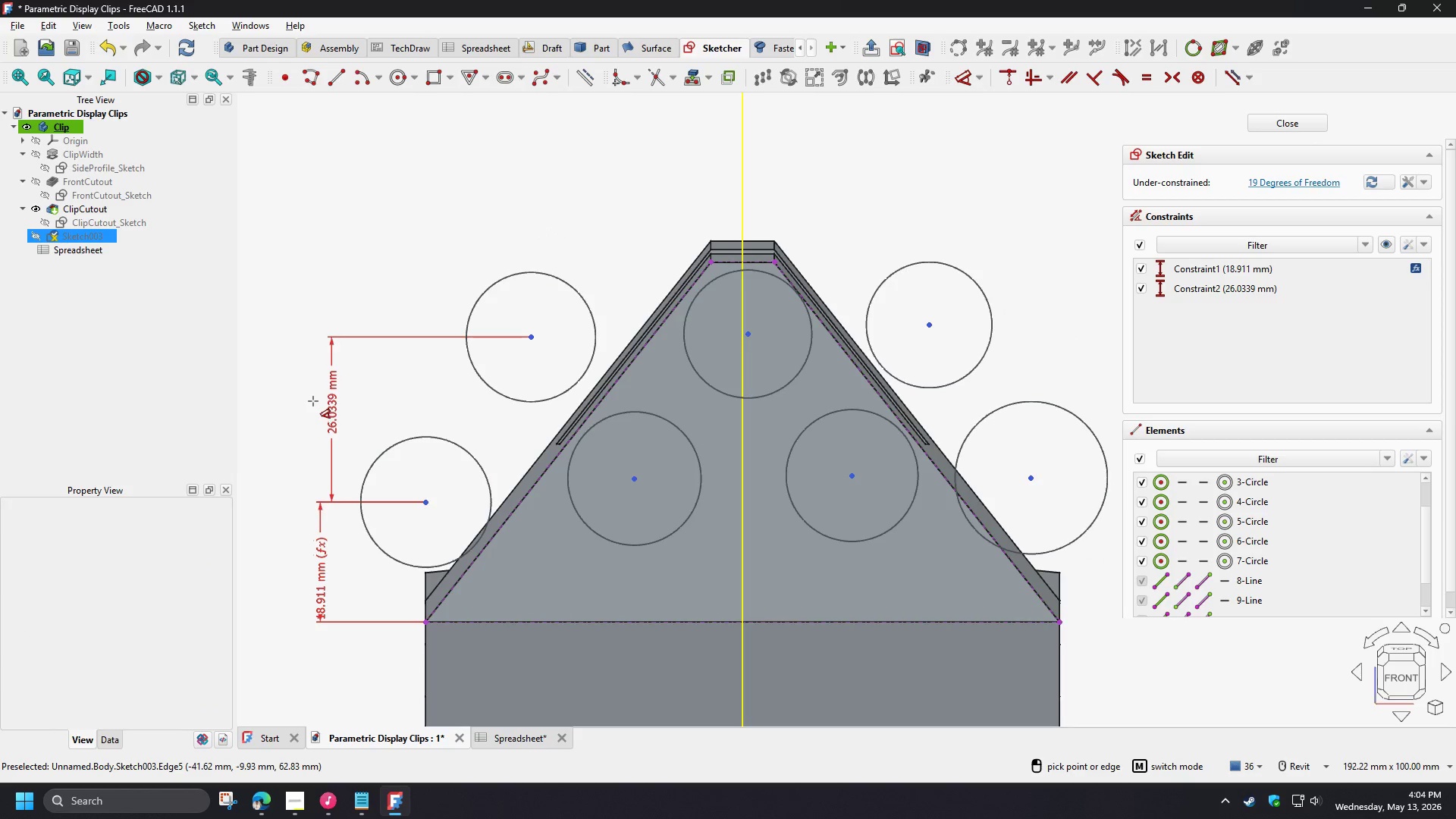 
left_click([316, 401])
 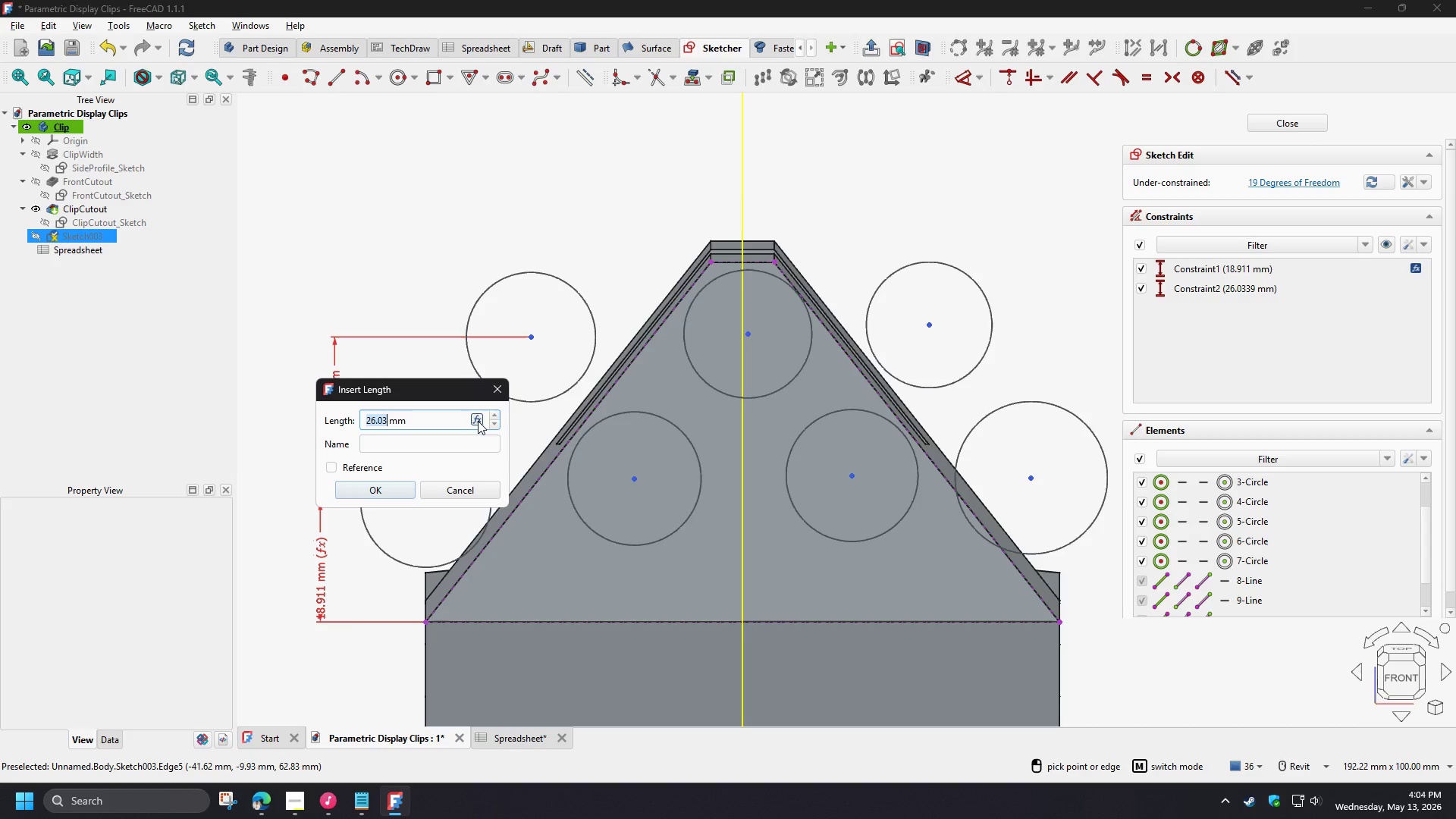 
left_click([388, 486])
 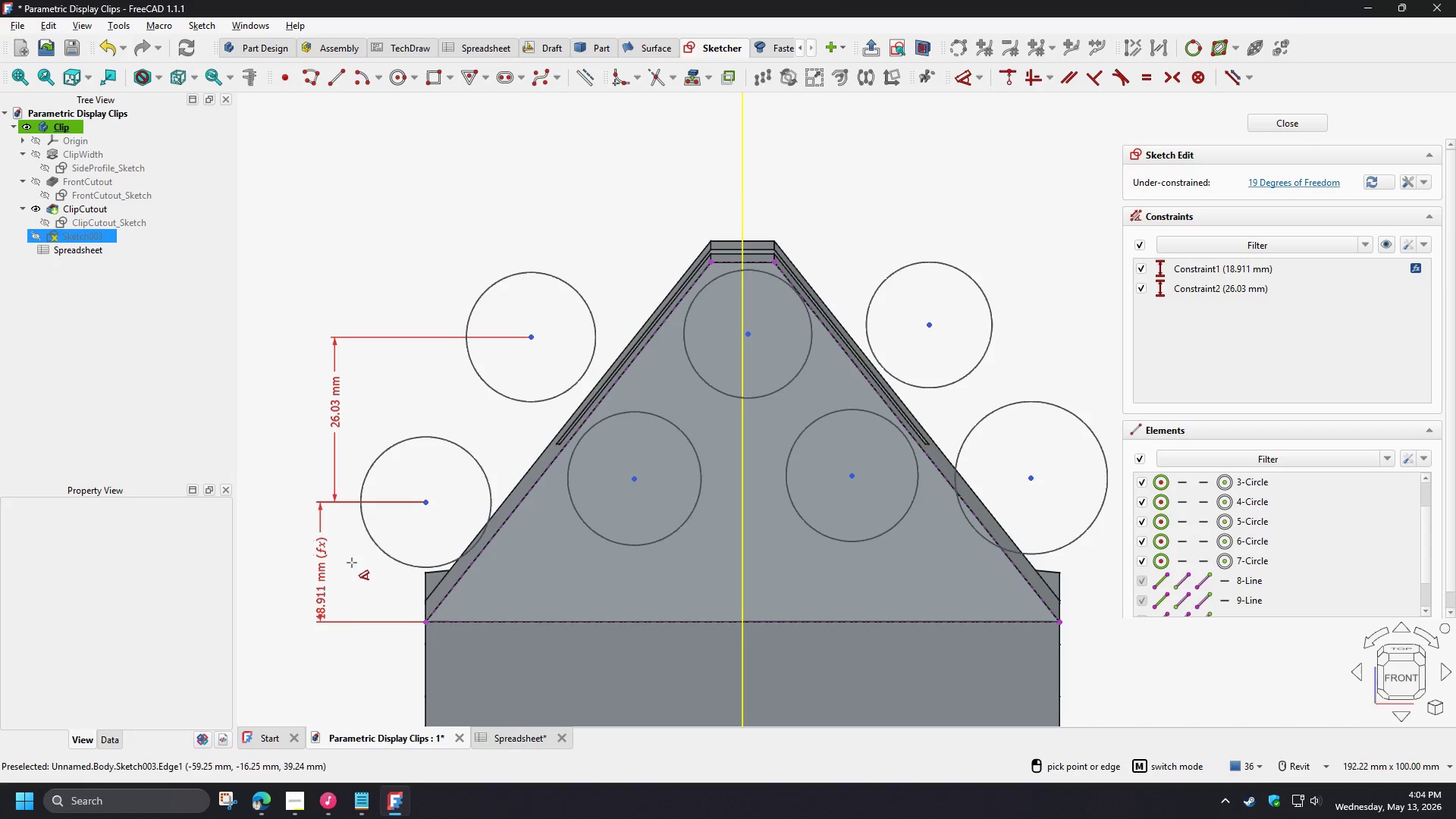 
right_click([351, 563])
 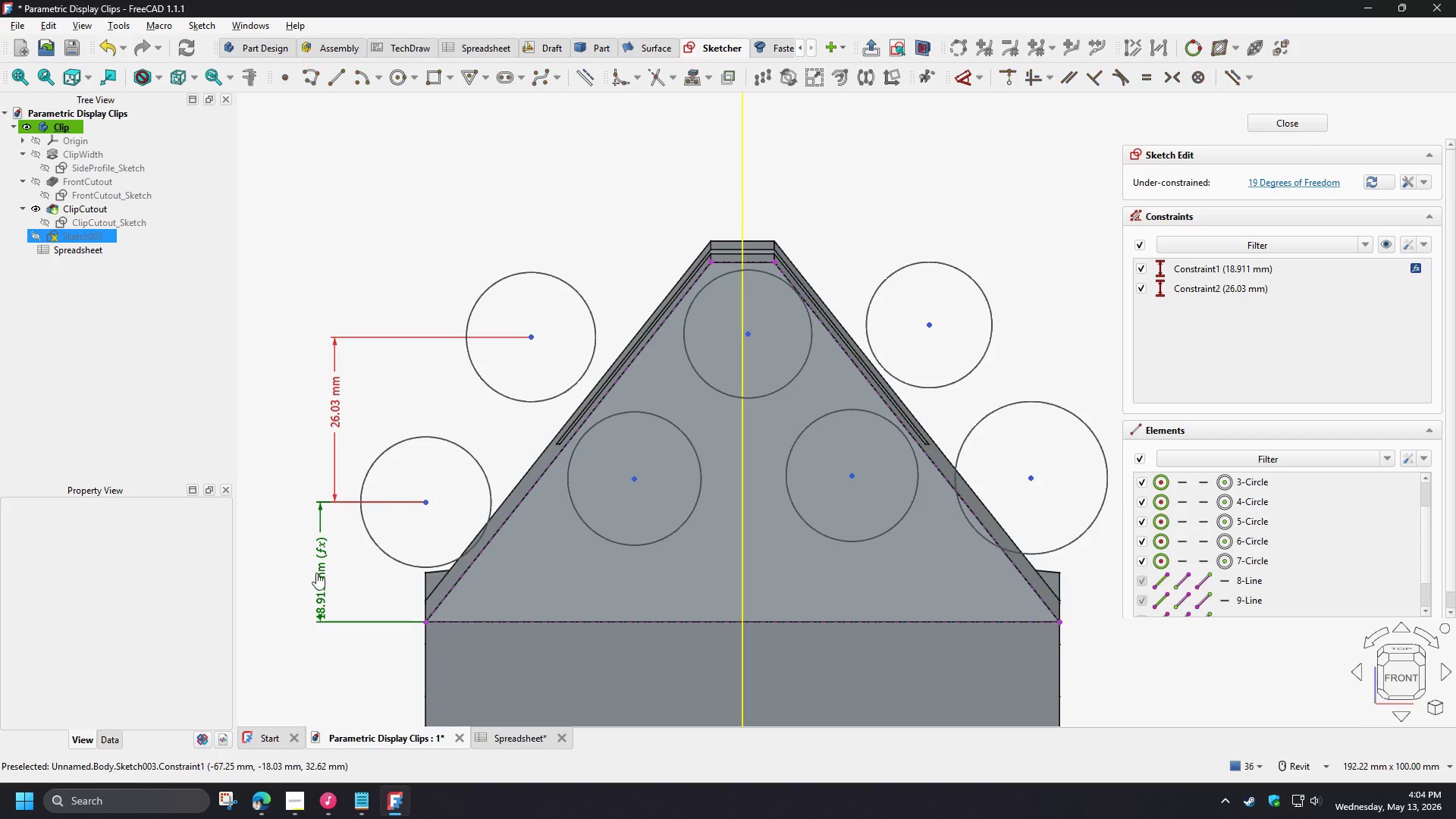 
double_click([316, 573])
 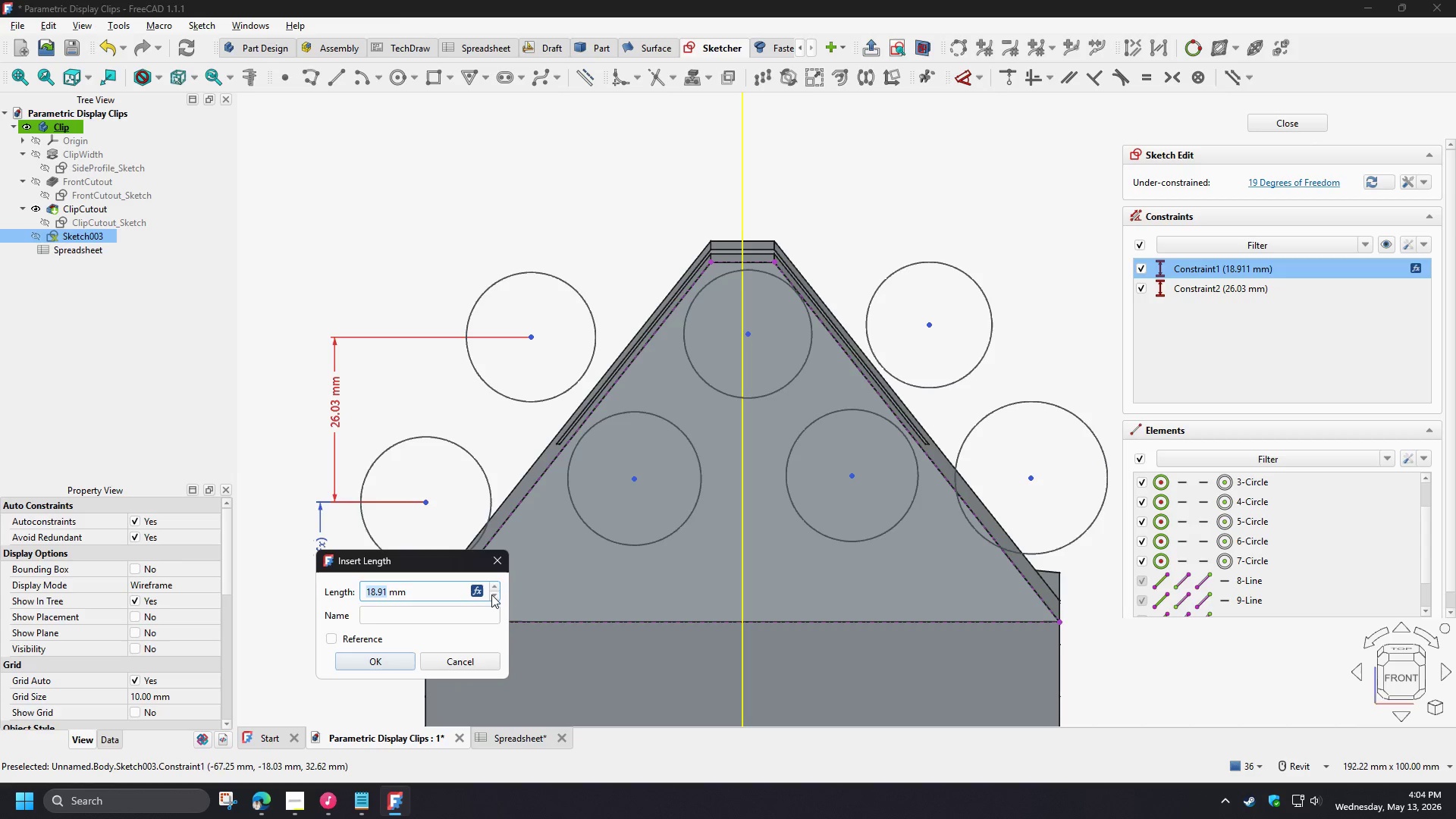 
left_click([478, 592])
 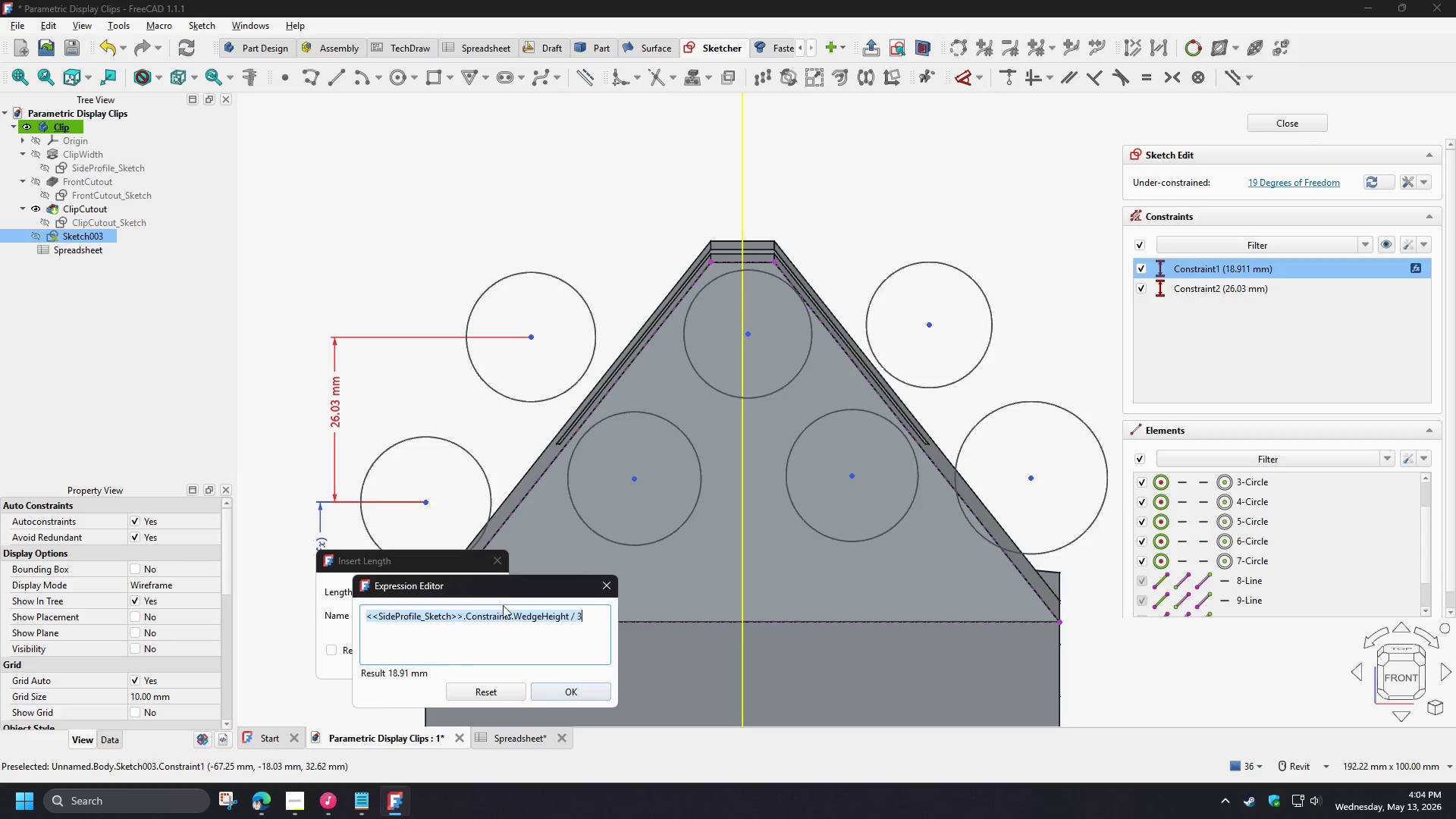 
key(Control+C)
 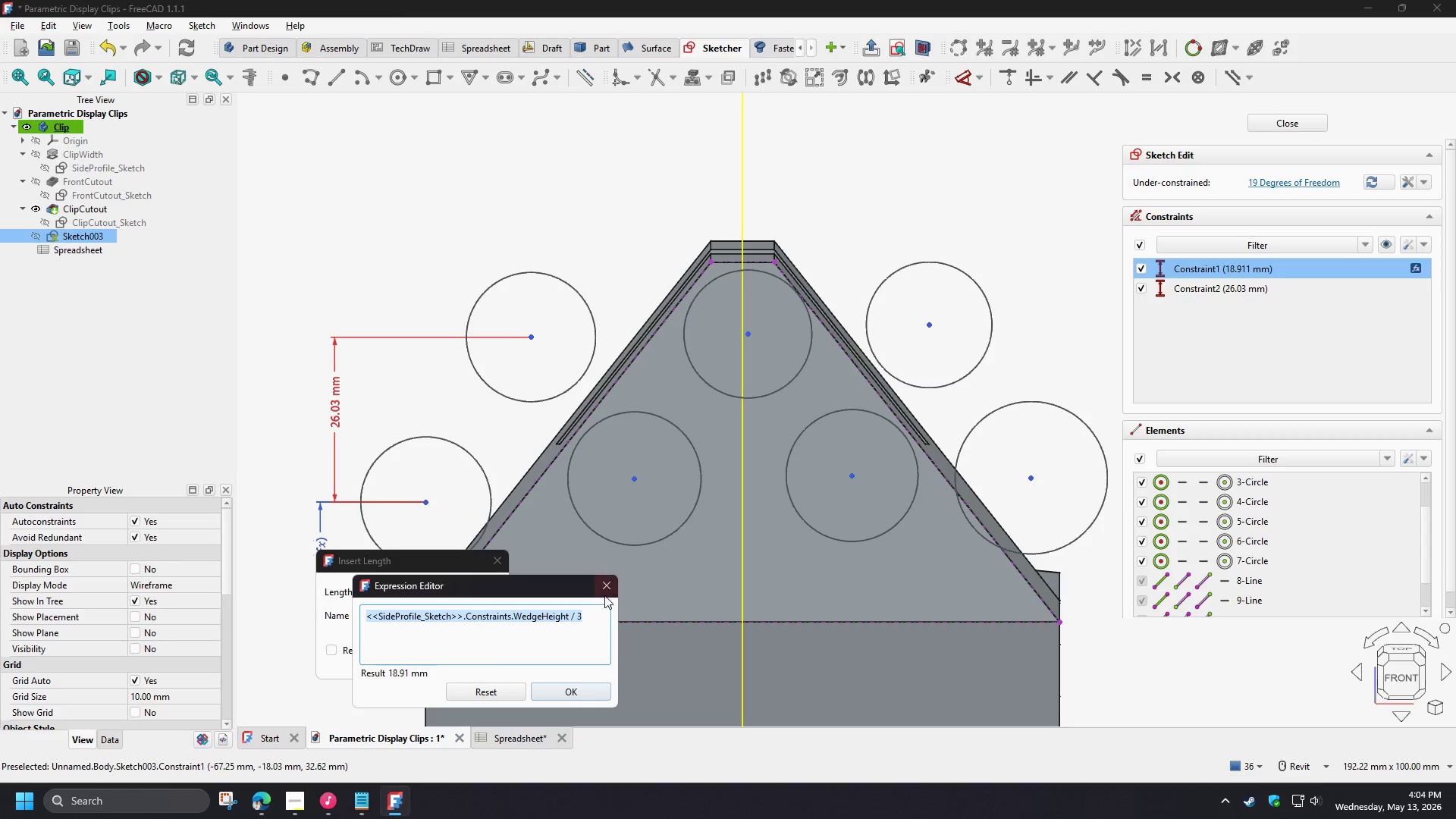 
left_click([604, 593])
 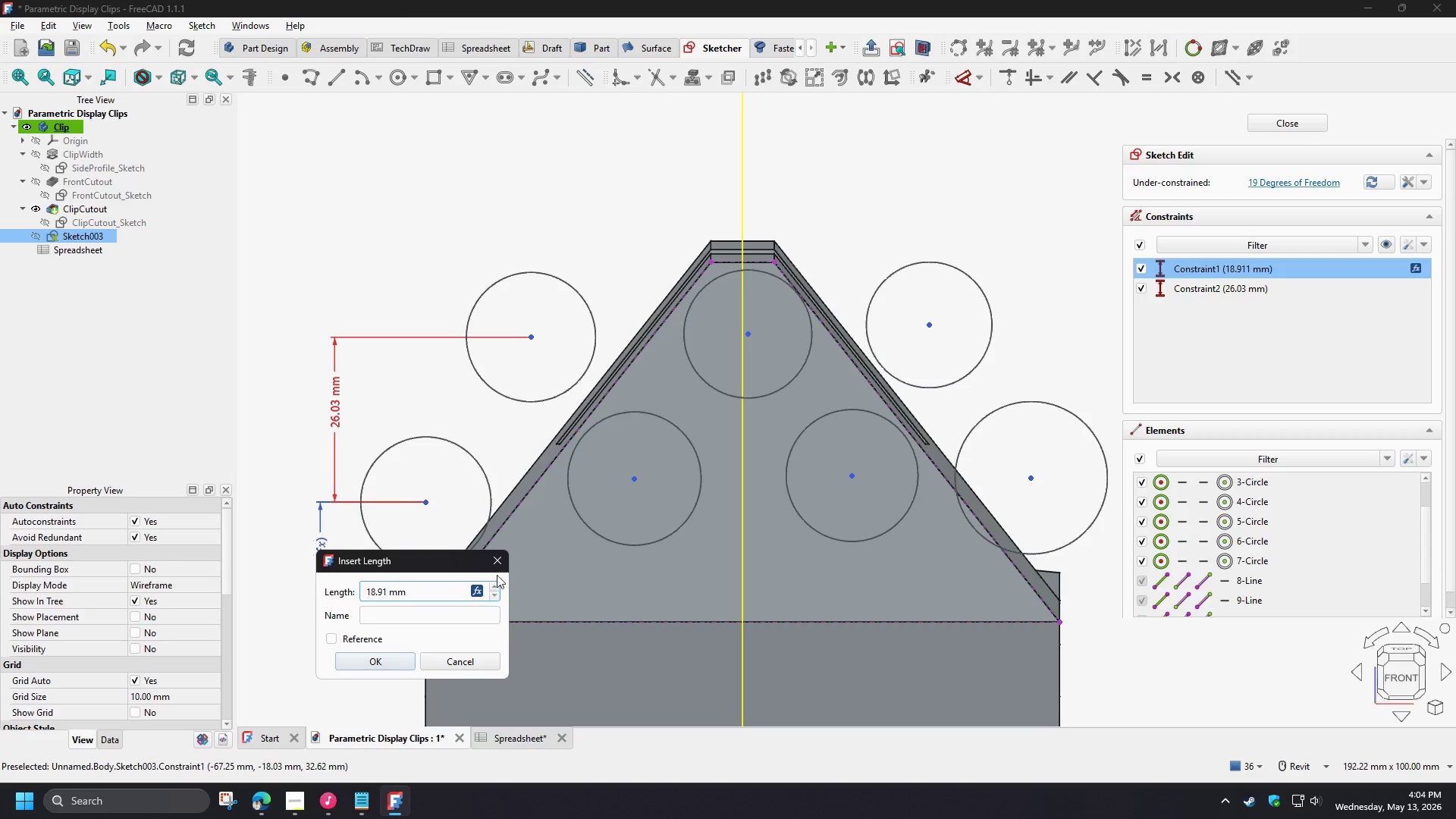 
left_click([508, 558])
 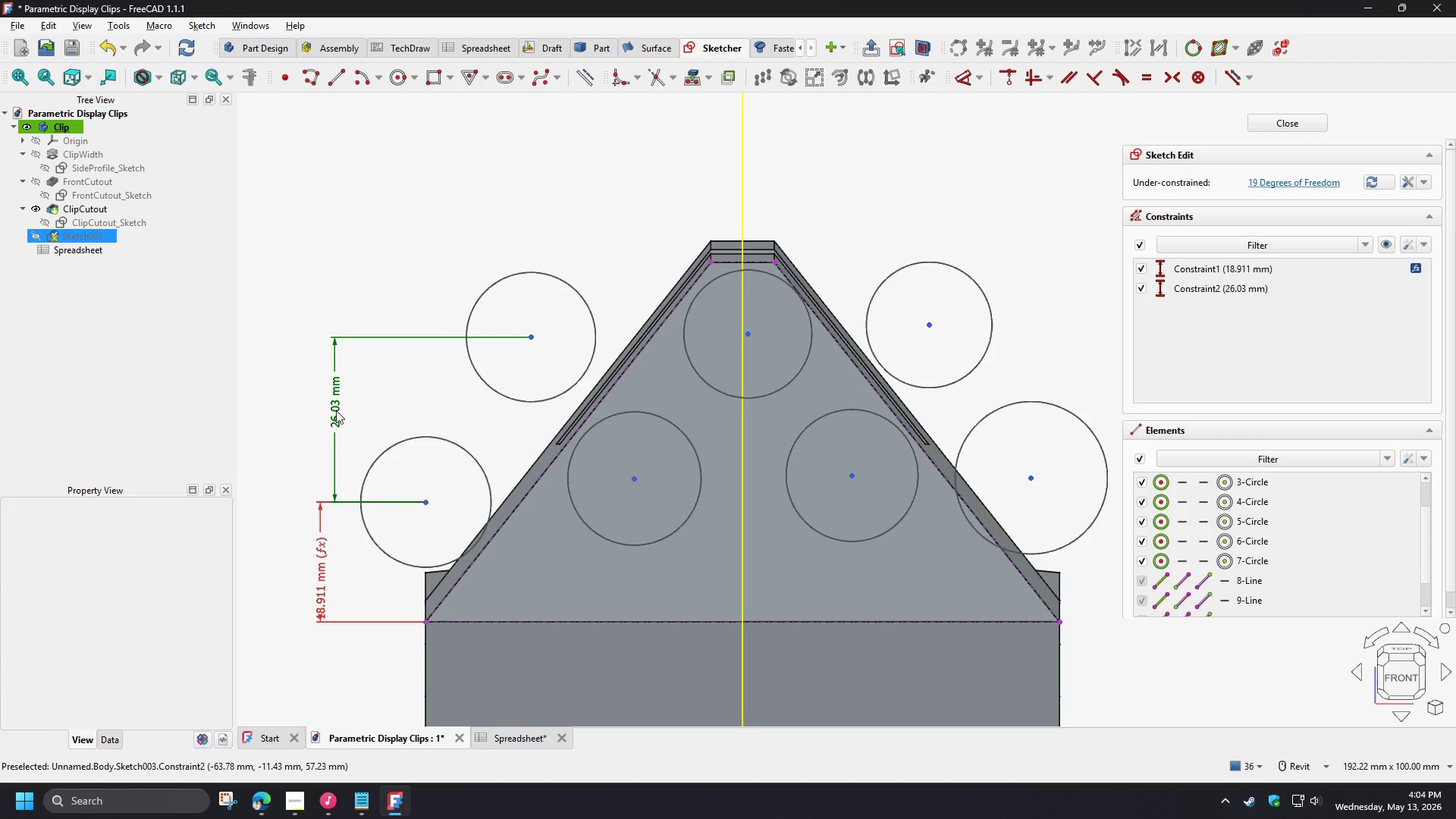 
double_click([335, 410])
 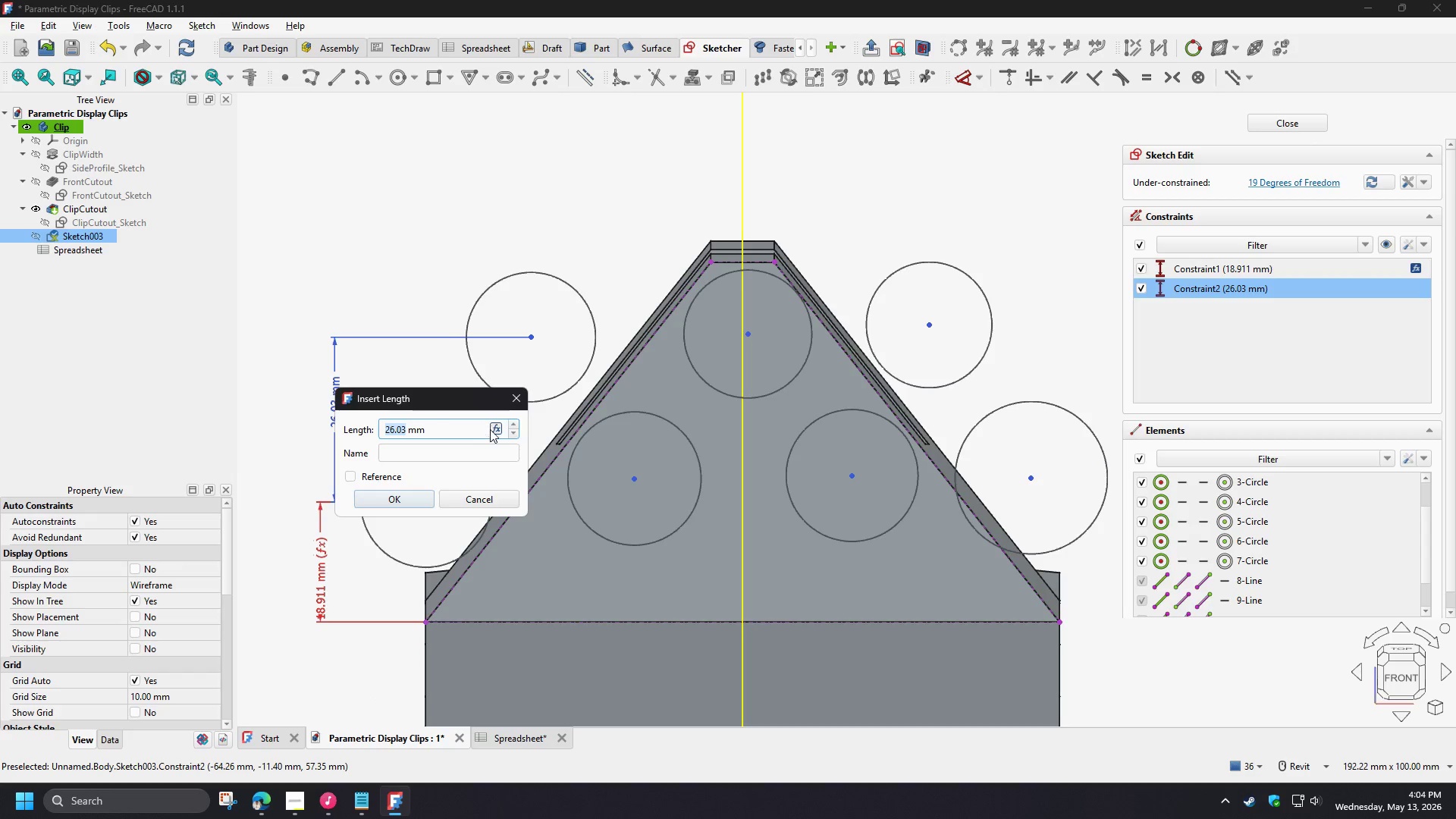 
left_click([494, 428])
 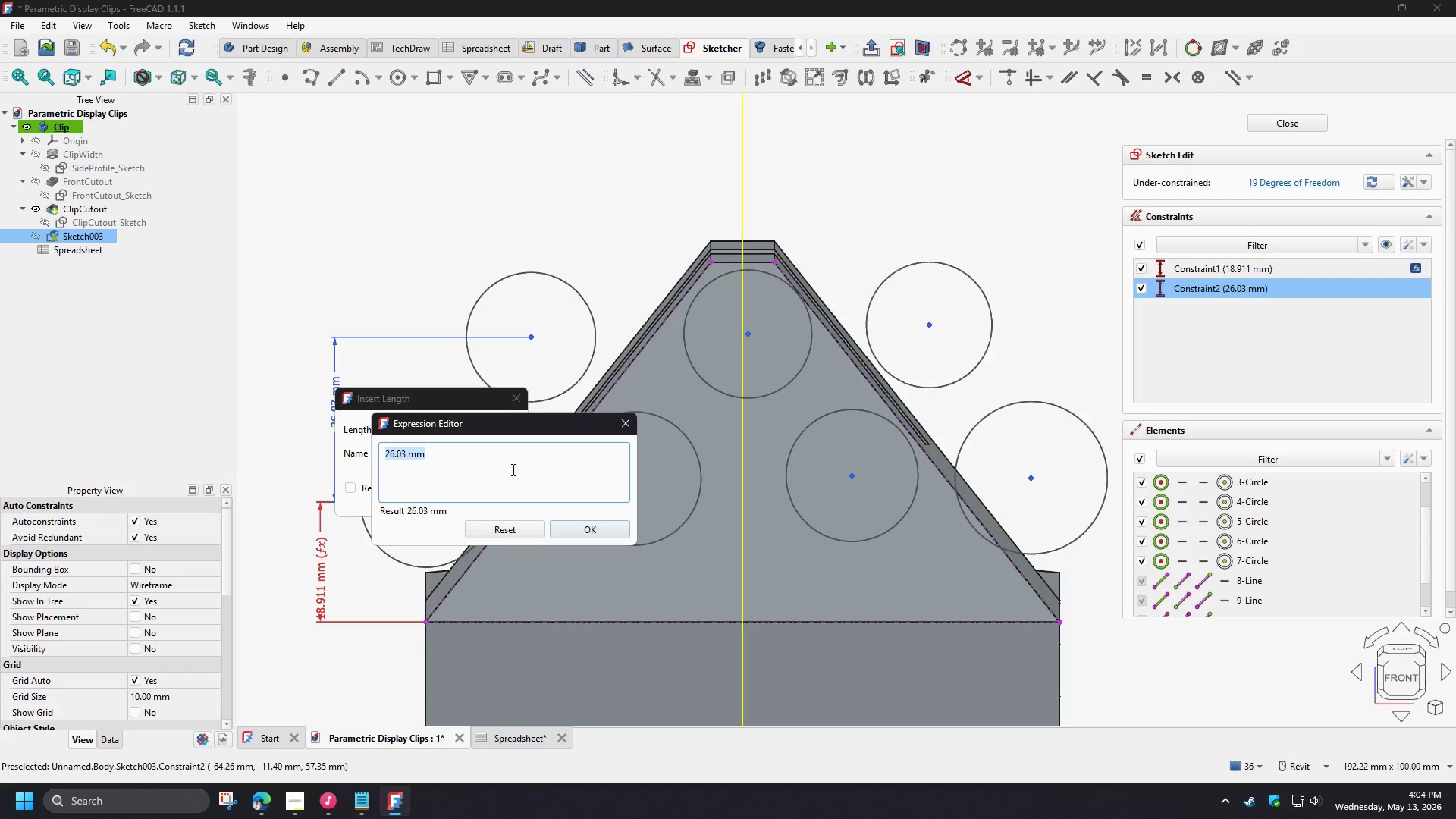 
key(Control+V)
 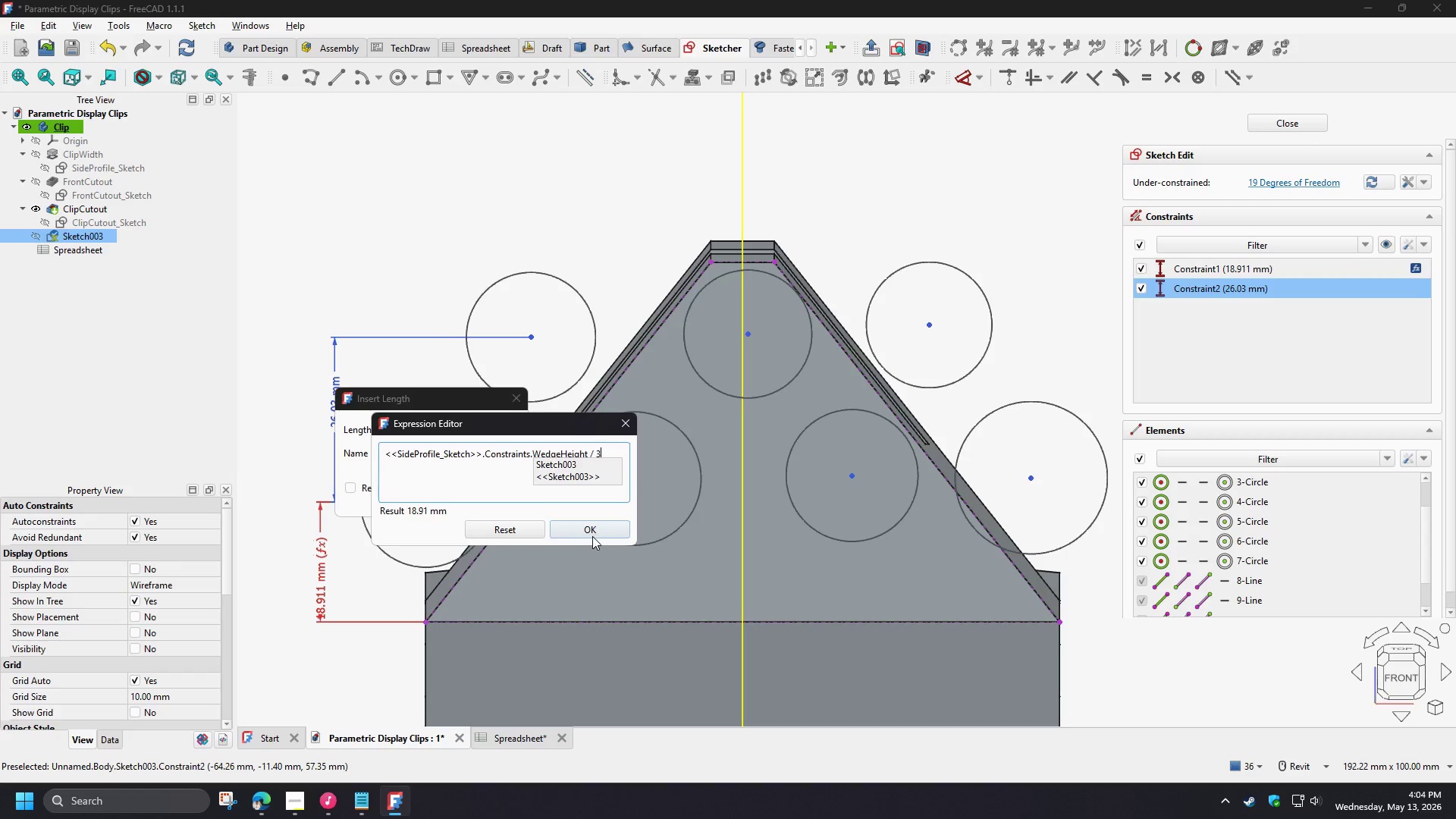 
left_click([592, 536])
 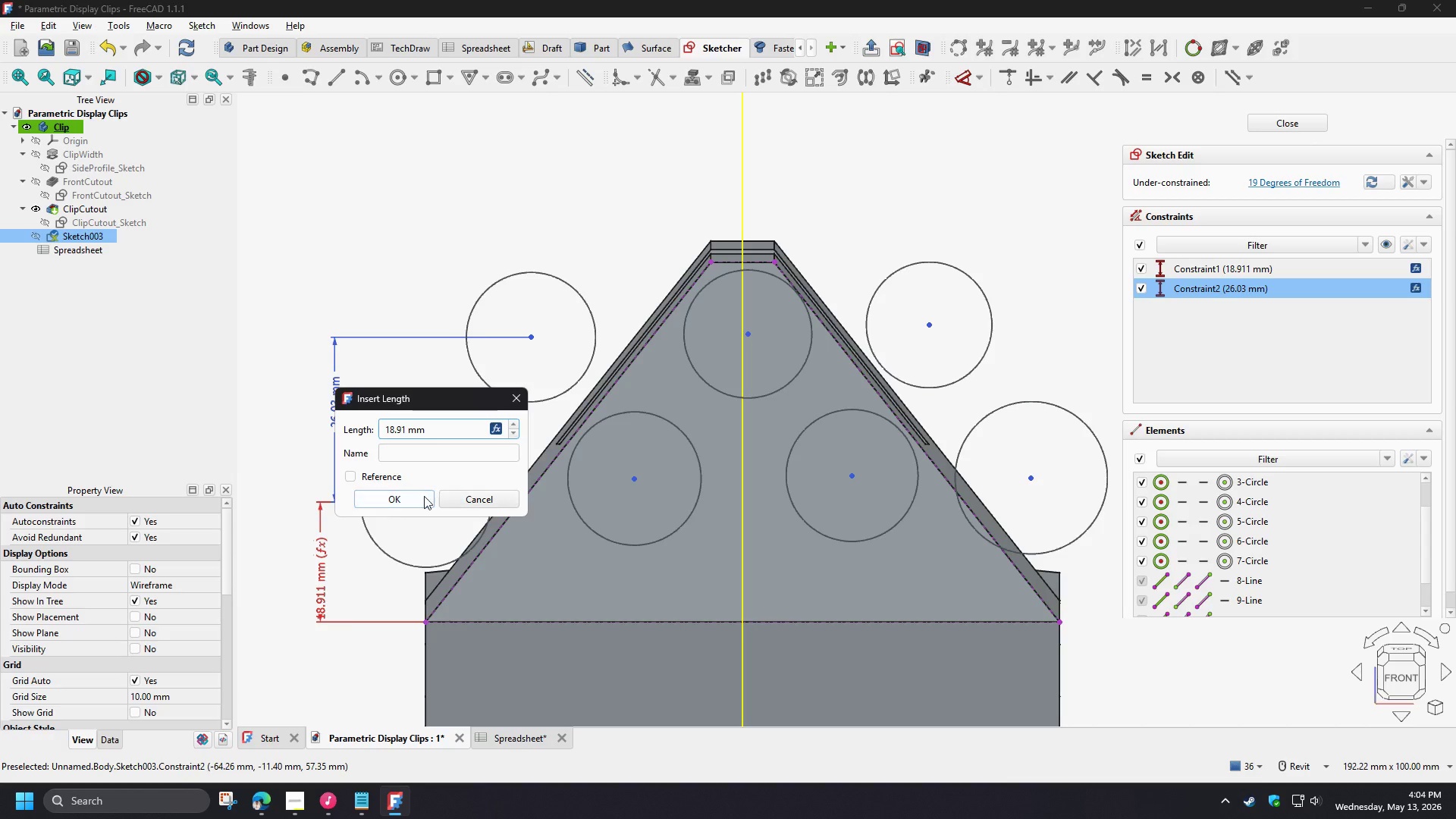 
left_click([412, 501])
 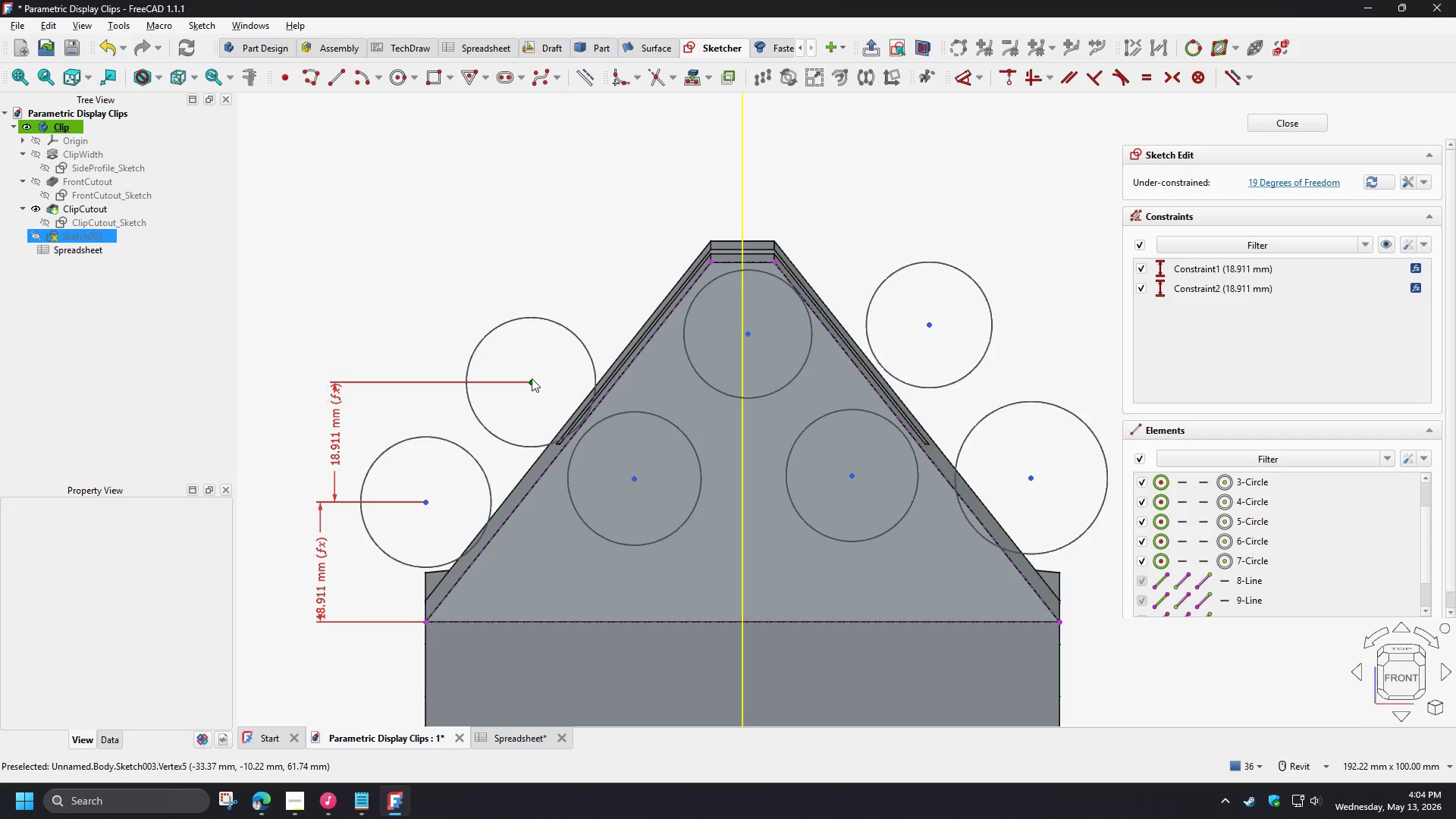 
left_click([532, 382])
 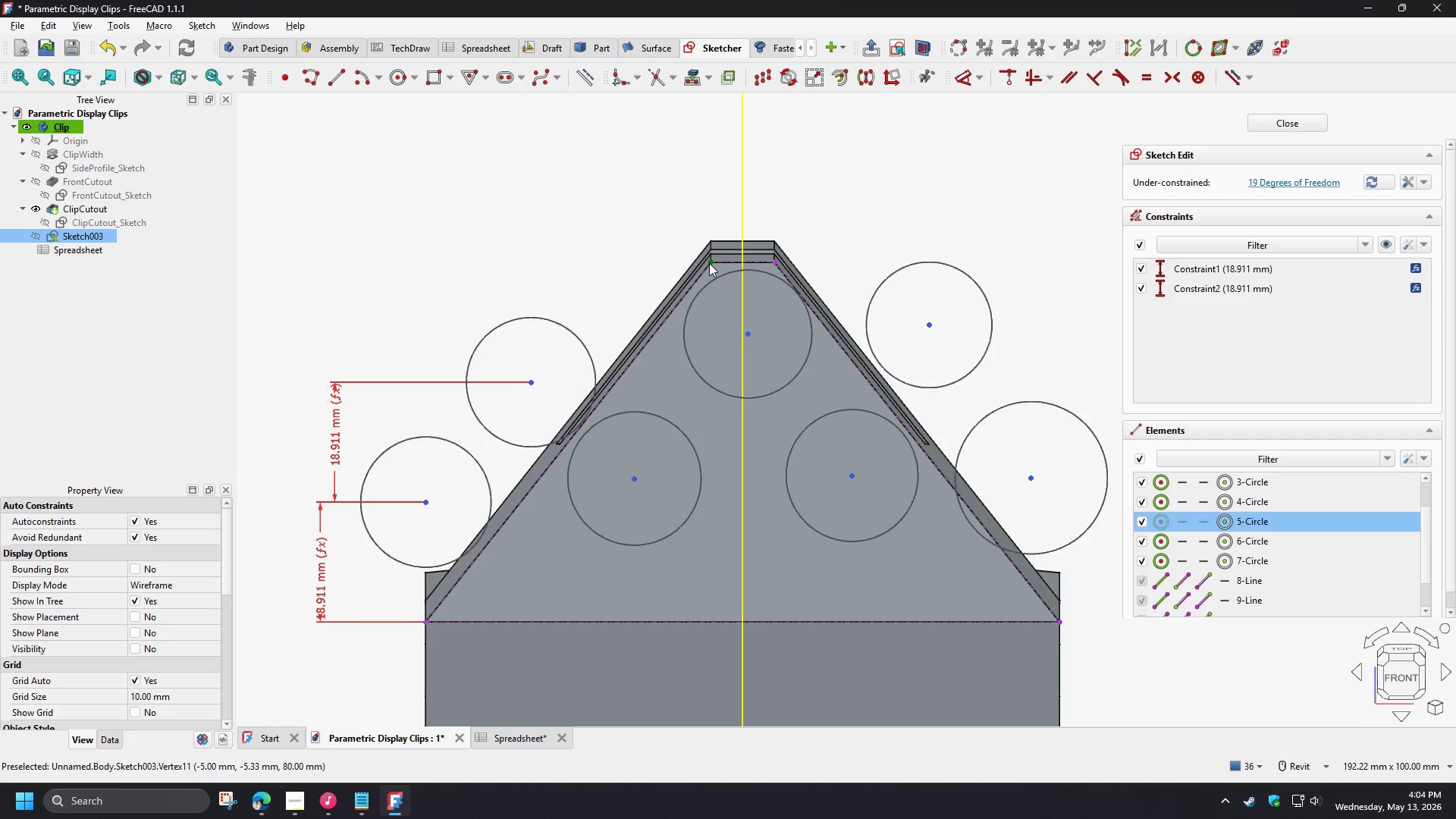 
left_click([709, 263])
 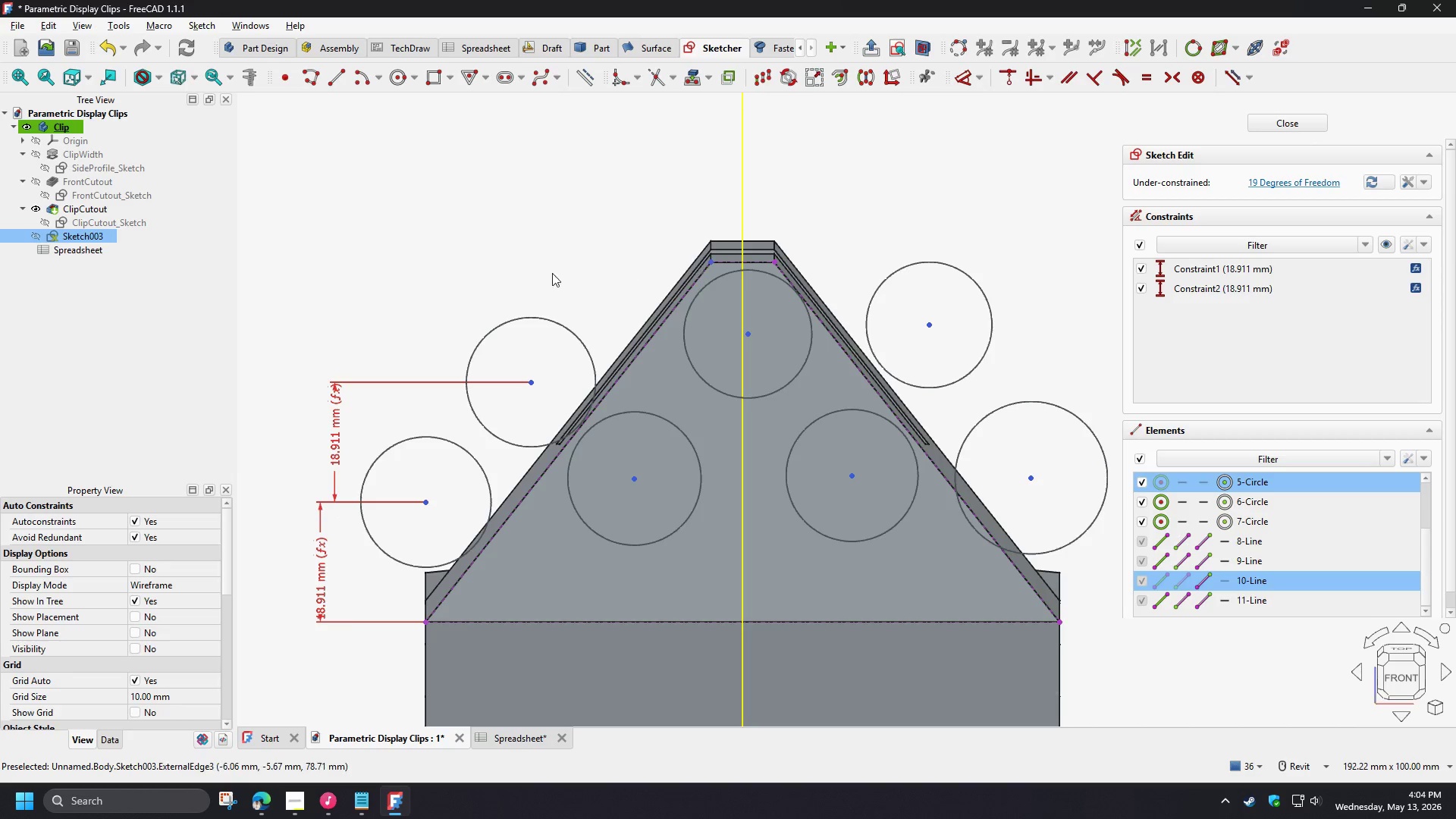 
key(D)
 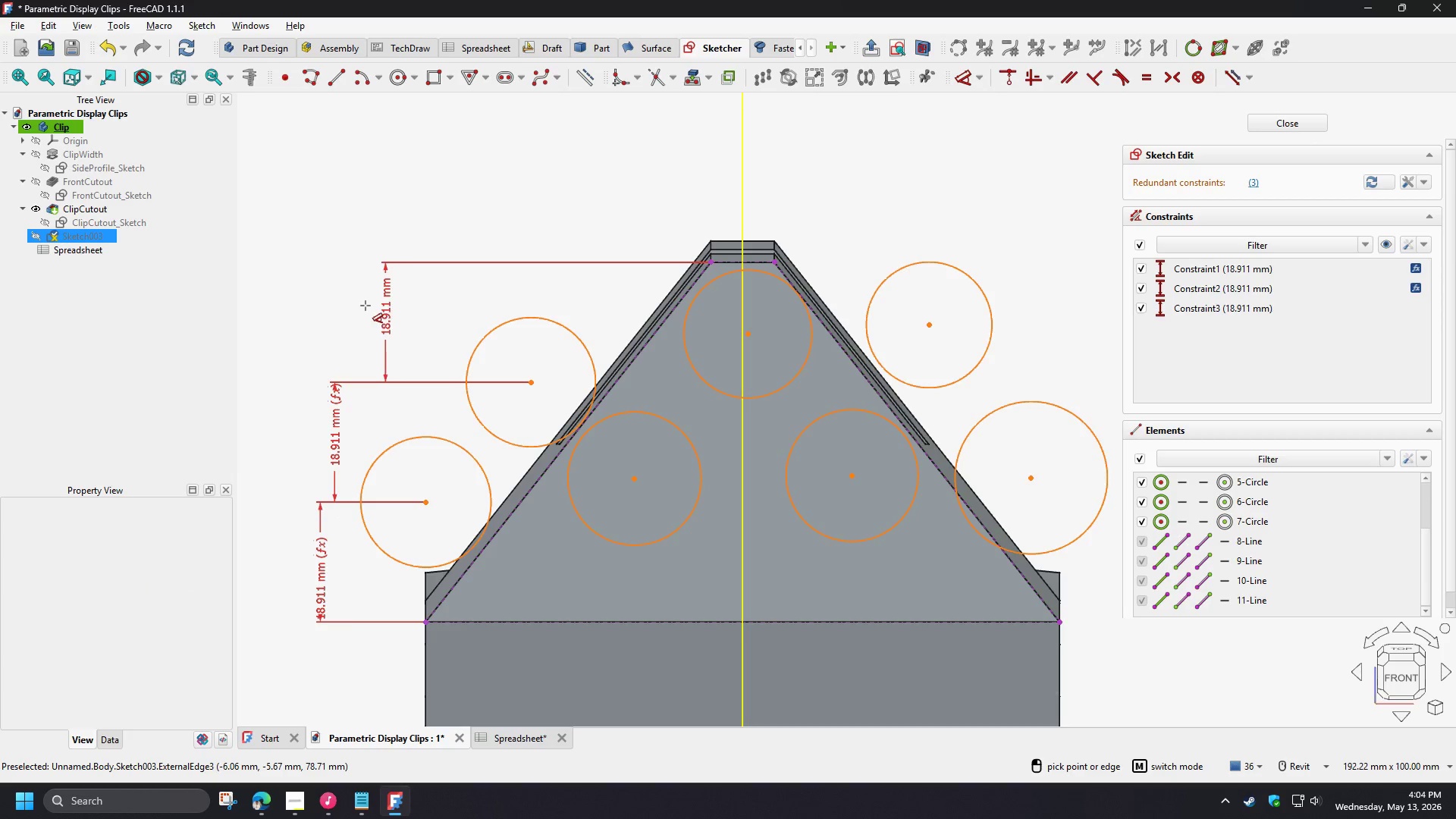 
left_click([366, 306])
 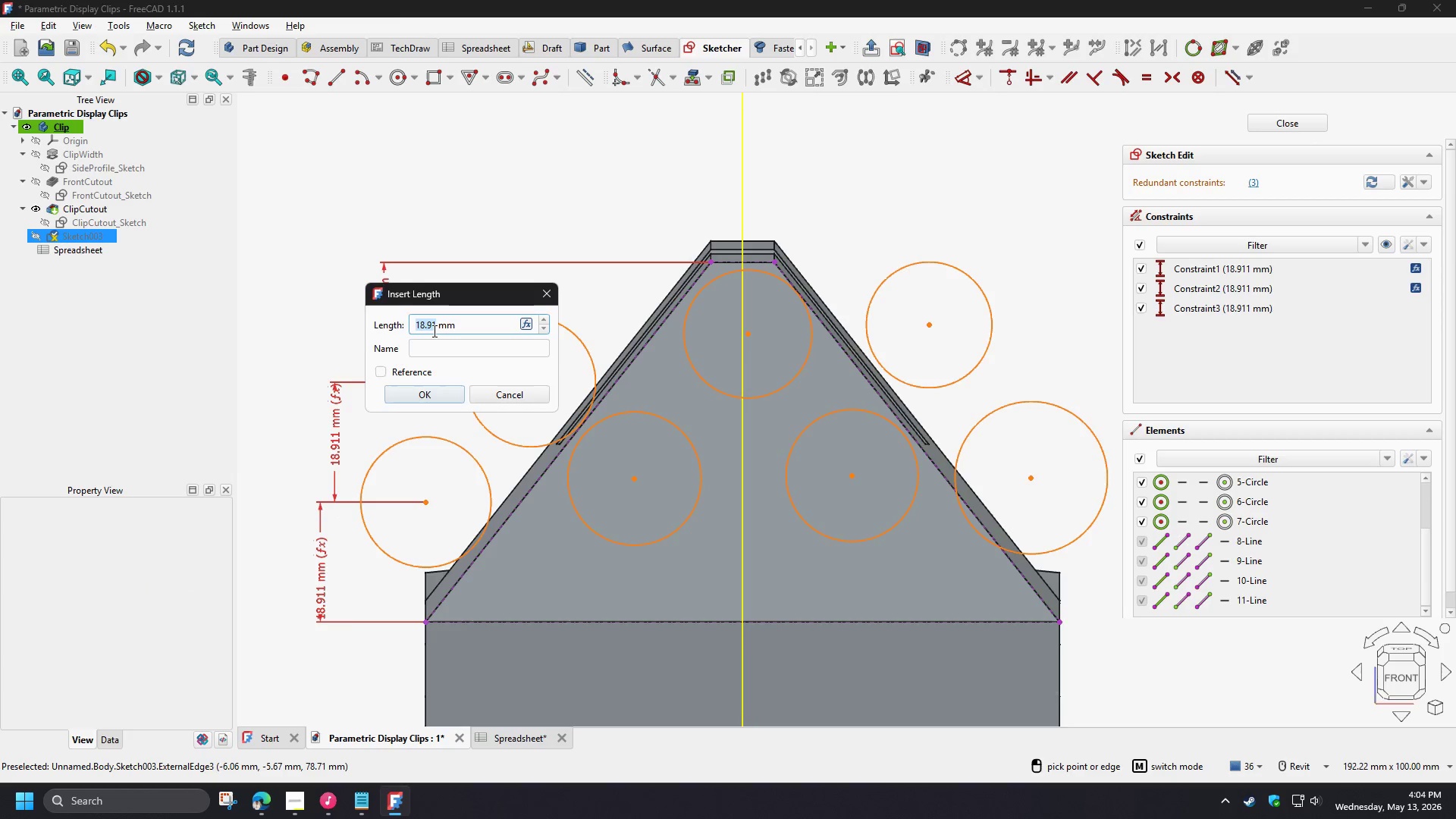 
mouse_move([456, 346])
 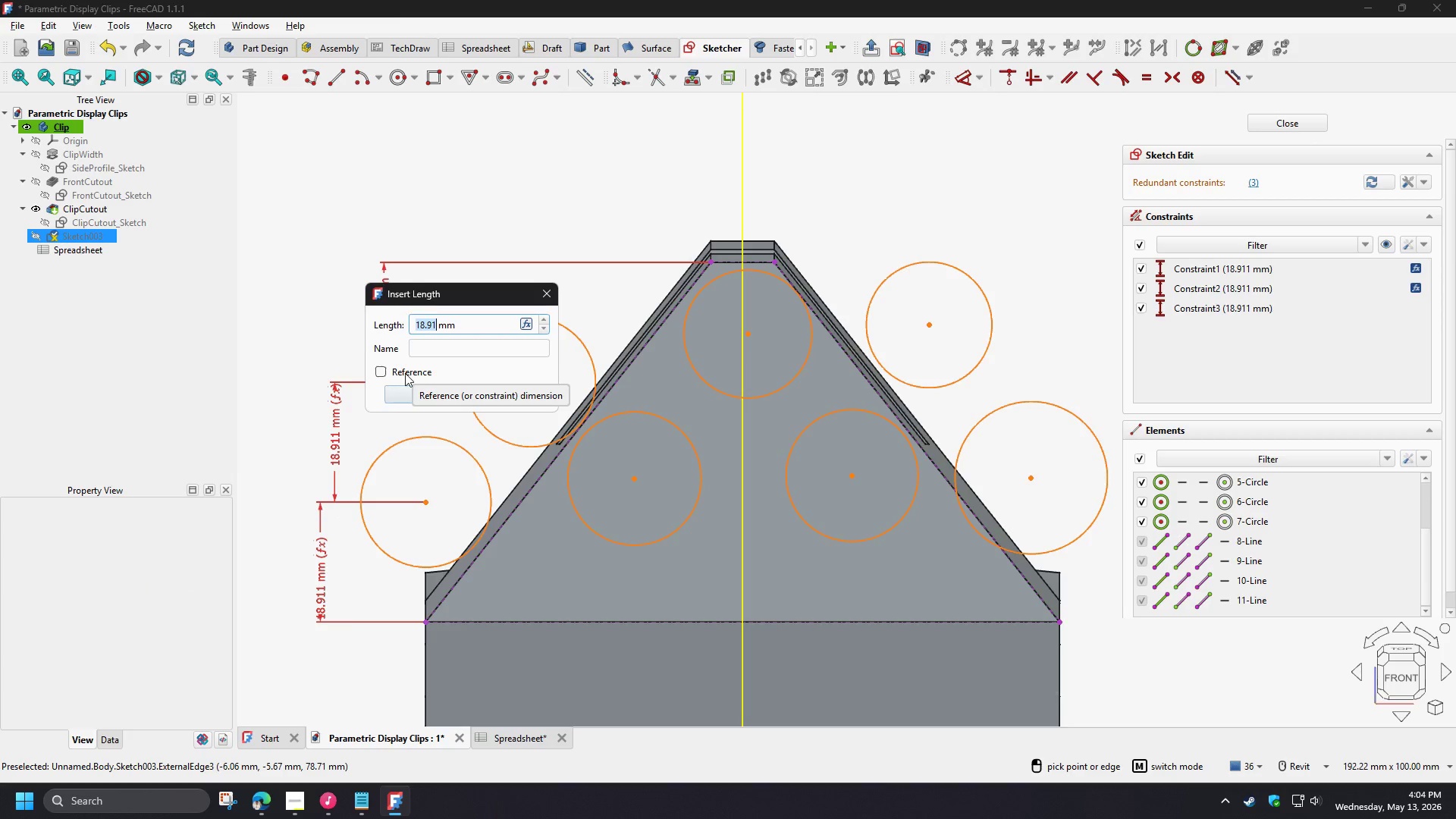 
left_click([405, 373])
 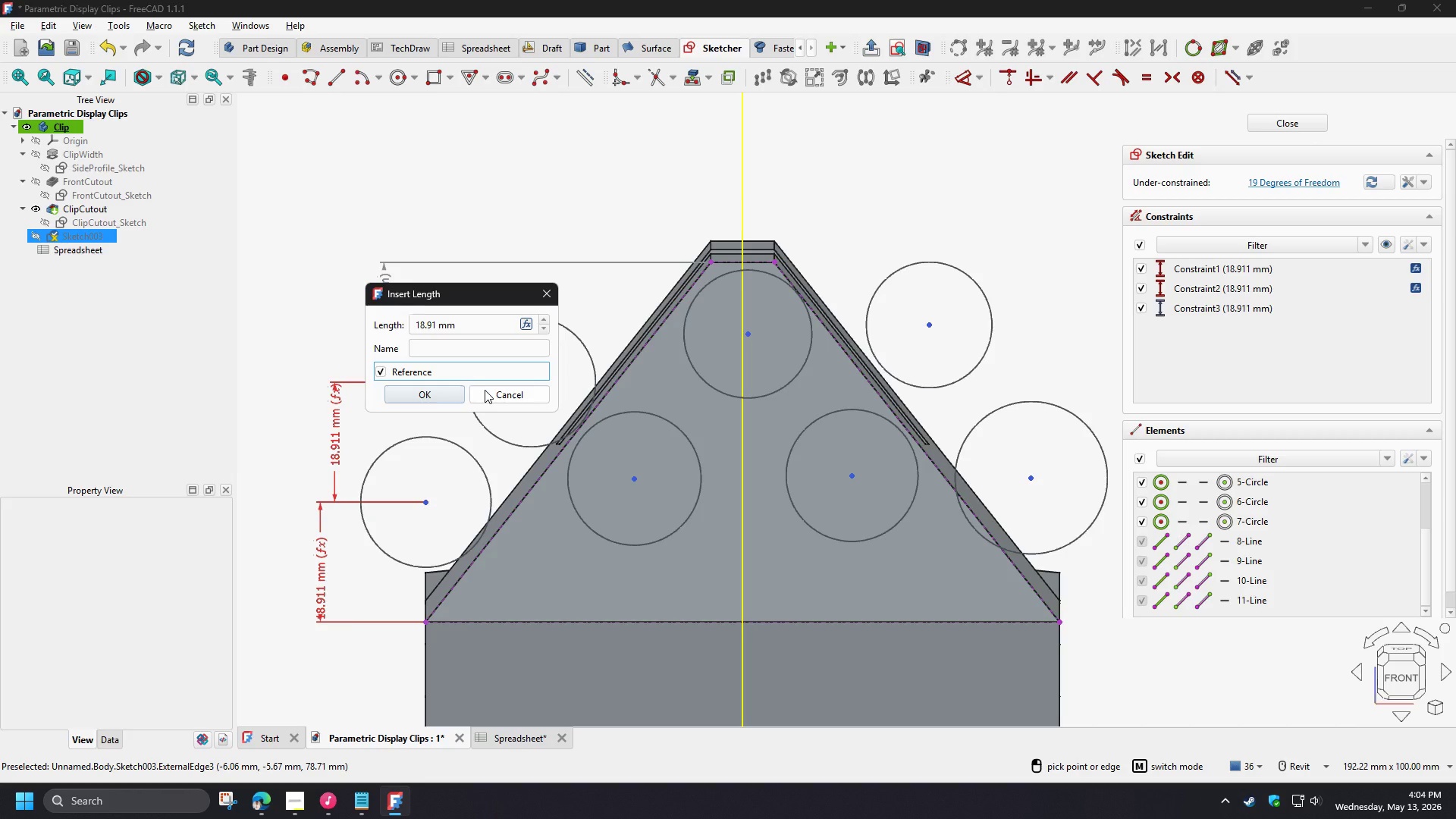 
wait(7.2)
 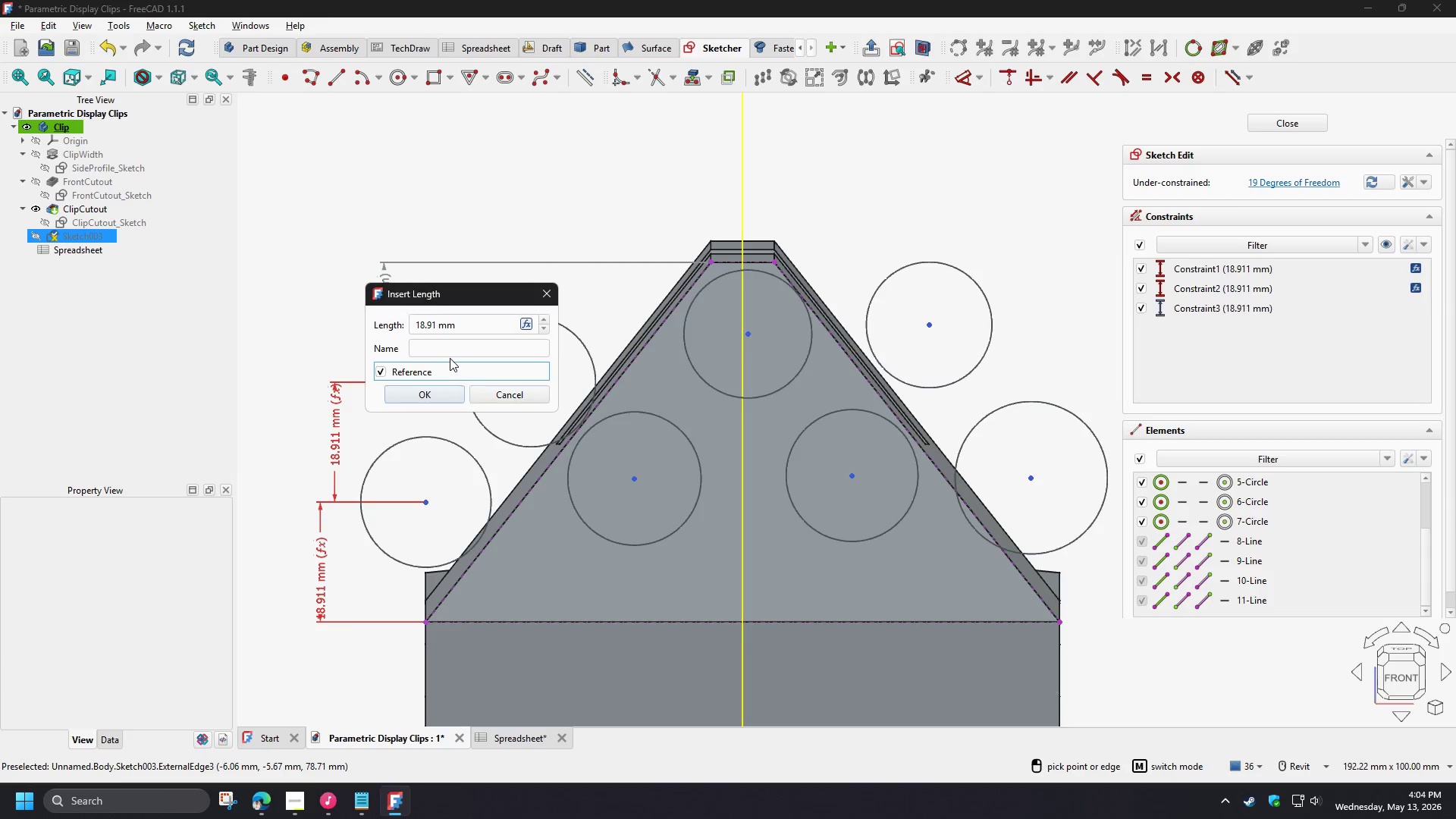 
left_click([443, 394])
 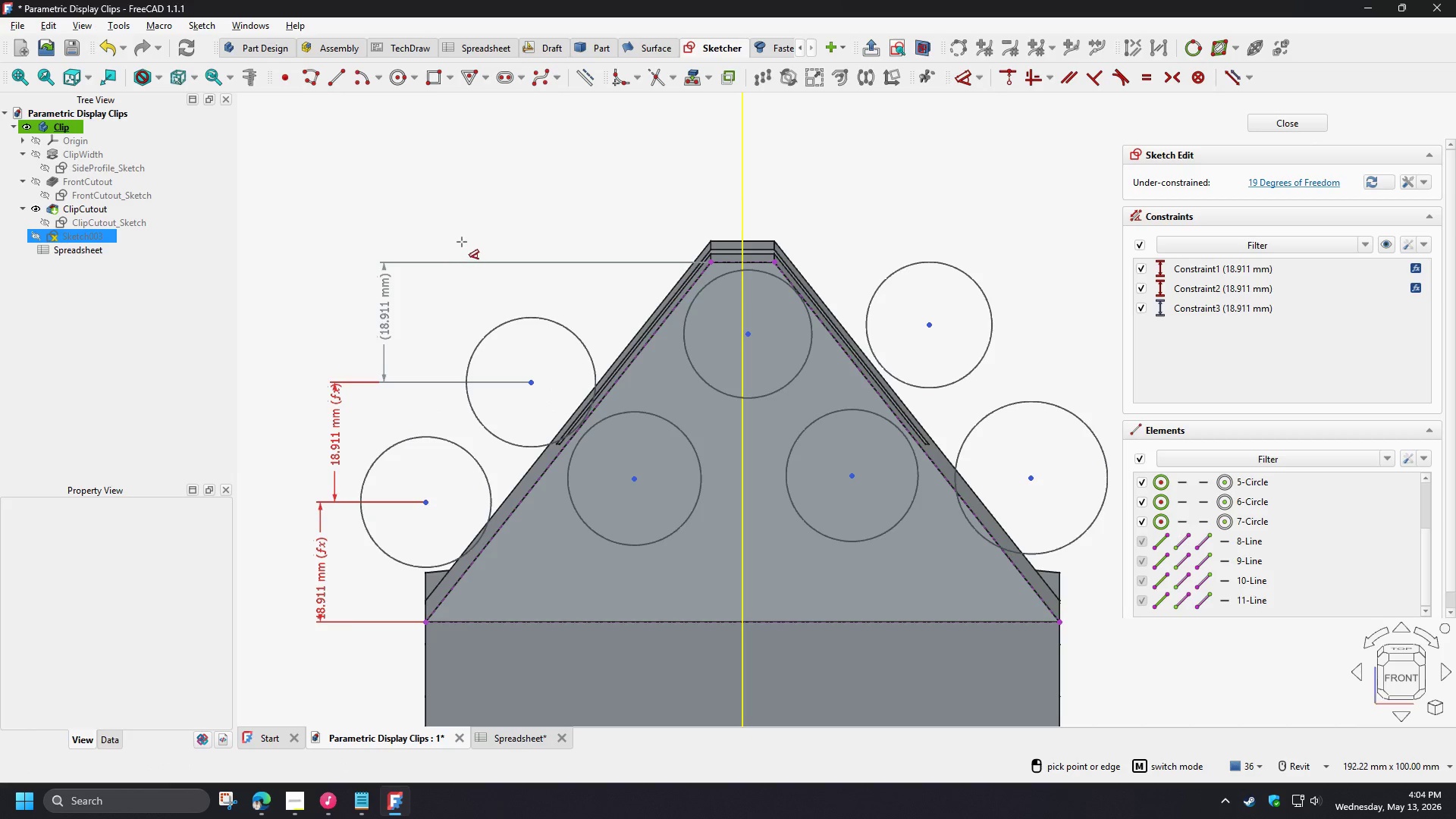 
right_click([442, 221])
 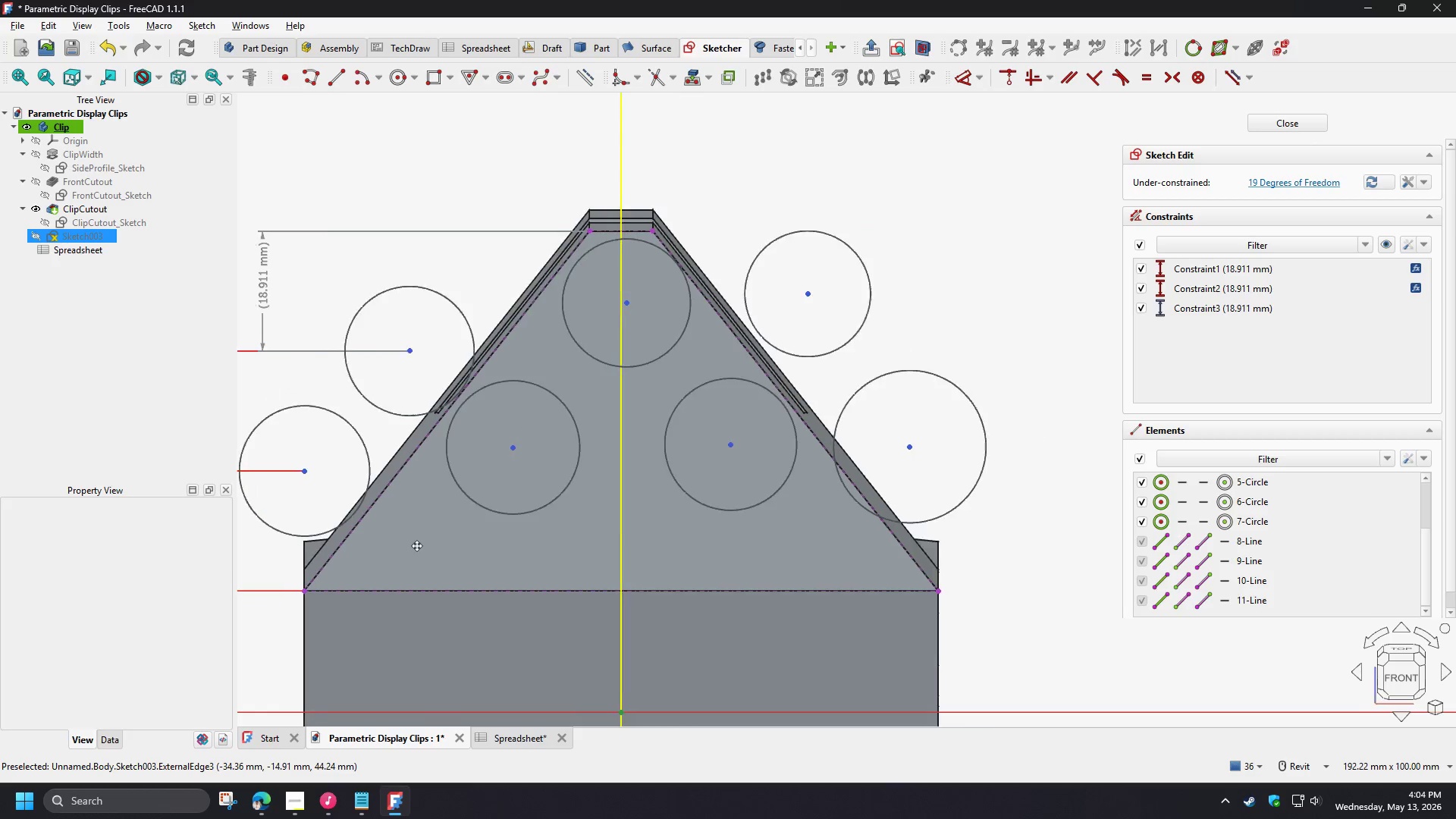 
wait(14.06)
 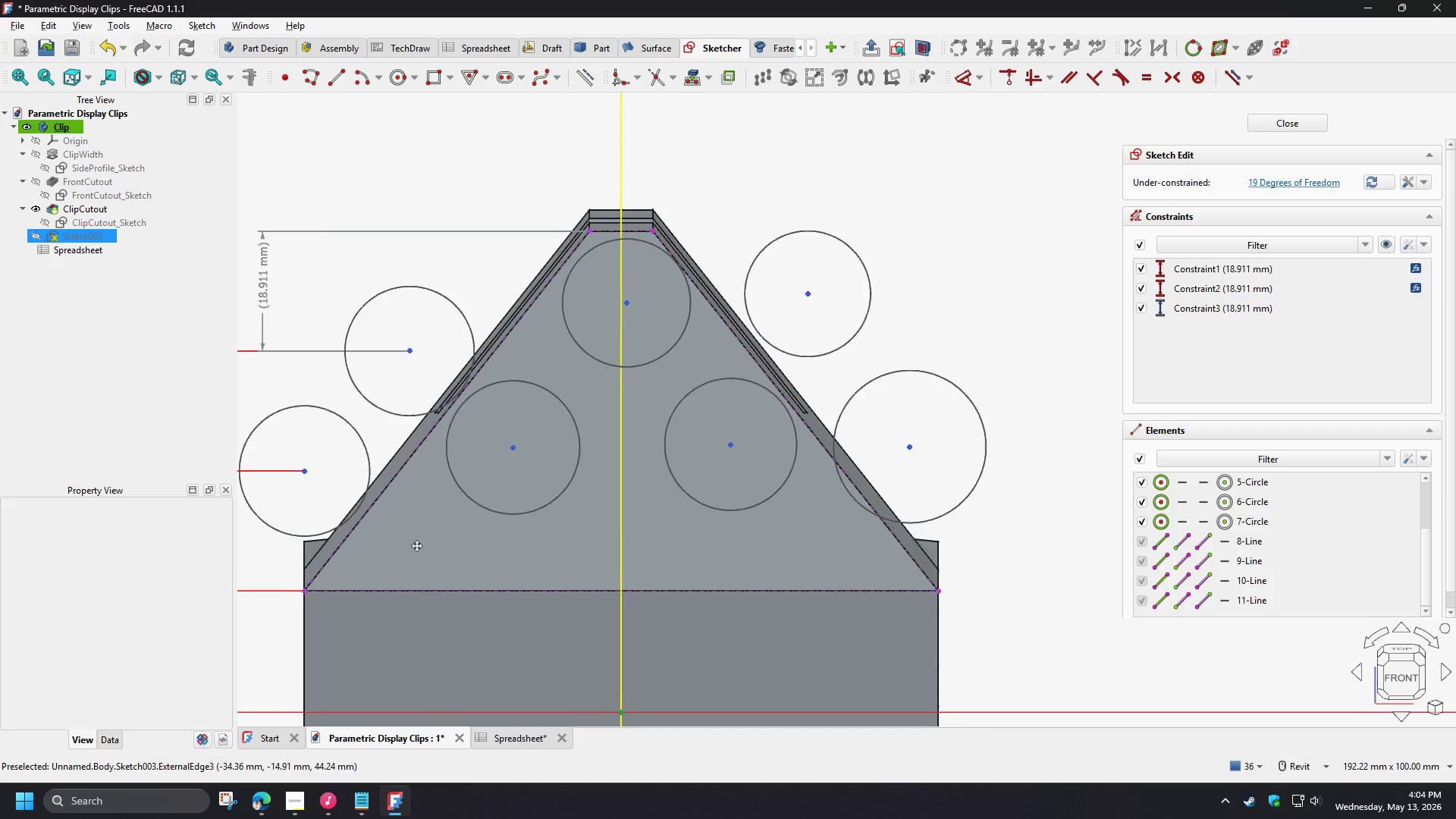 
left_click_drag(start_coordinate=[459, 344], to_coordinate=[455, 321])
 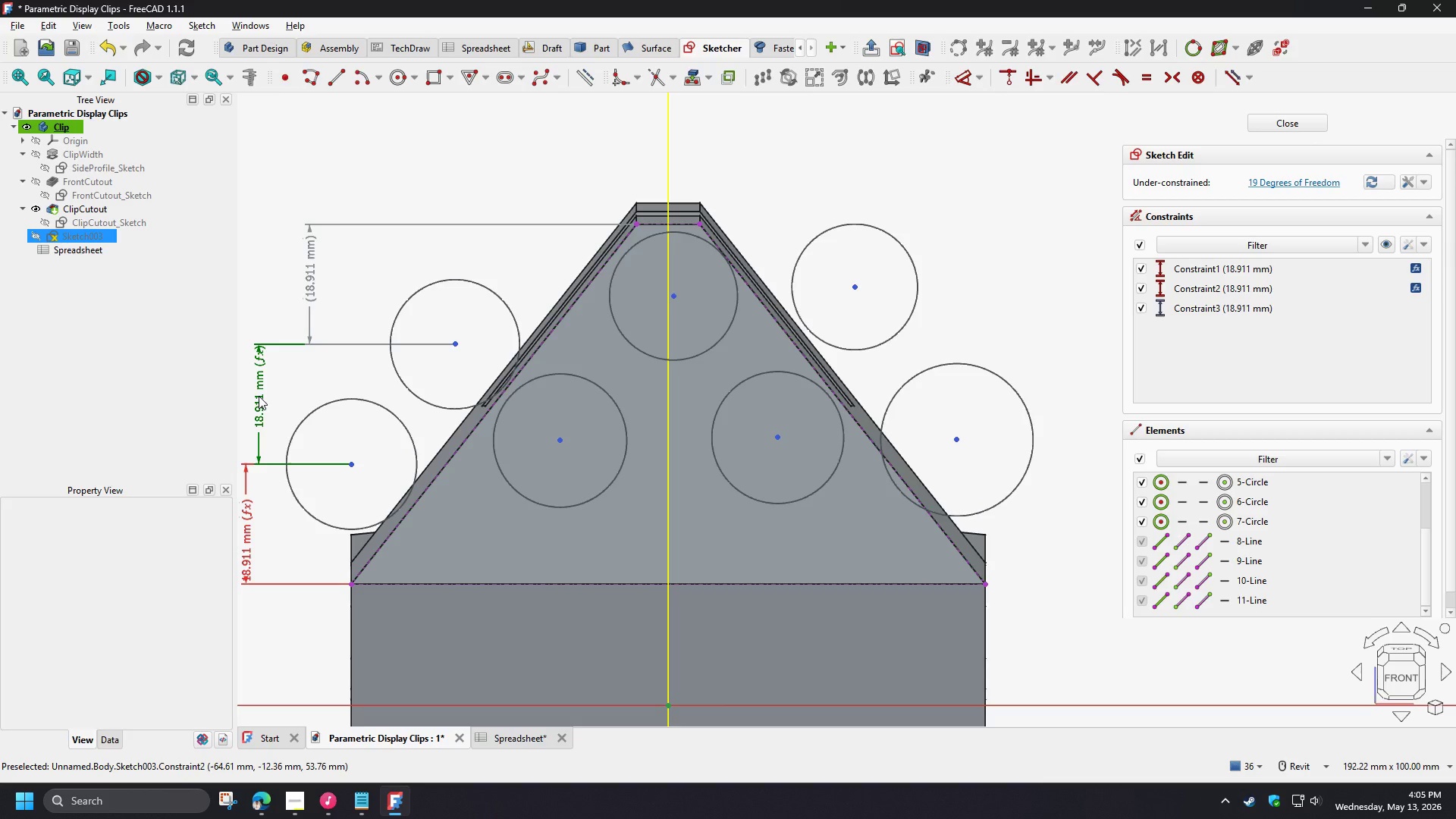 
double_click([259, 396])
 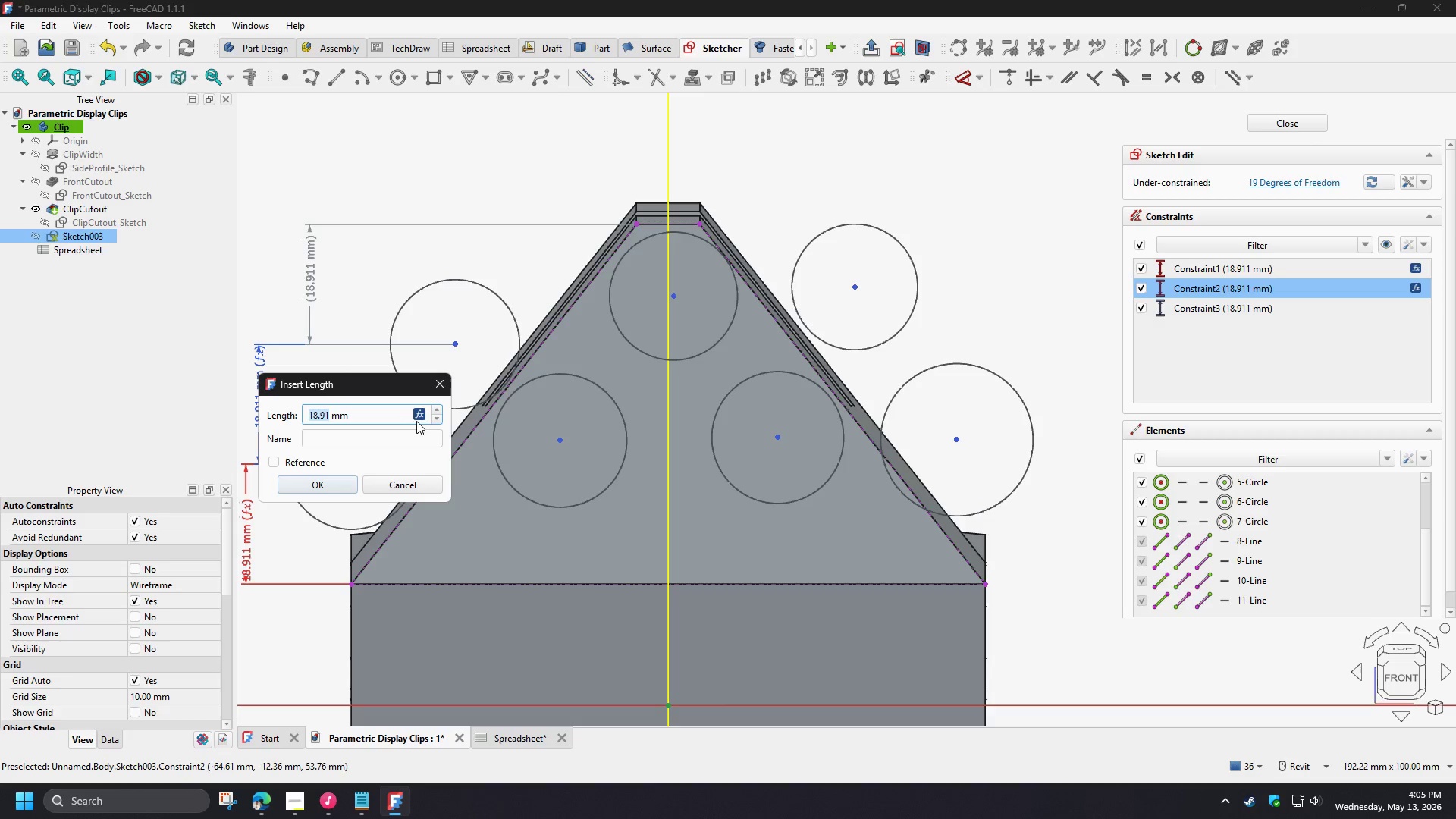 
left_click([420, 412])
 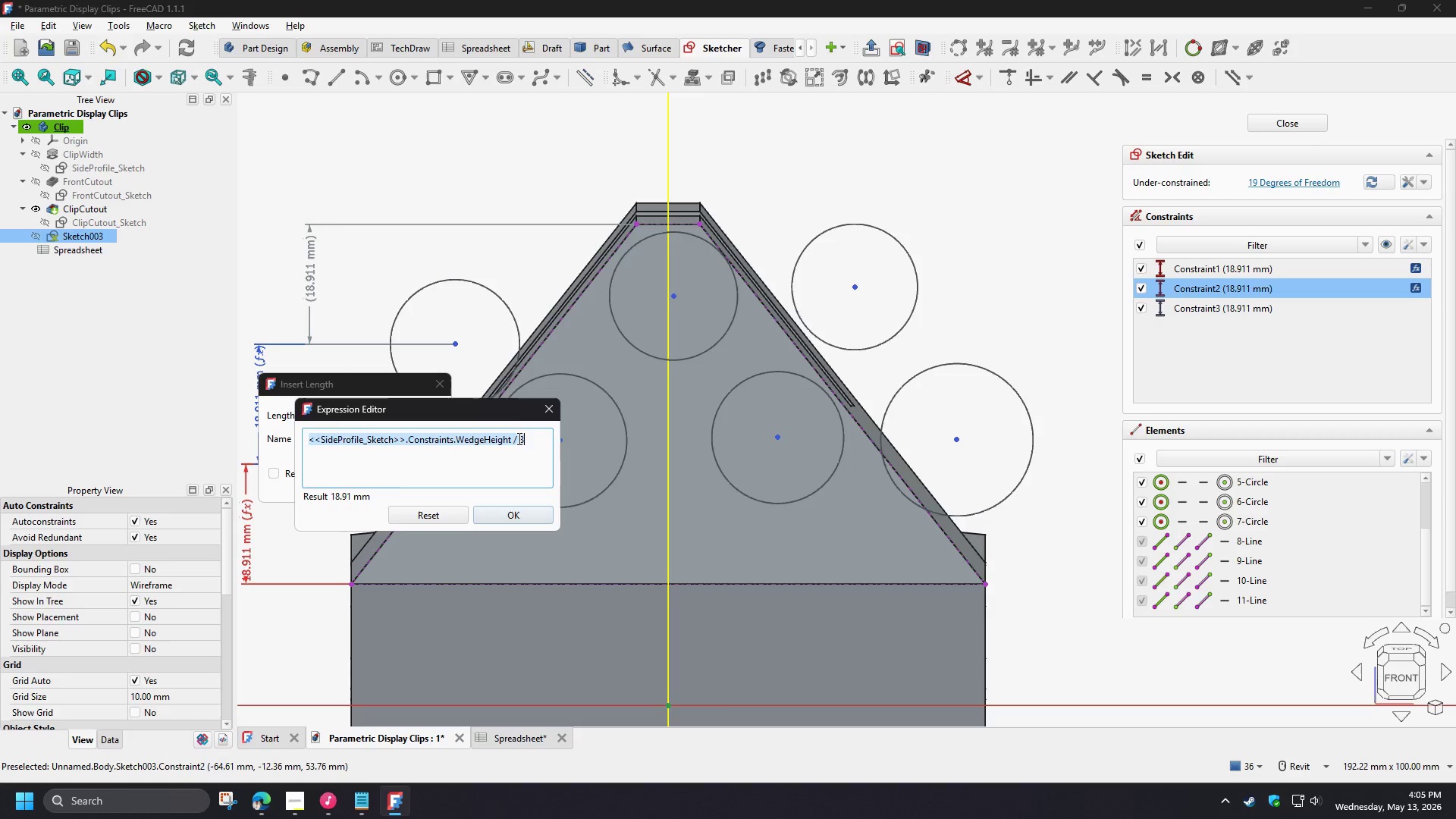 
left_click_drag(start_coordinate=[526, 441], to_coordinate=[521, 441])
 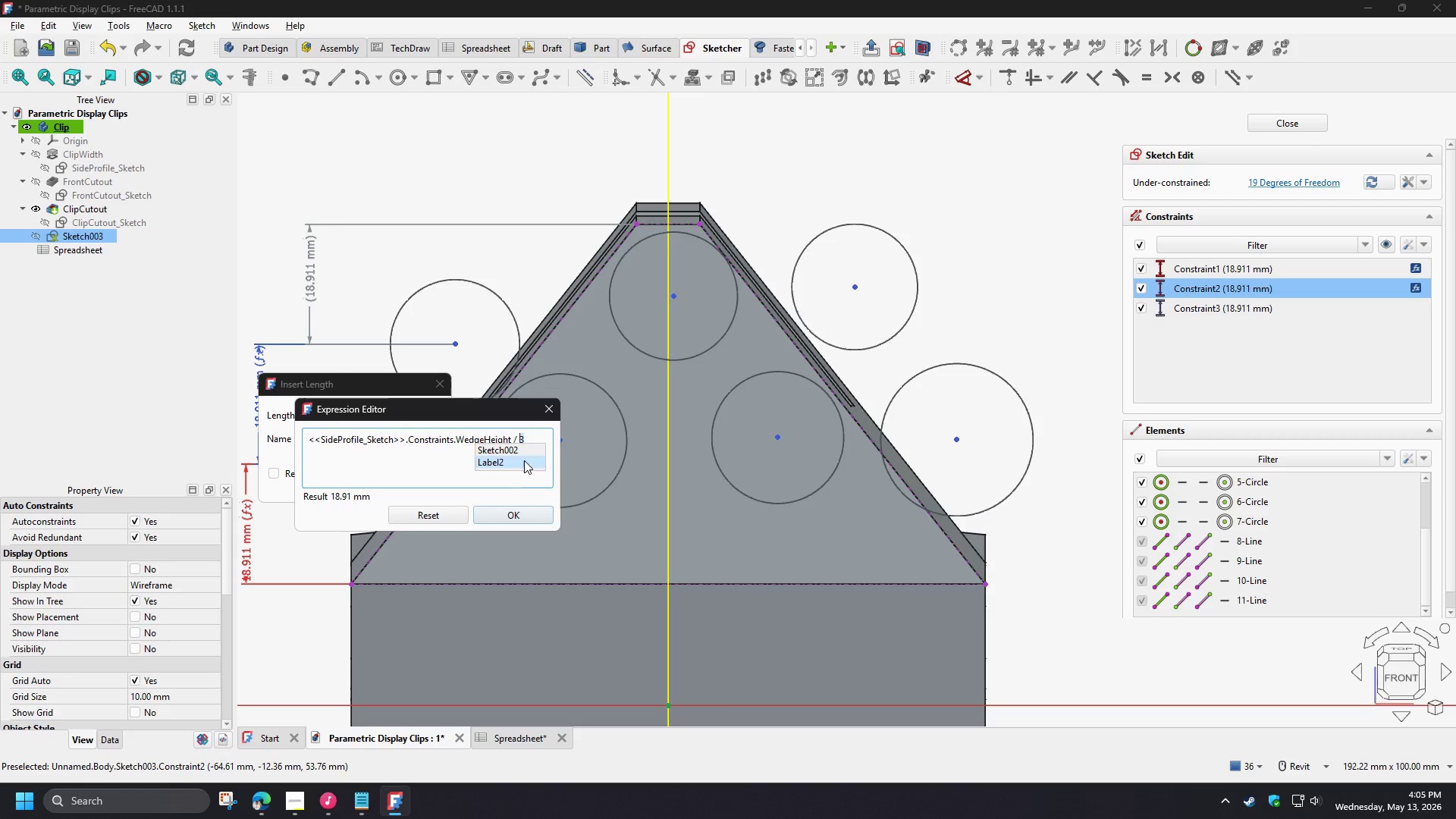 
key(2)
 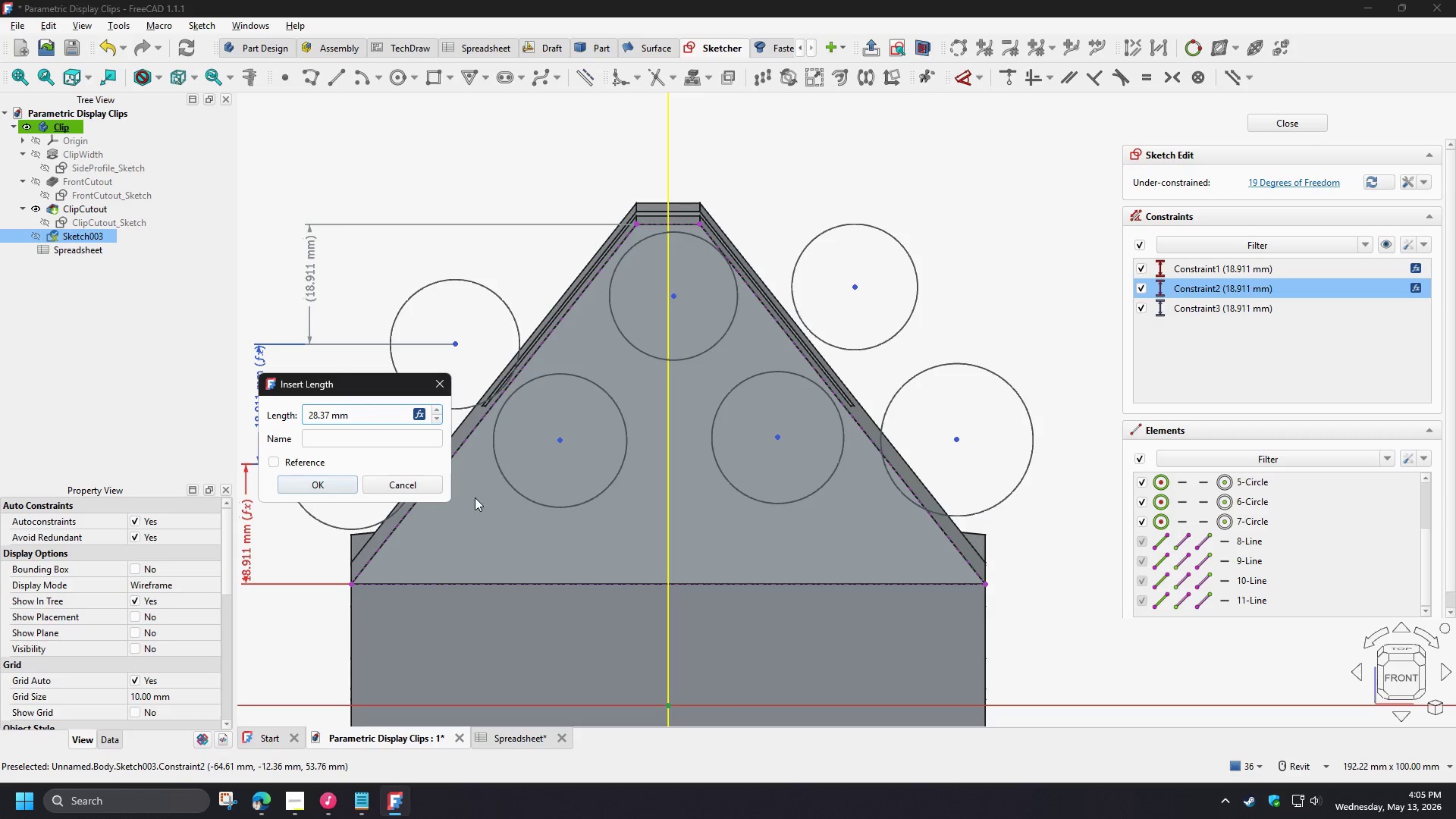 
left_click([334, 478])
 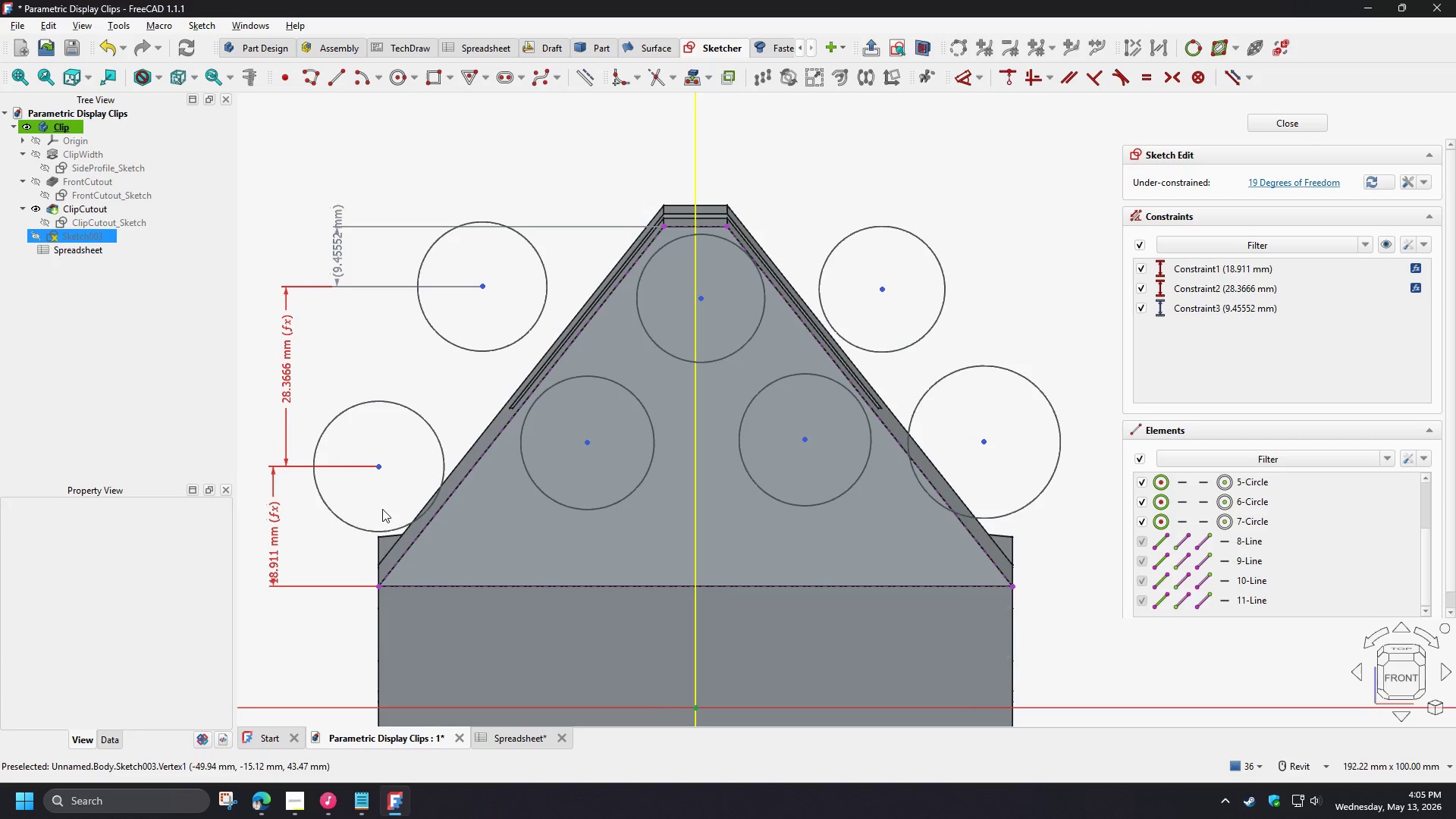 
double_click([277, 534])
 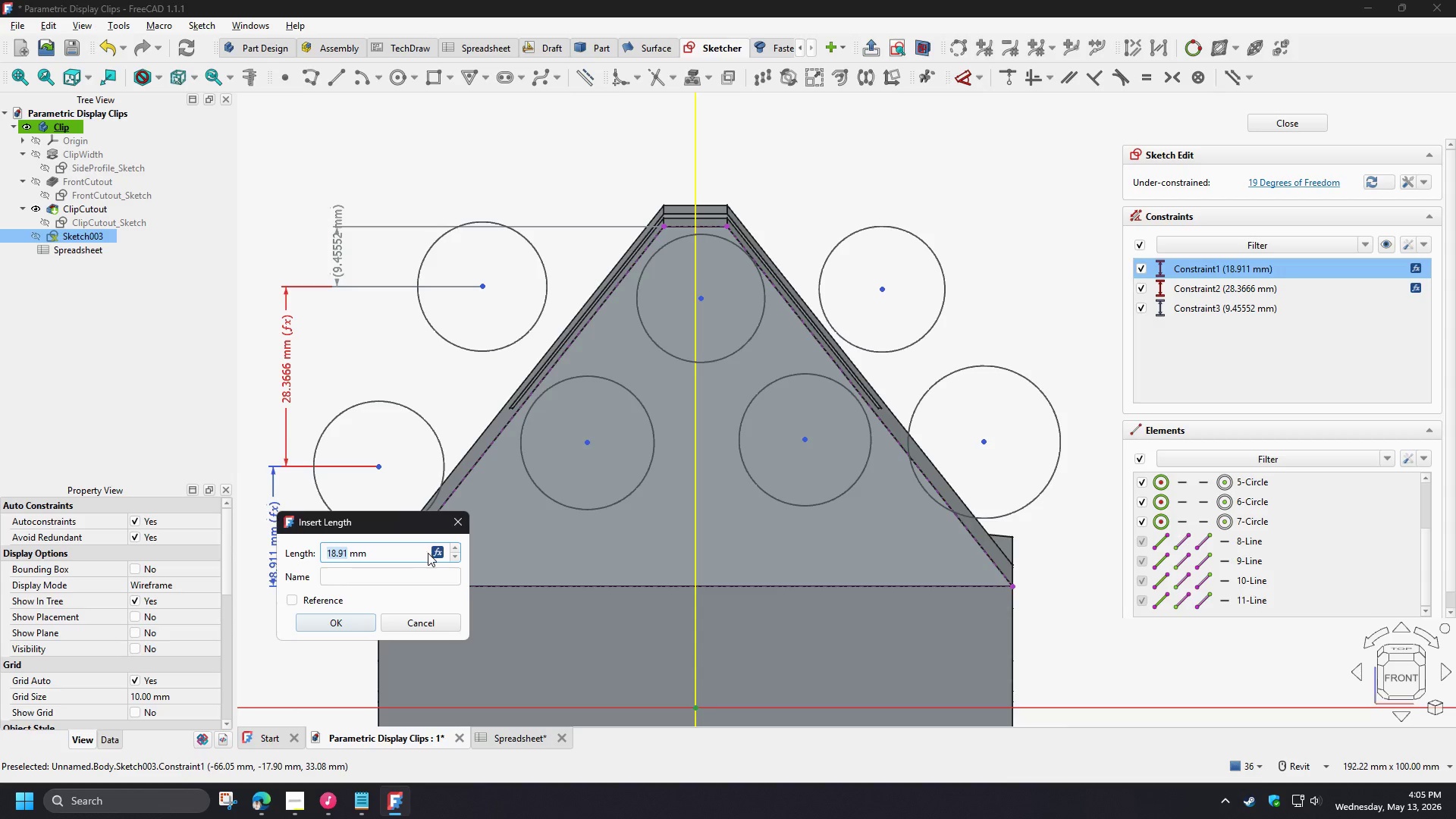 
left_click([436, 551])
 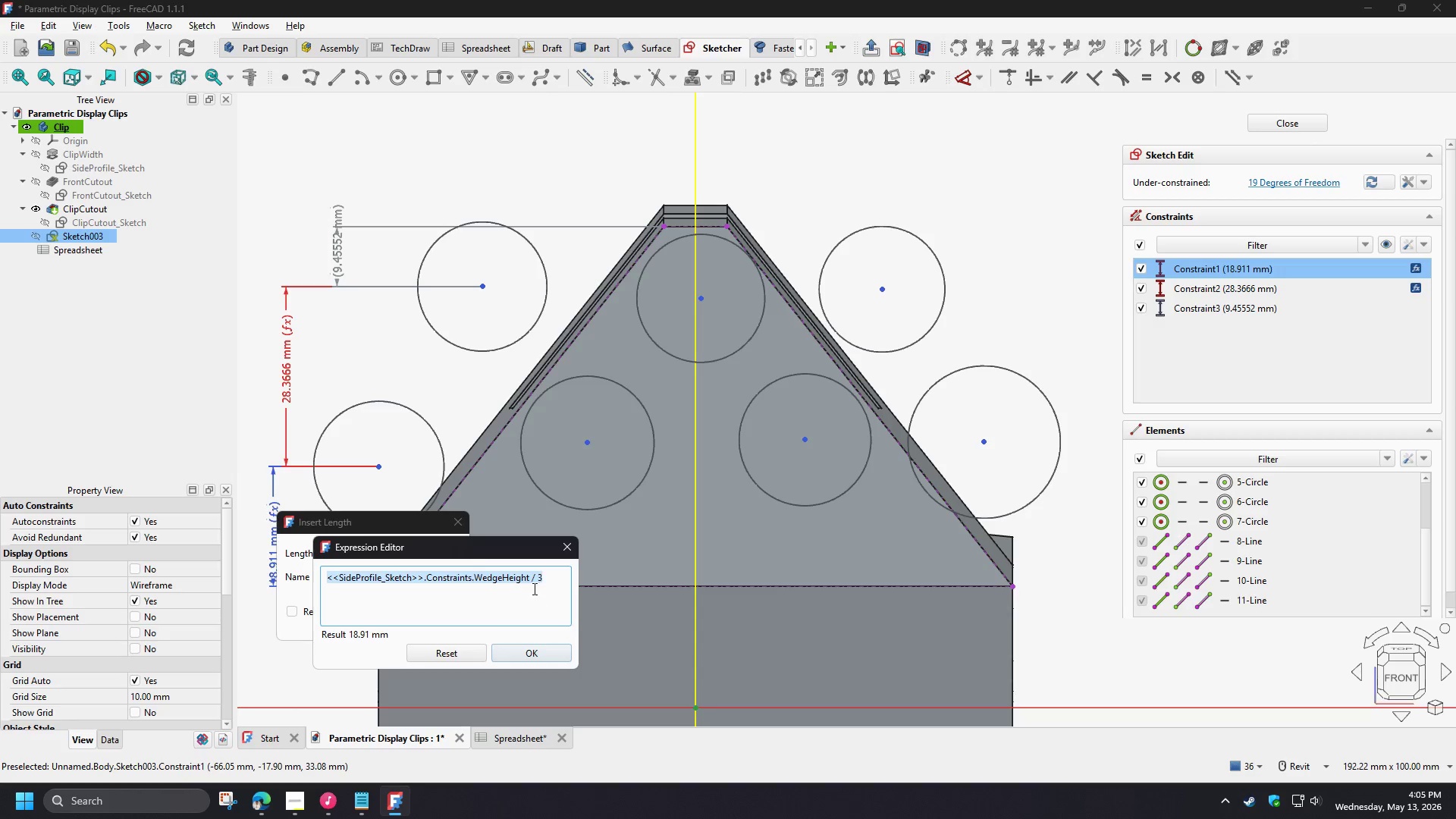 
left_click([532, 577])
 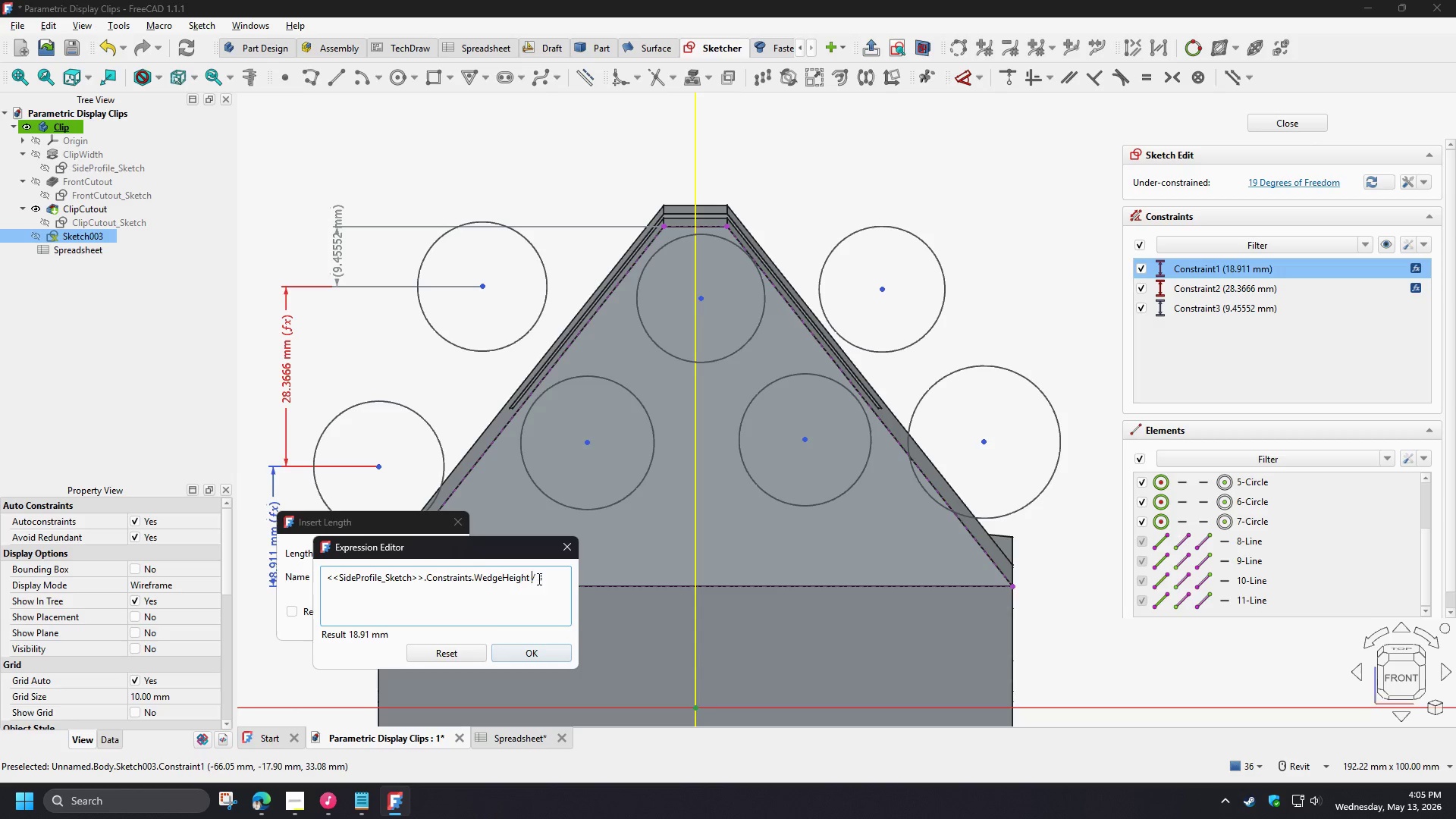 
left_click_drag(start_coordinate=[538, 579], to_coordinate=[546, 578])
 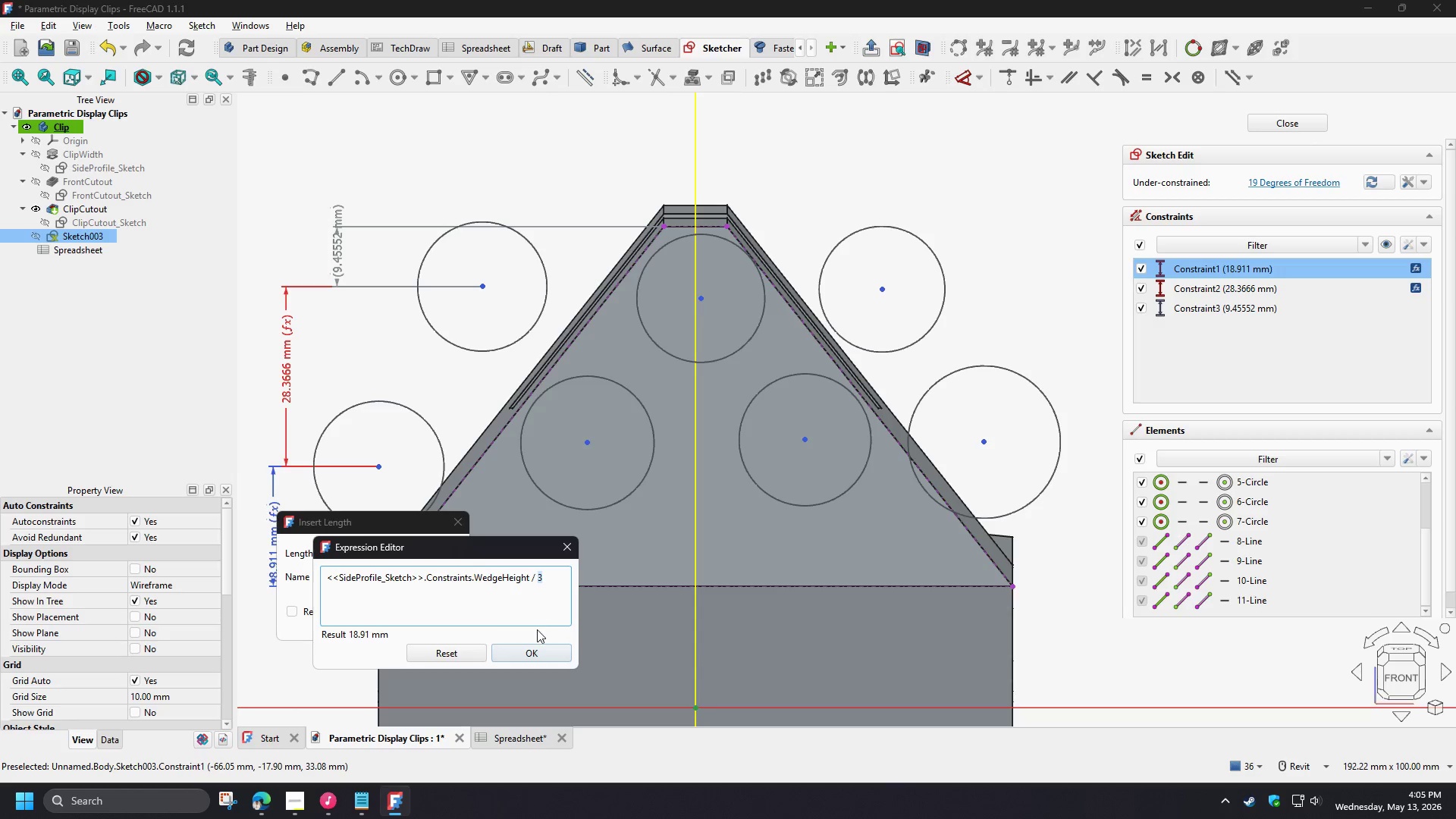 
key(4)
 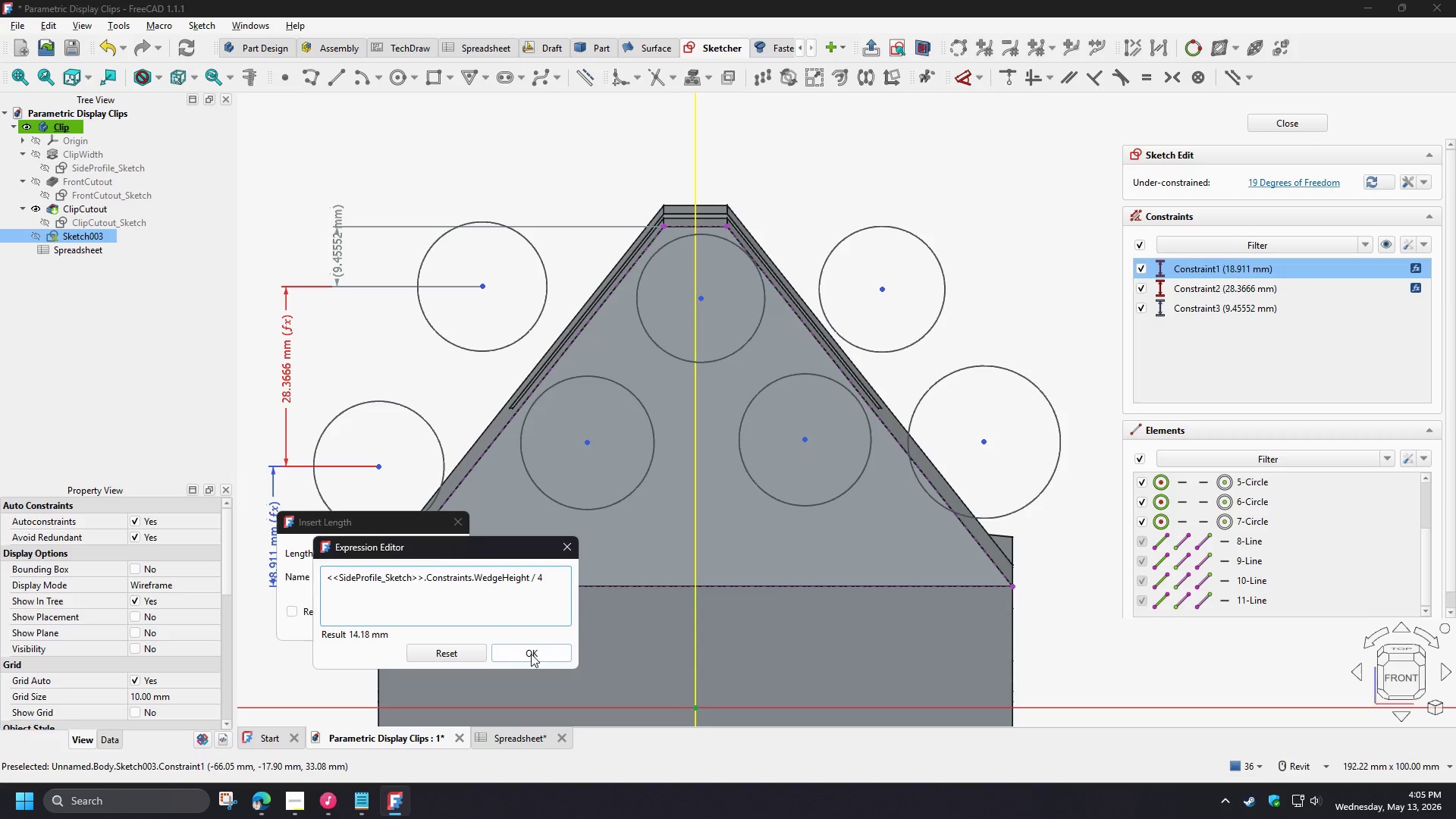 
left_click([532, 651])
 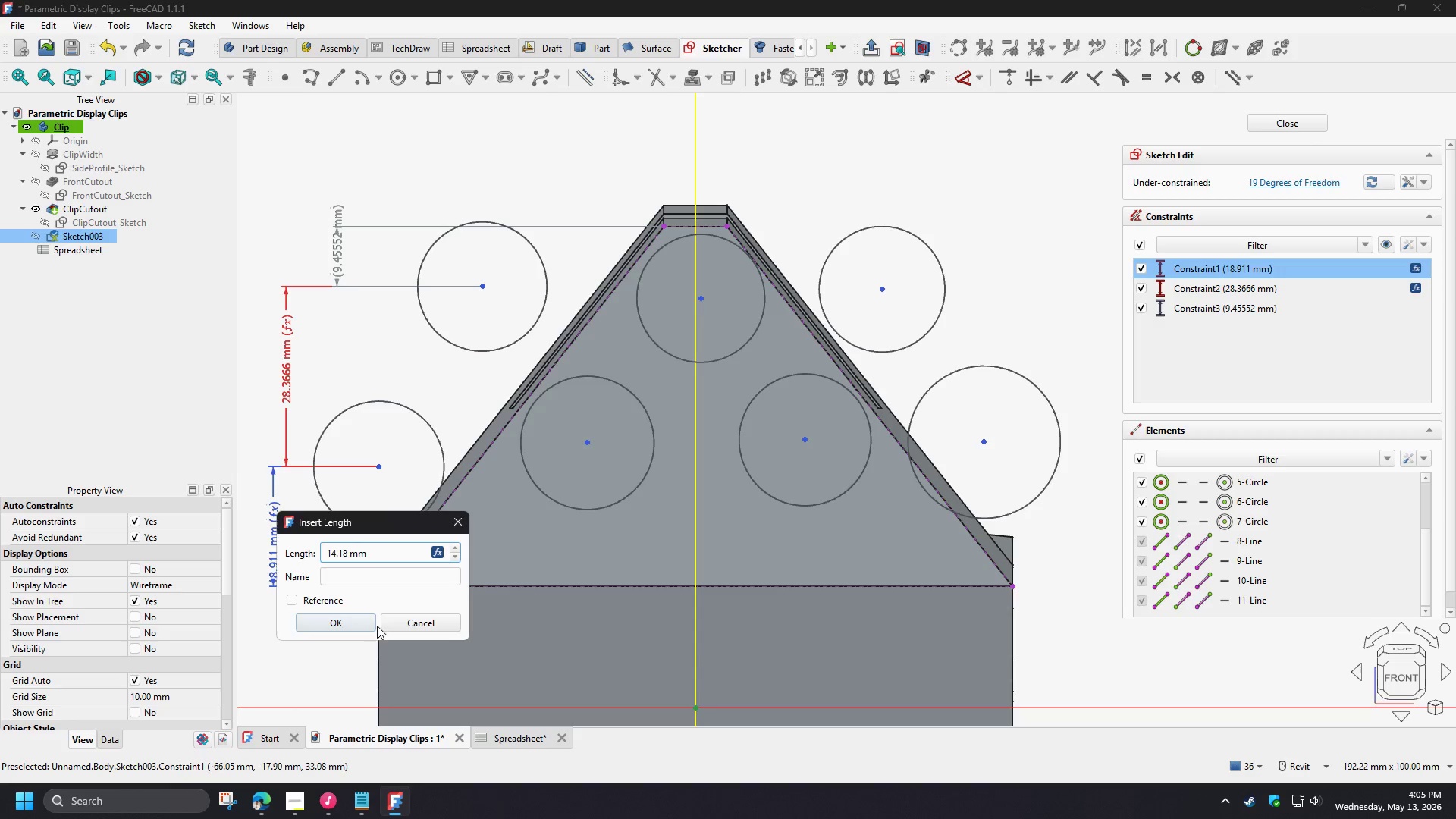 
left_click([358, 626])
 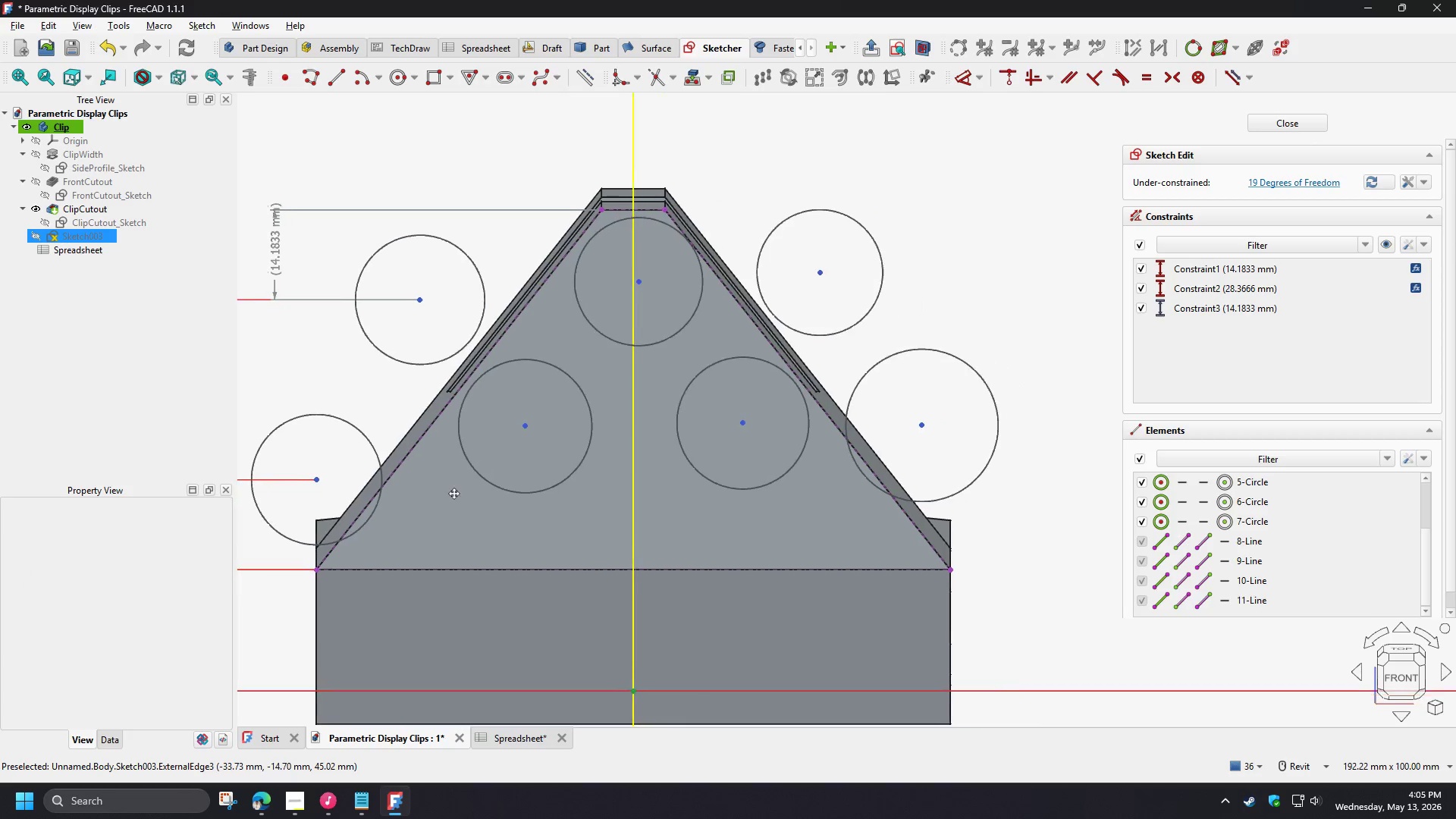 
left_click_drag(start_coordinate=[520, 493], to_coordinate=[517, 504])
 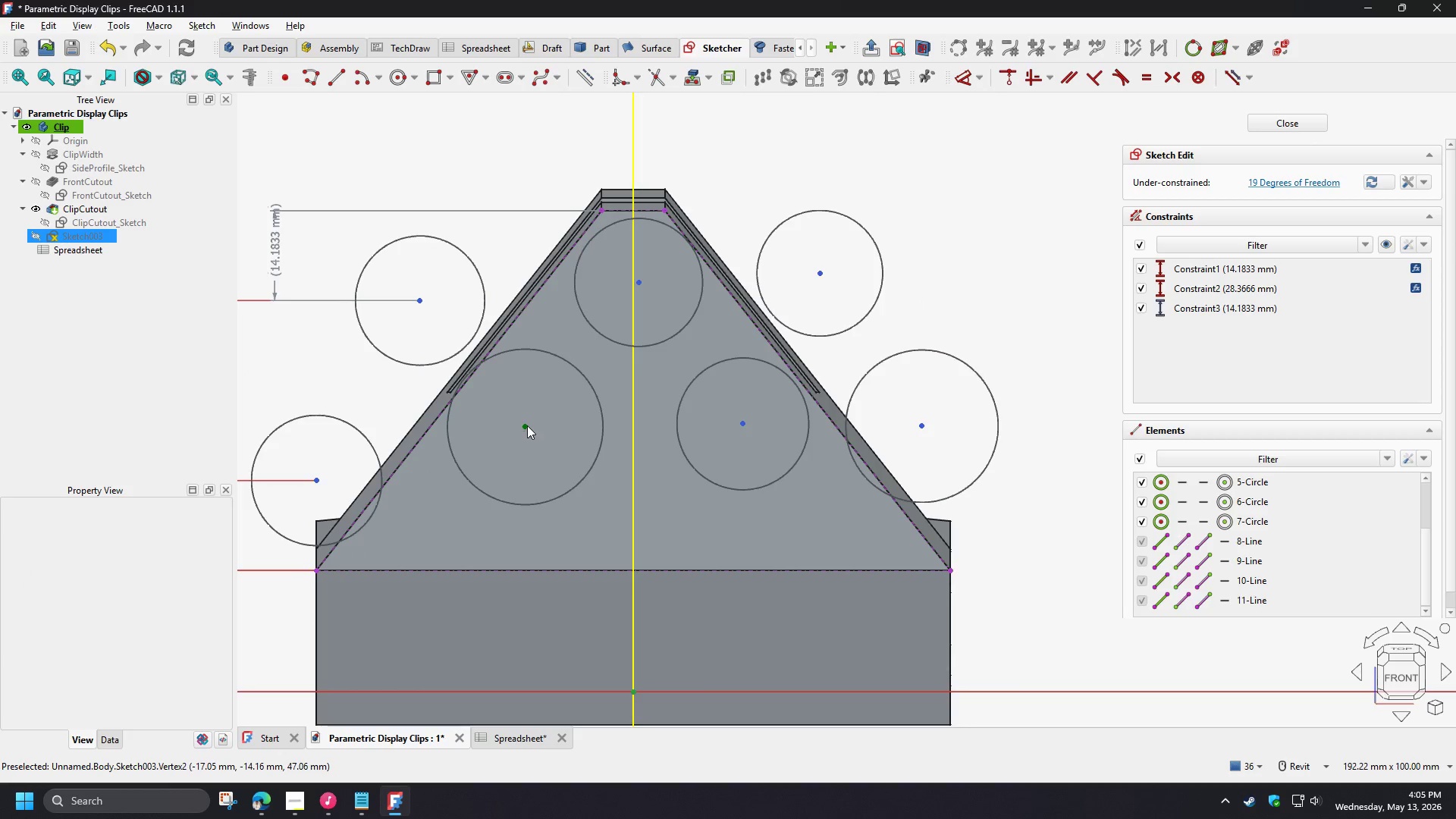 
left_click_drag(start_coordinate=[526, 426], to_coordinate=[529, 472])
 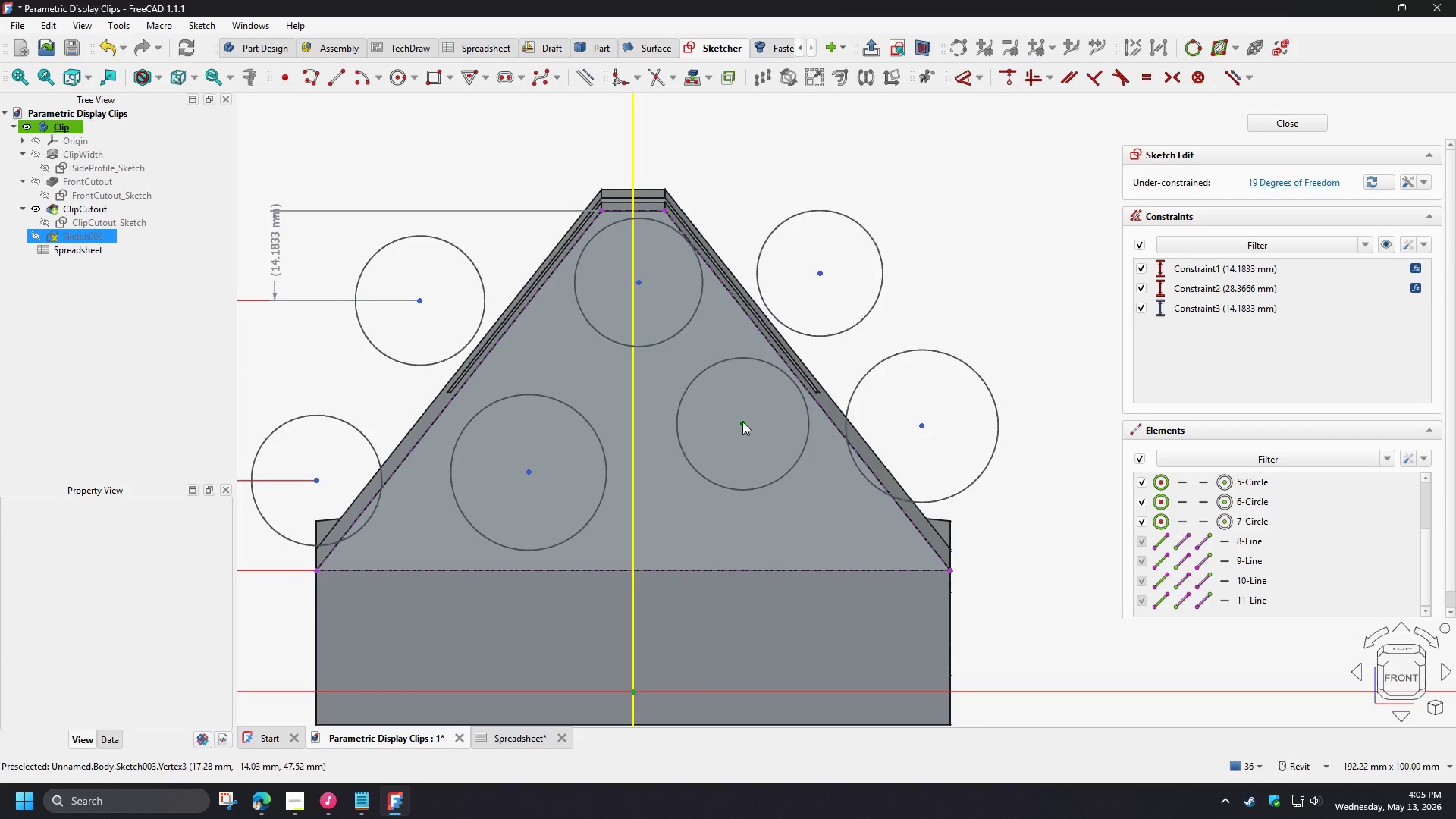 
left_click_drag(start_coordinate=[742, 422], to_coordinate=[743, 480])
 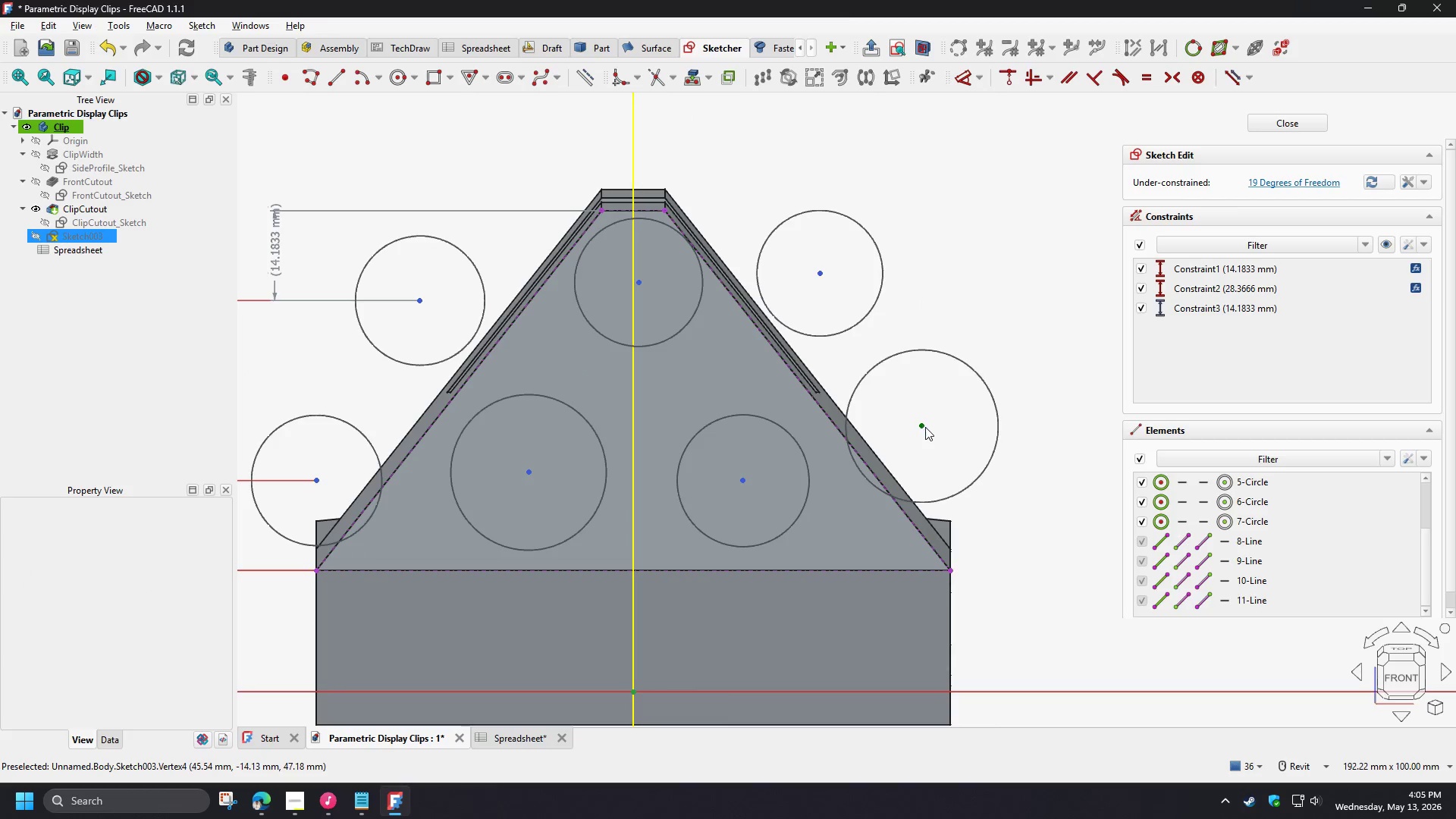 
left_click_drag(start_coordinate=[922, 423], to_coordinate=[955, 469])
 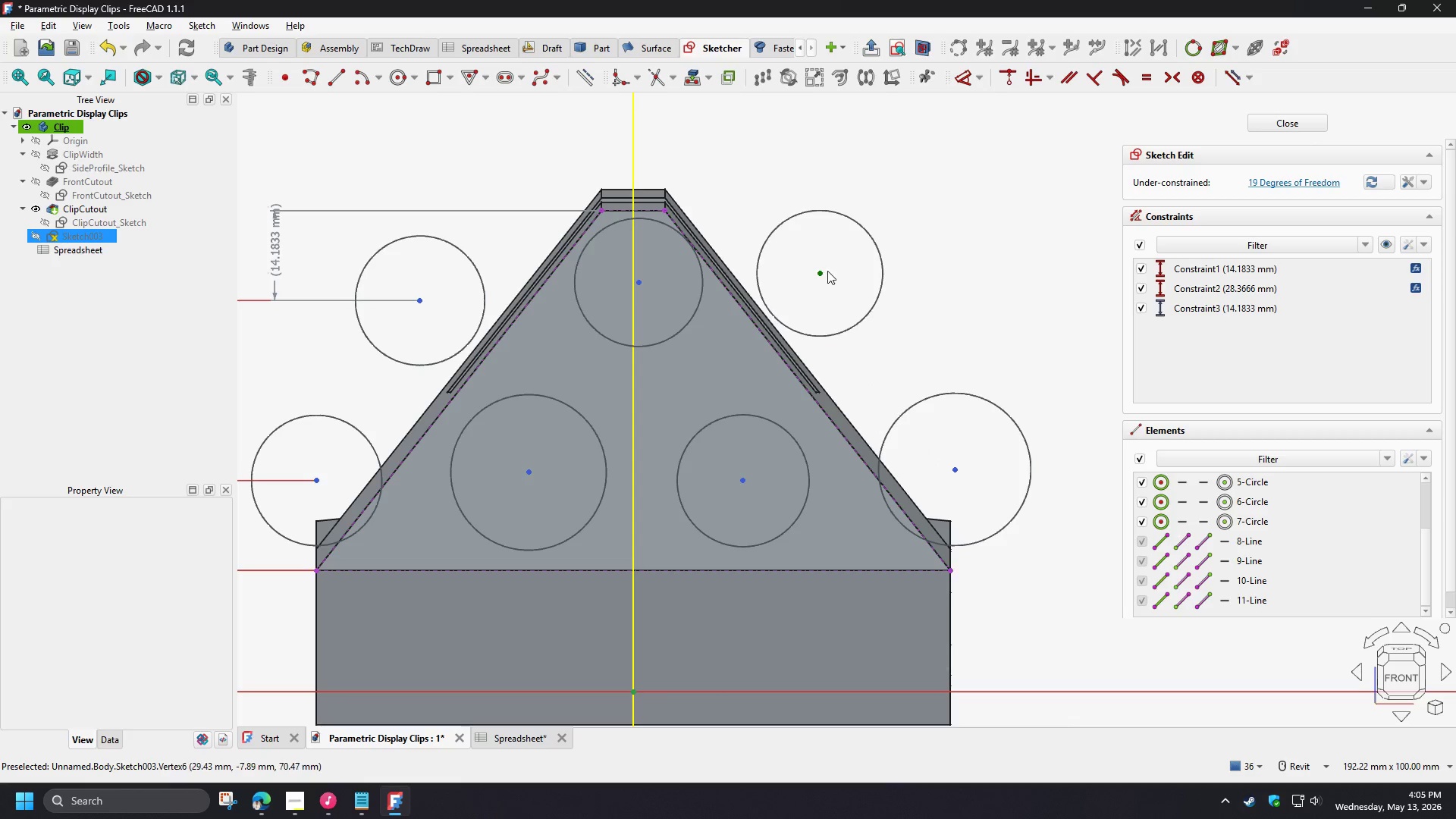 
left_click_drag(start_coordinate=[827, 271], to_coordinate=[882, 293])
 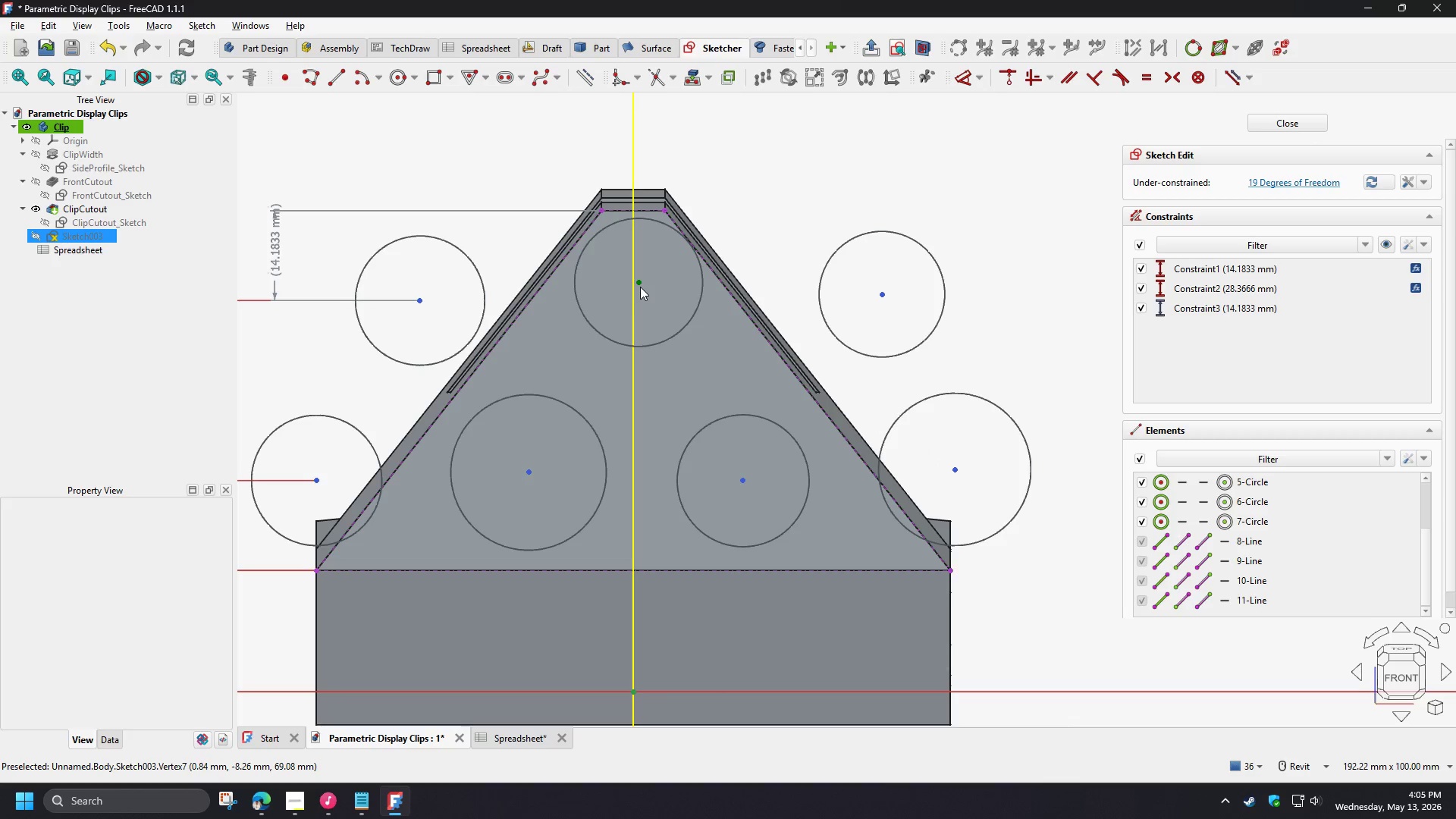 
left_click_drag(start_coordinate=[640, 287], to_coordinate=[641, 303])
 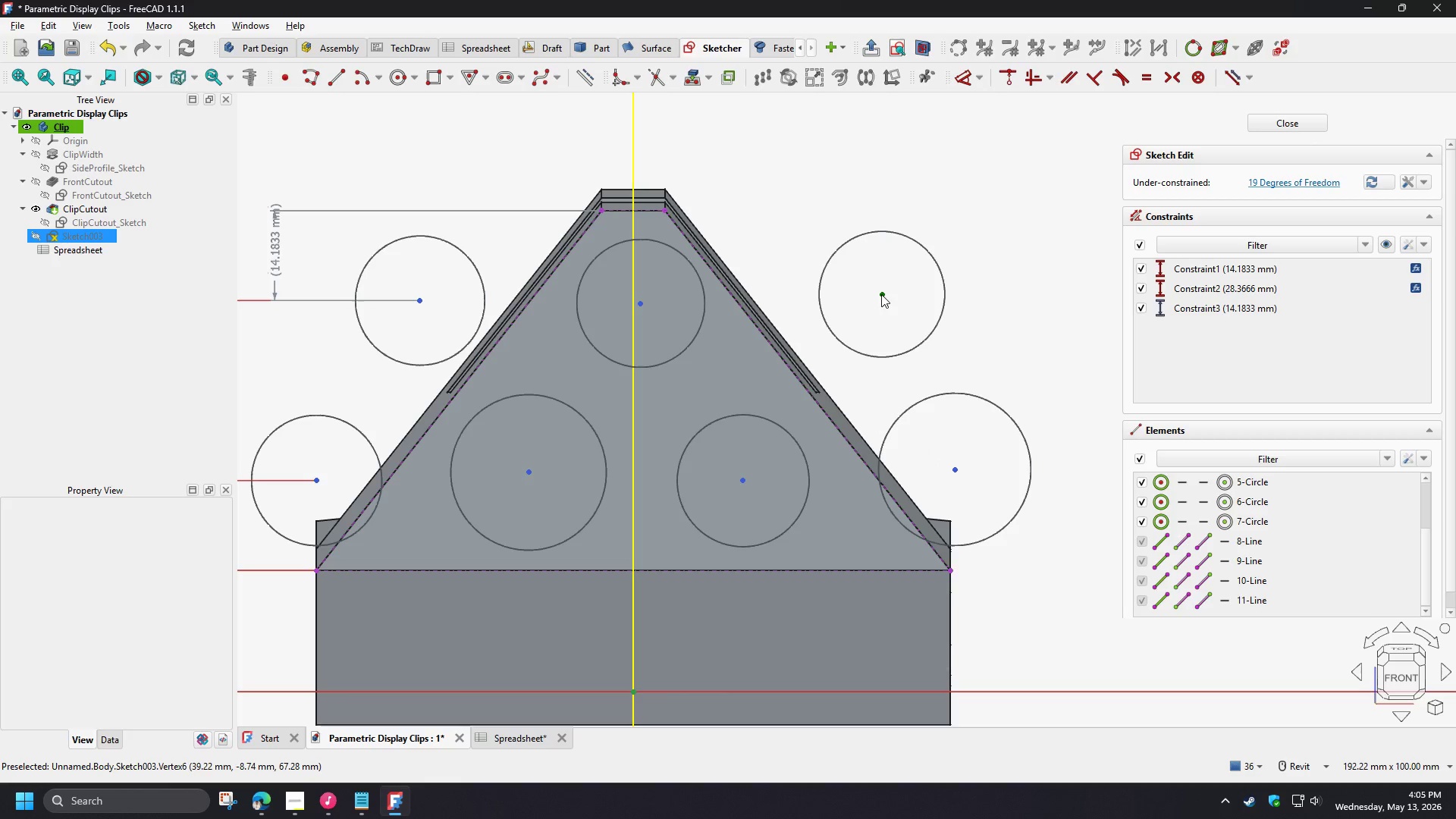 
left_click_drag(start_coordinate=[880, 292], to_coordinate=[927, 290])
 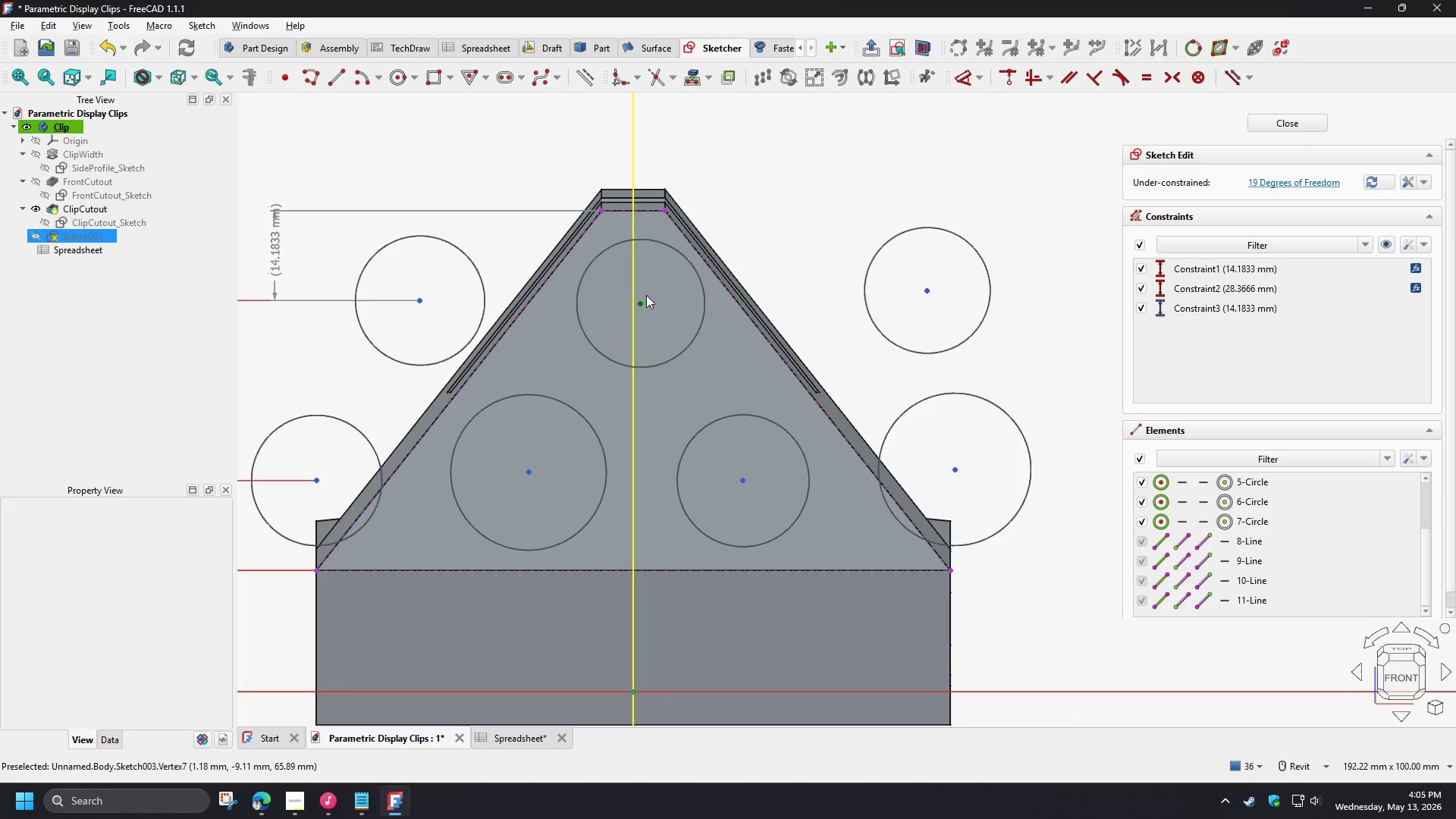 
left_click_drag(start_coordinate=[643, 297], to_coordinate=[752, 295])
 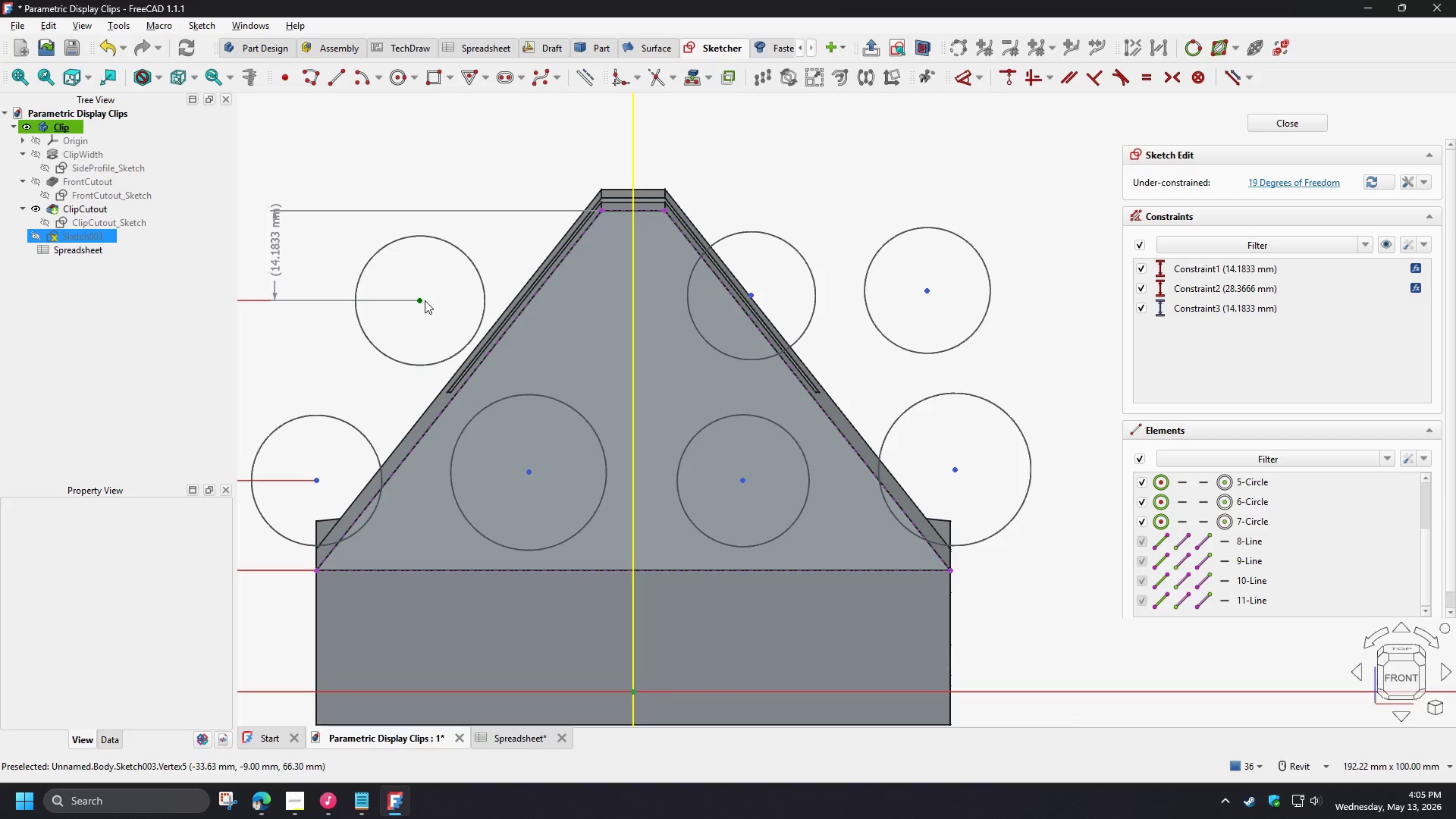 
left_click_drag(start_coordinate=[415, 295], to_coordinate=[331, 300])
 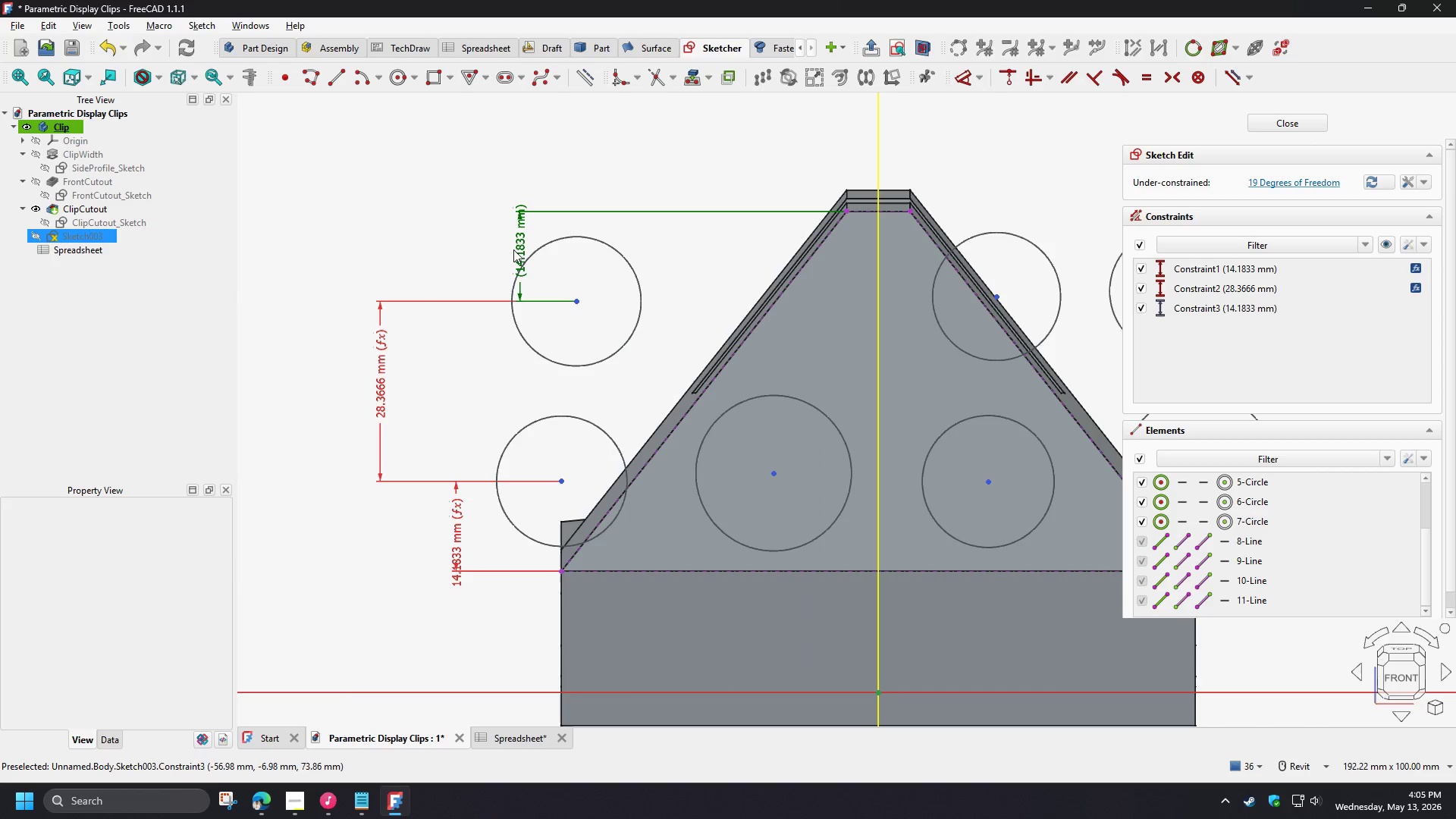 
left_click_drag(start_coordinate=[513, 241], to_coordinate=[444, 249])
 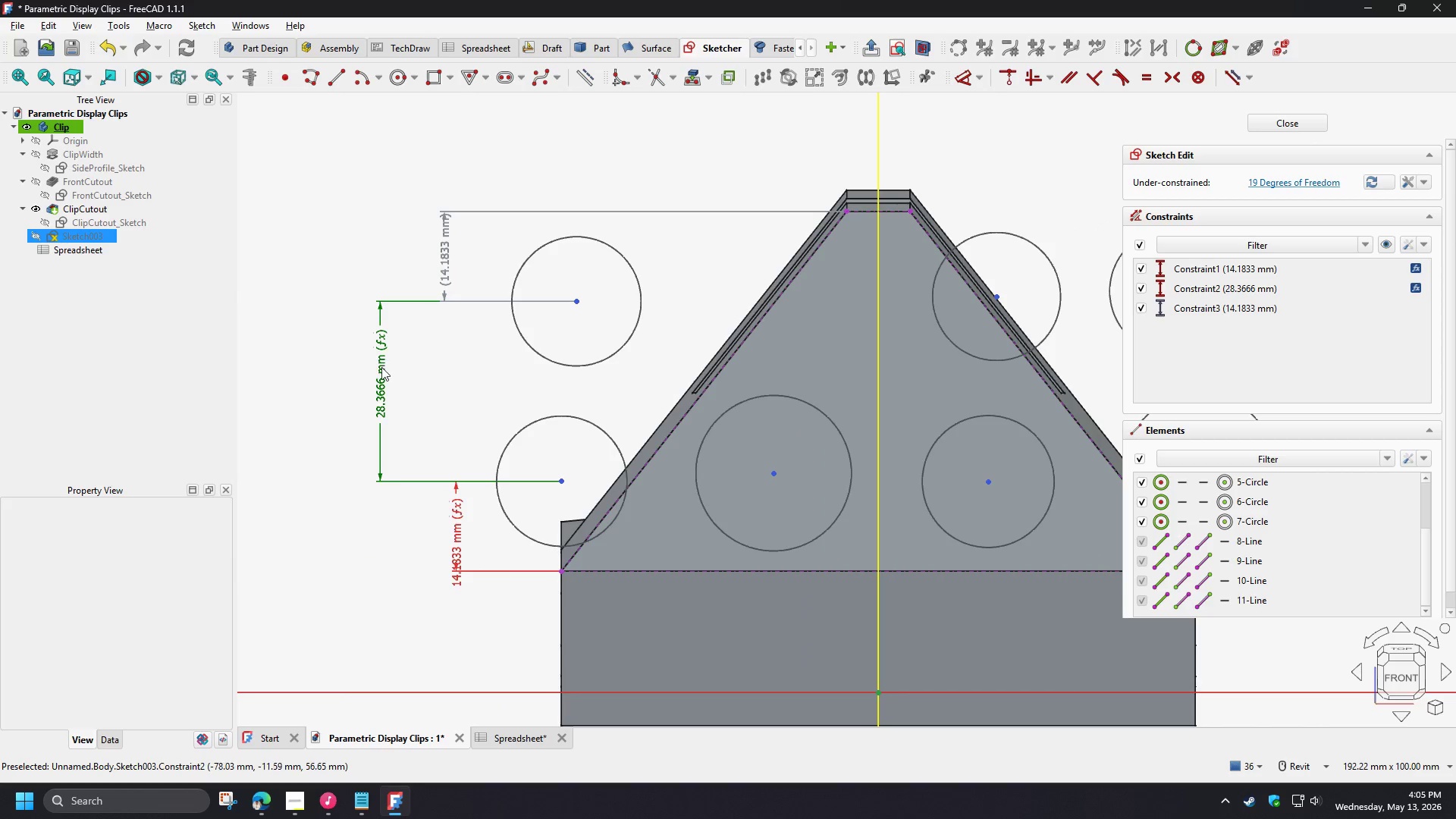 
left_click_drag(start_coordinate=[381, 368], to_coordinate=[411, 378])
 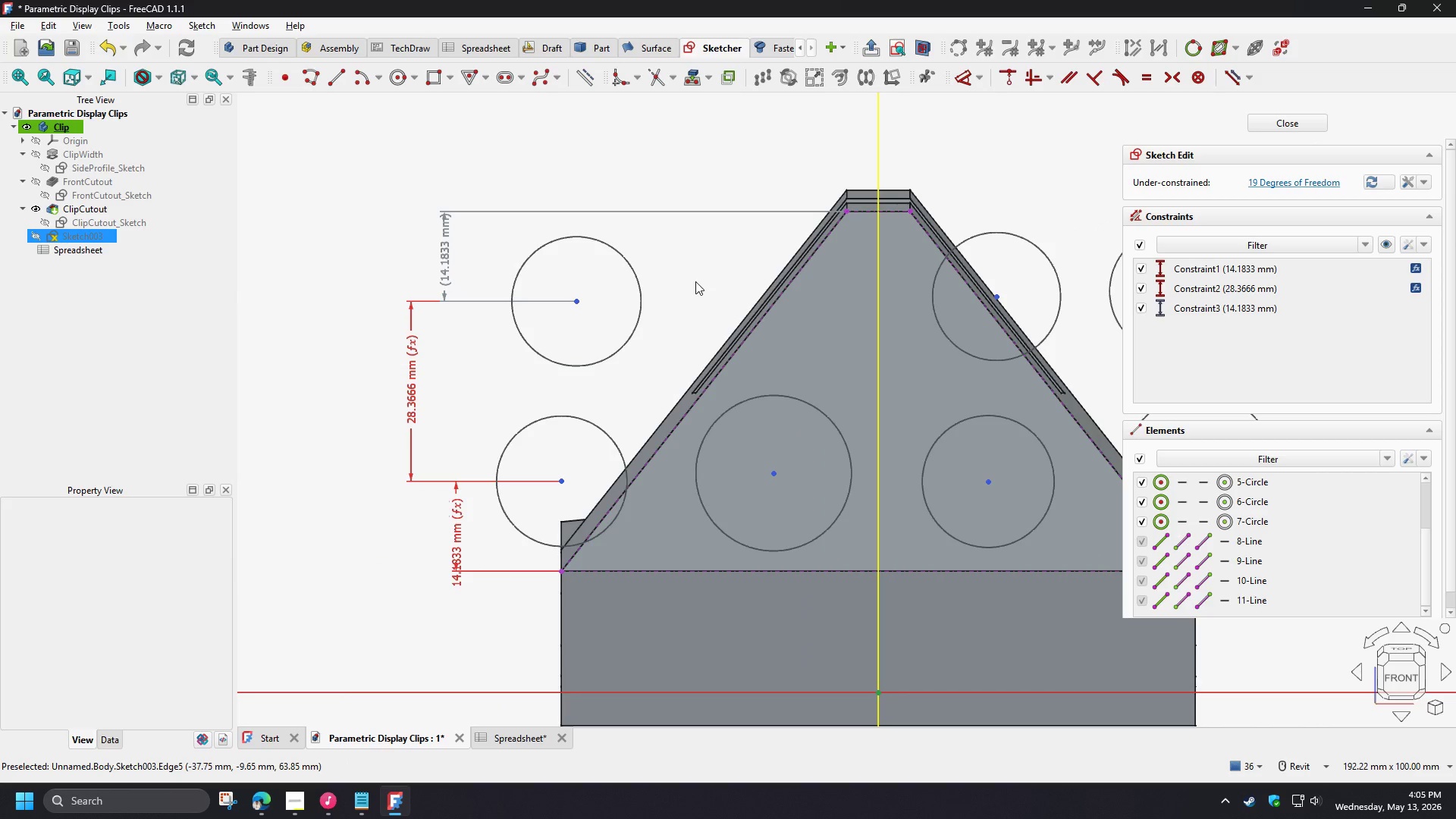 
left_click([695, 281])
 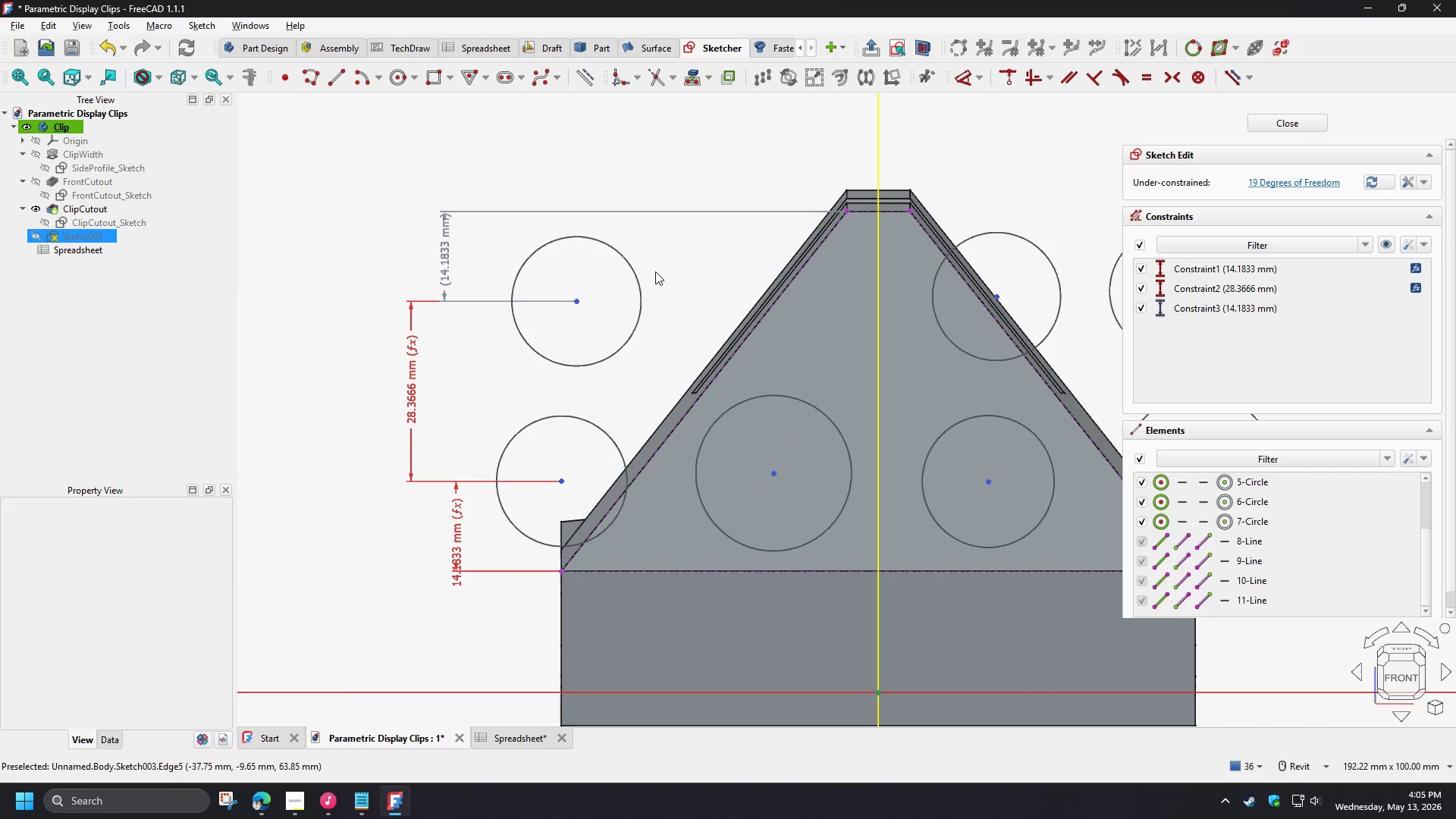 
wait(11.2)
 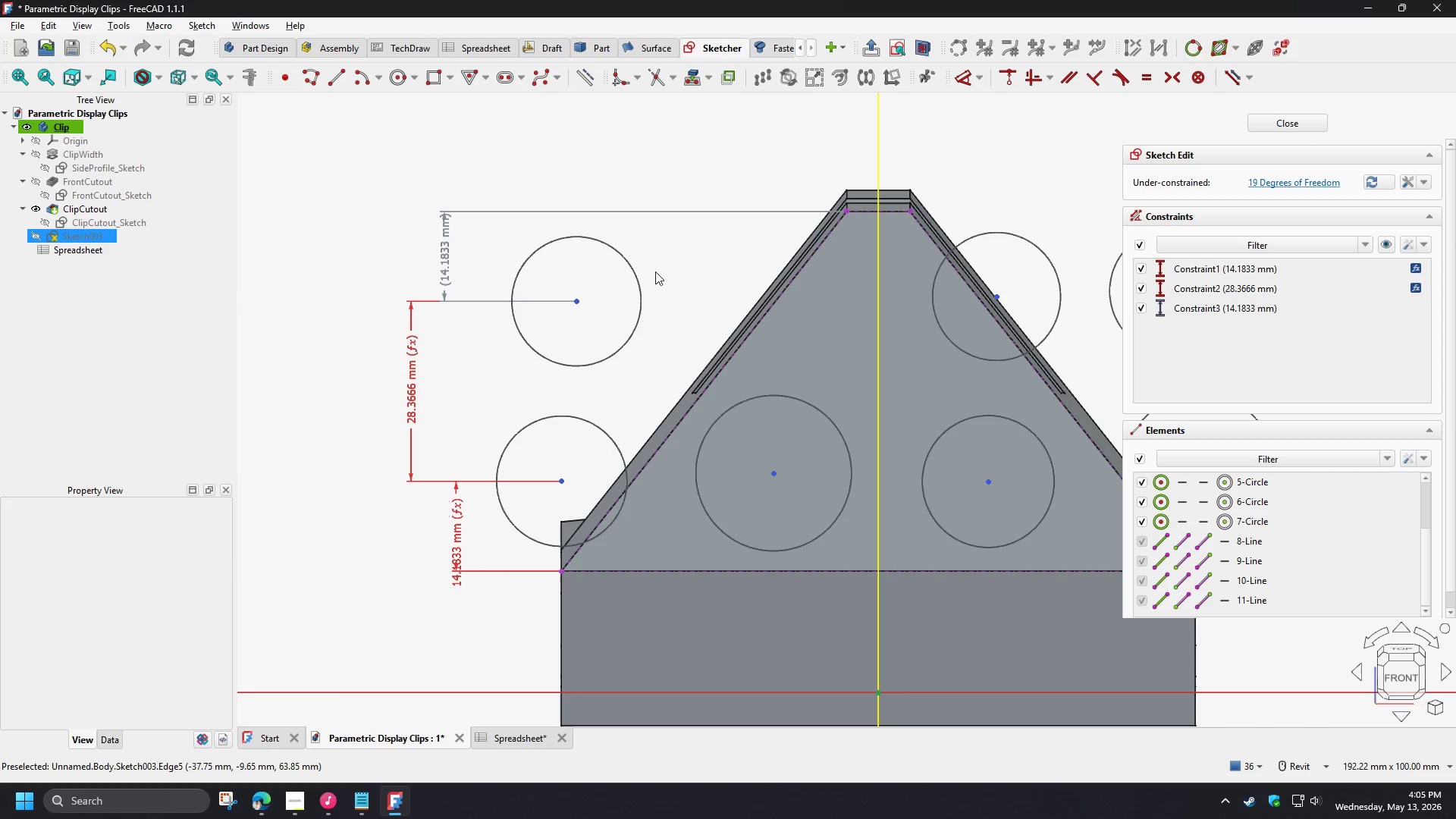 
left_click([570, 328])
 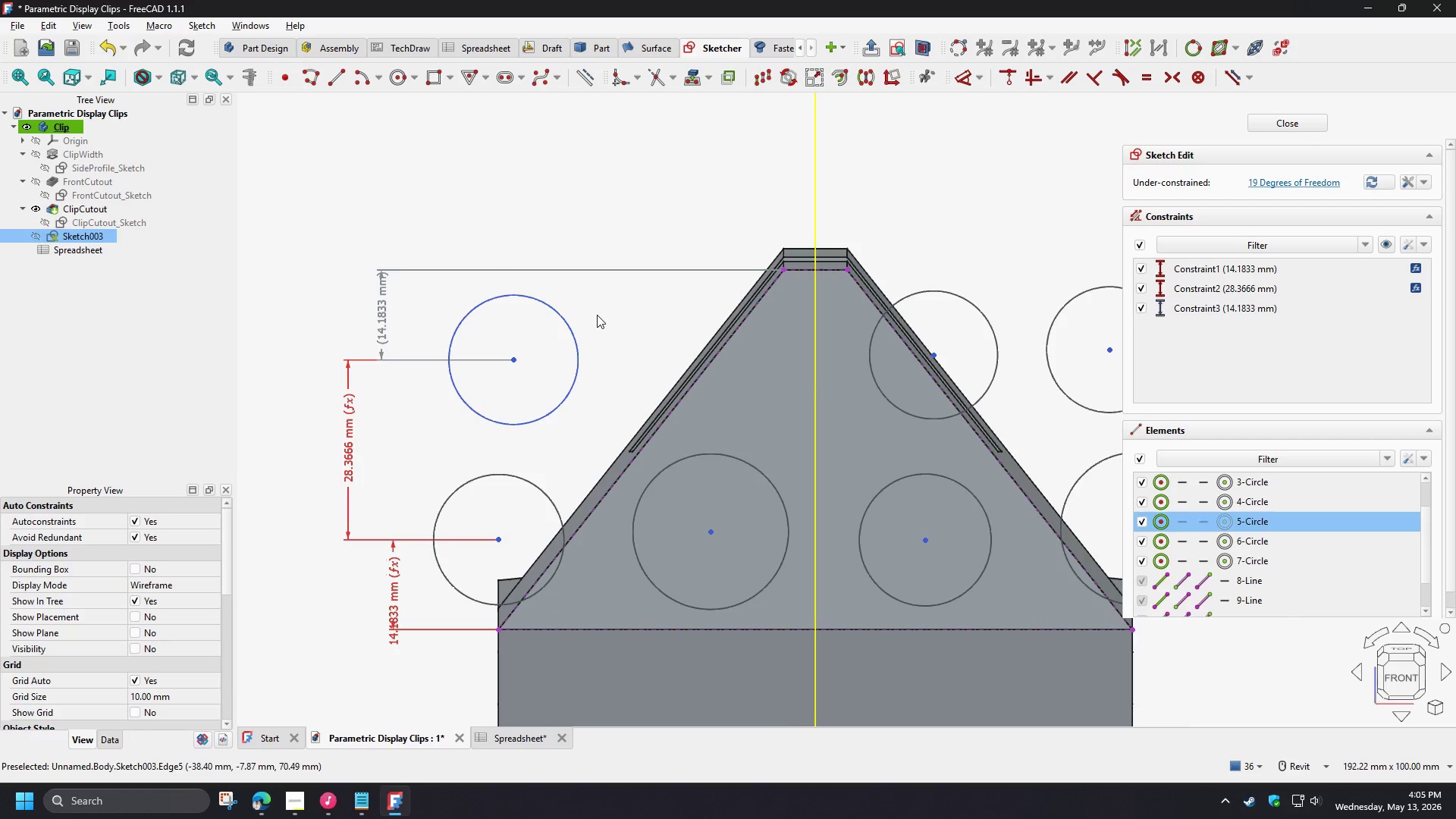 
key(D)
 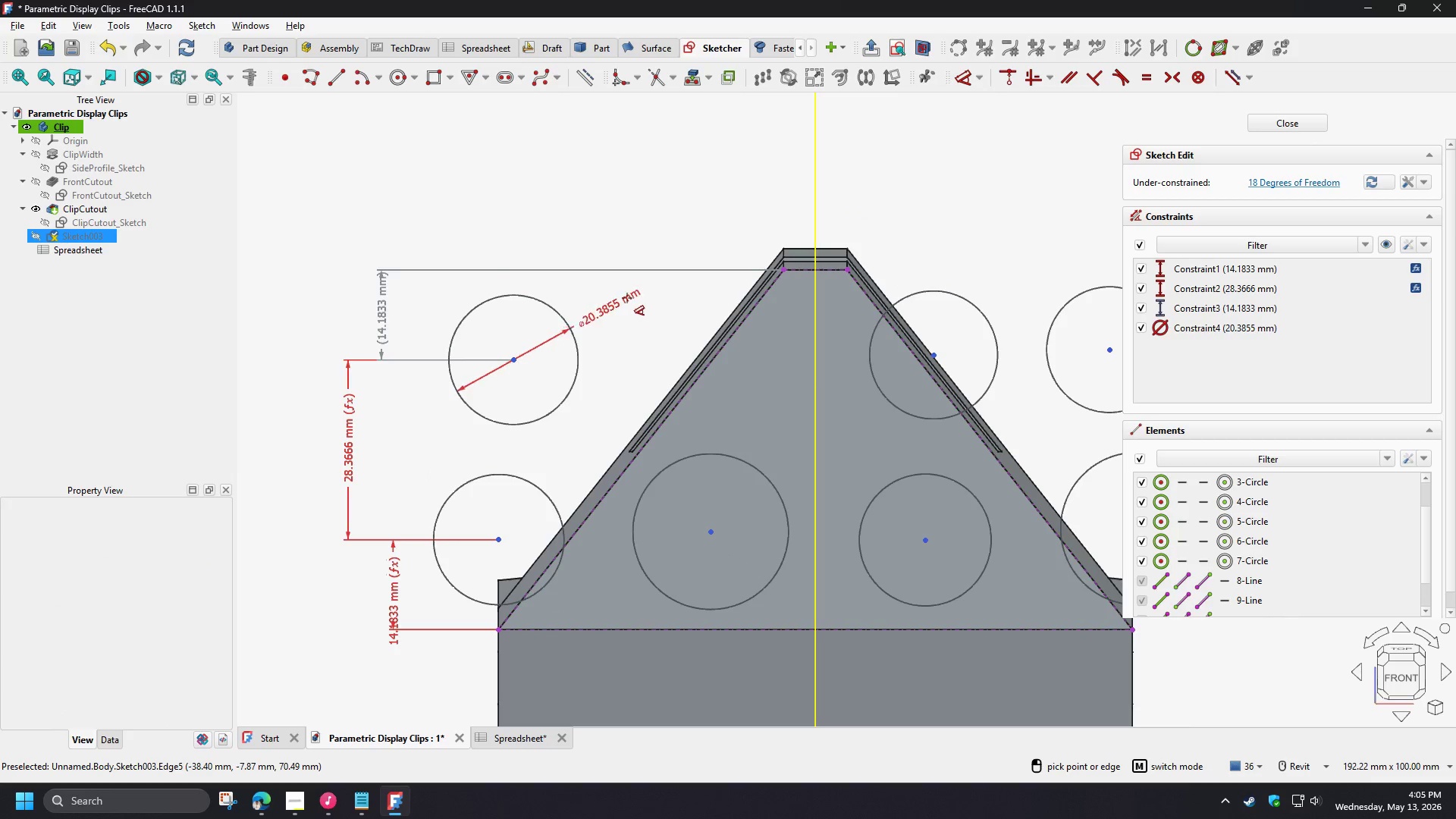 
left_click([627, 298])
 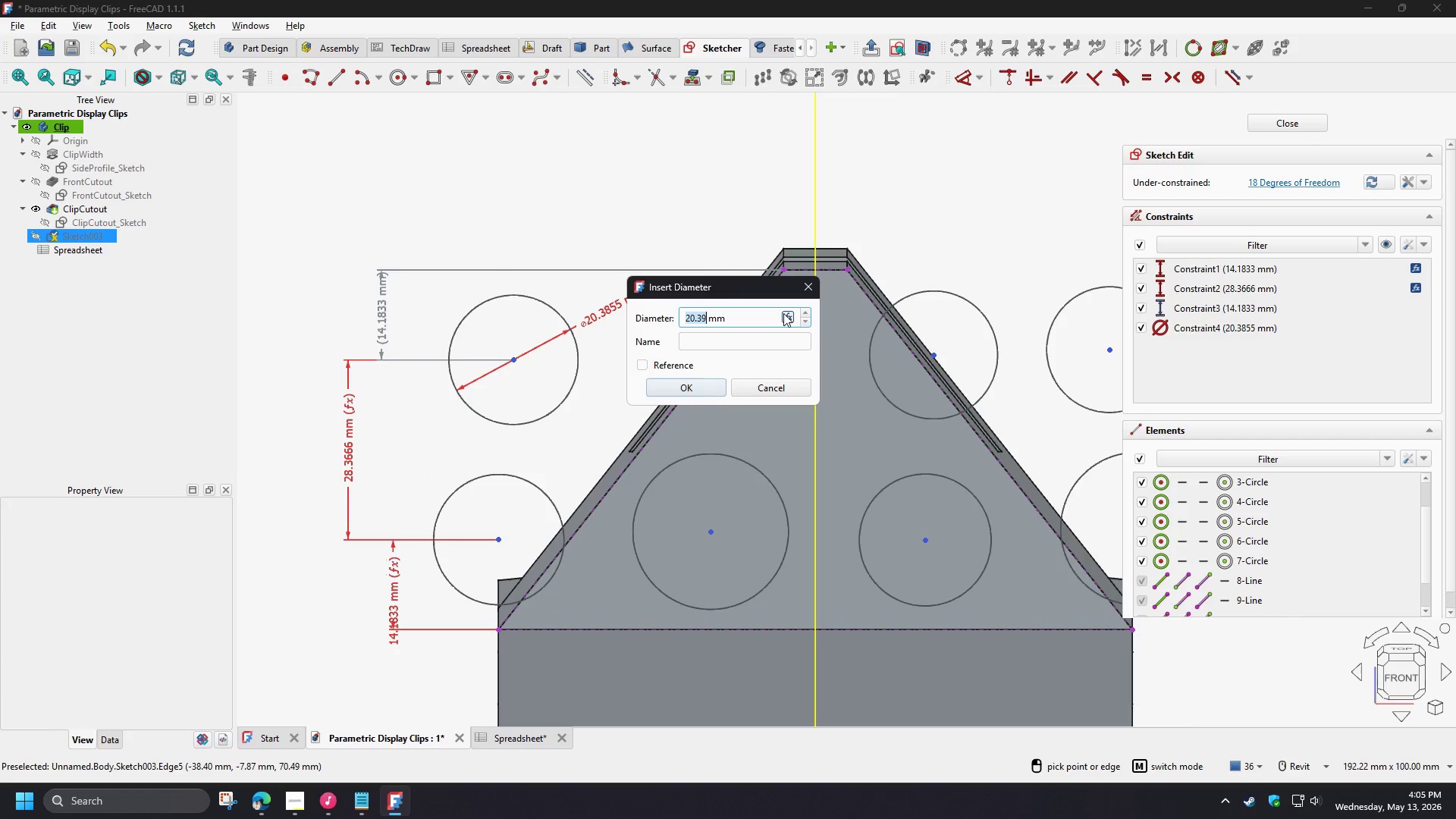 
left_click([783, 313])
 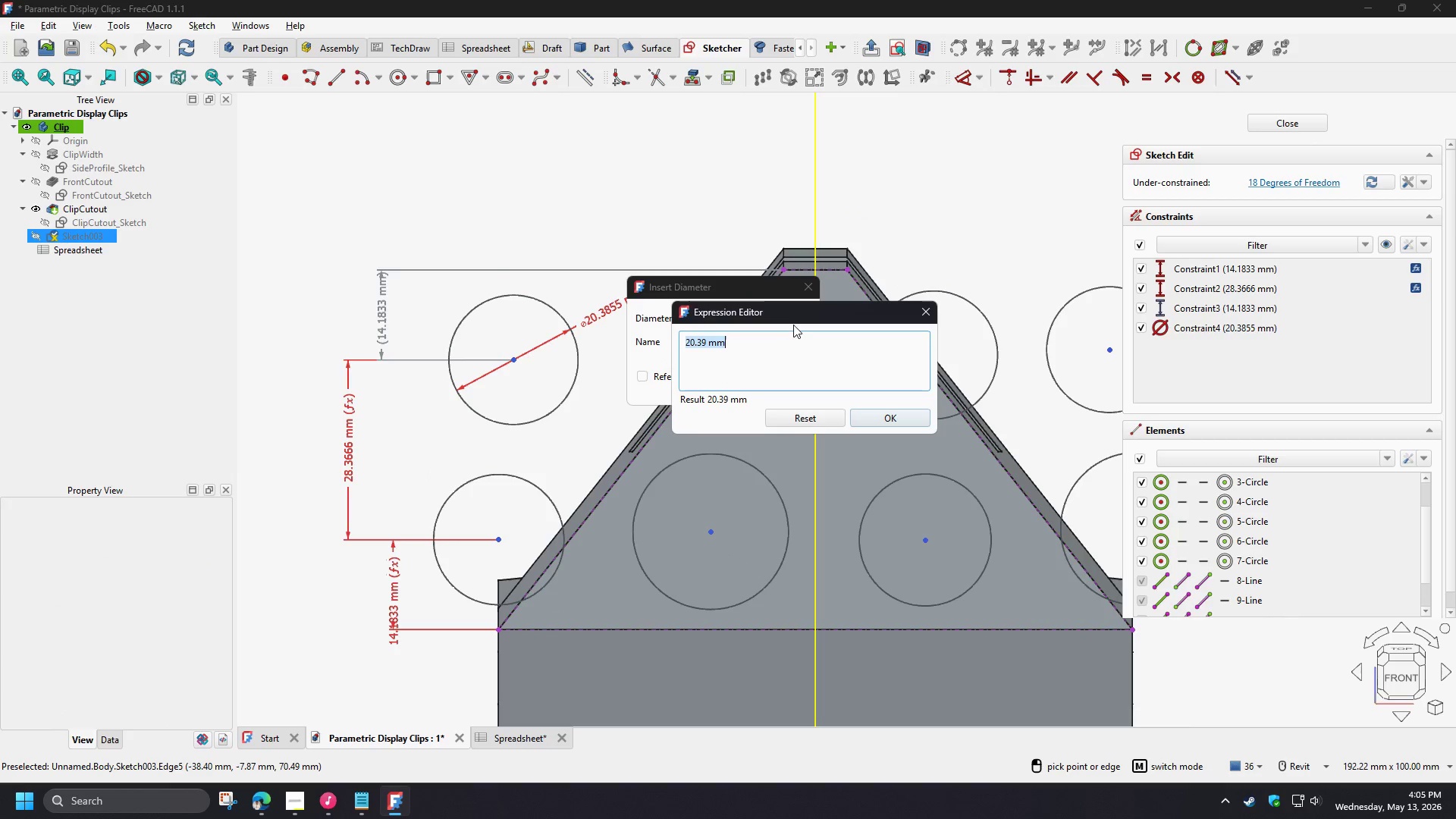 
key(Control+V)
 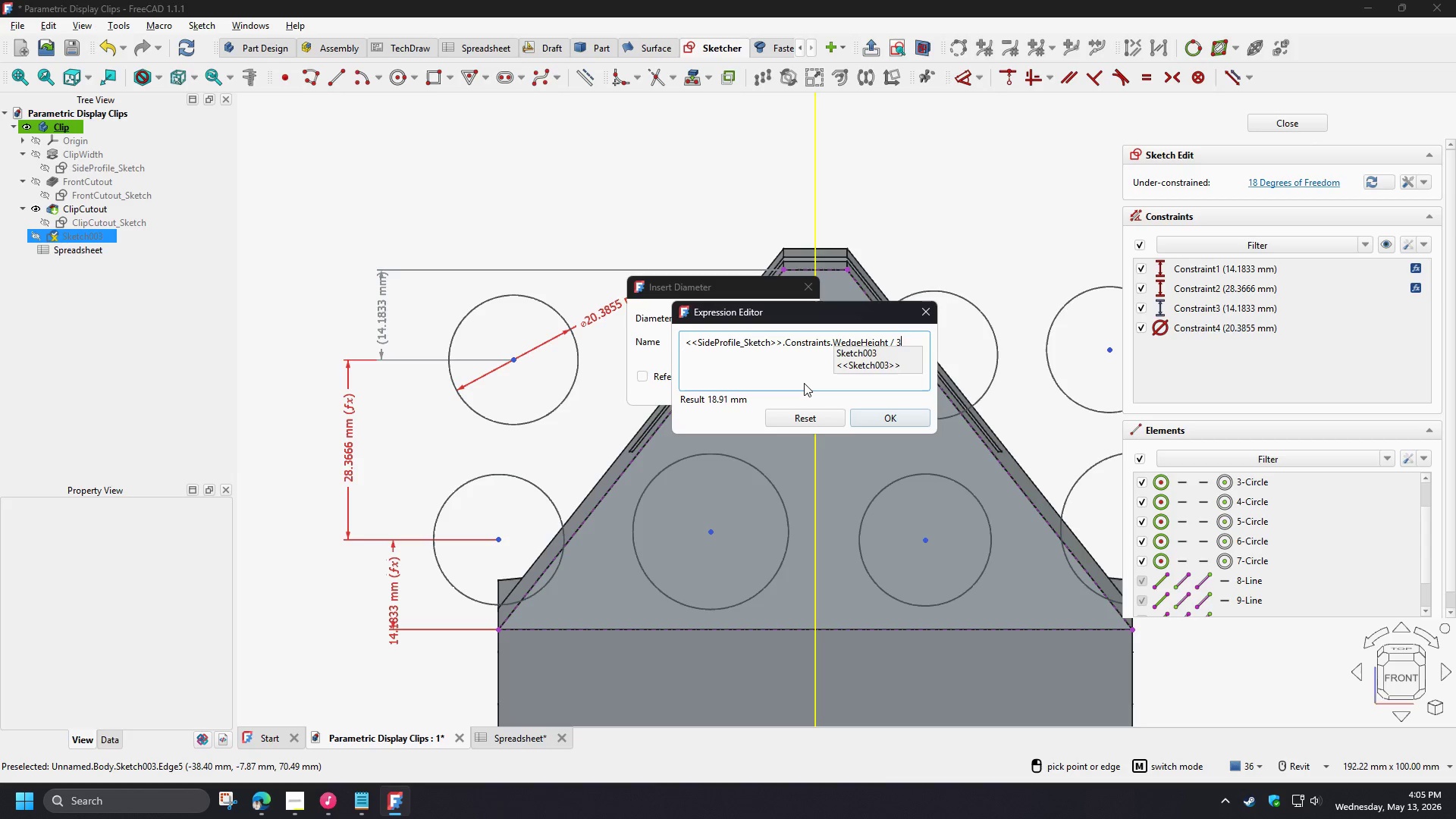 
wait(7.12)
 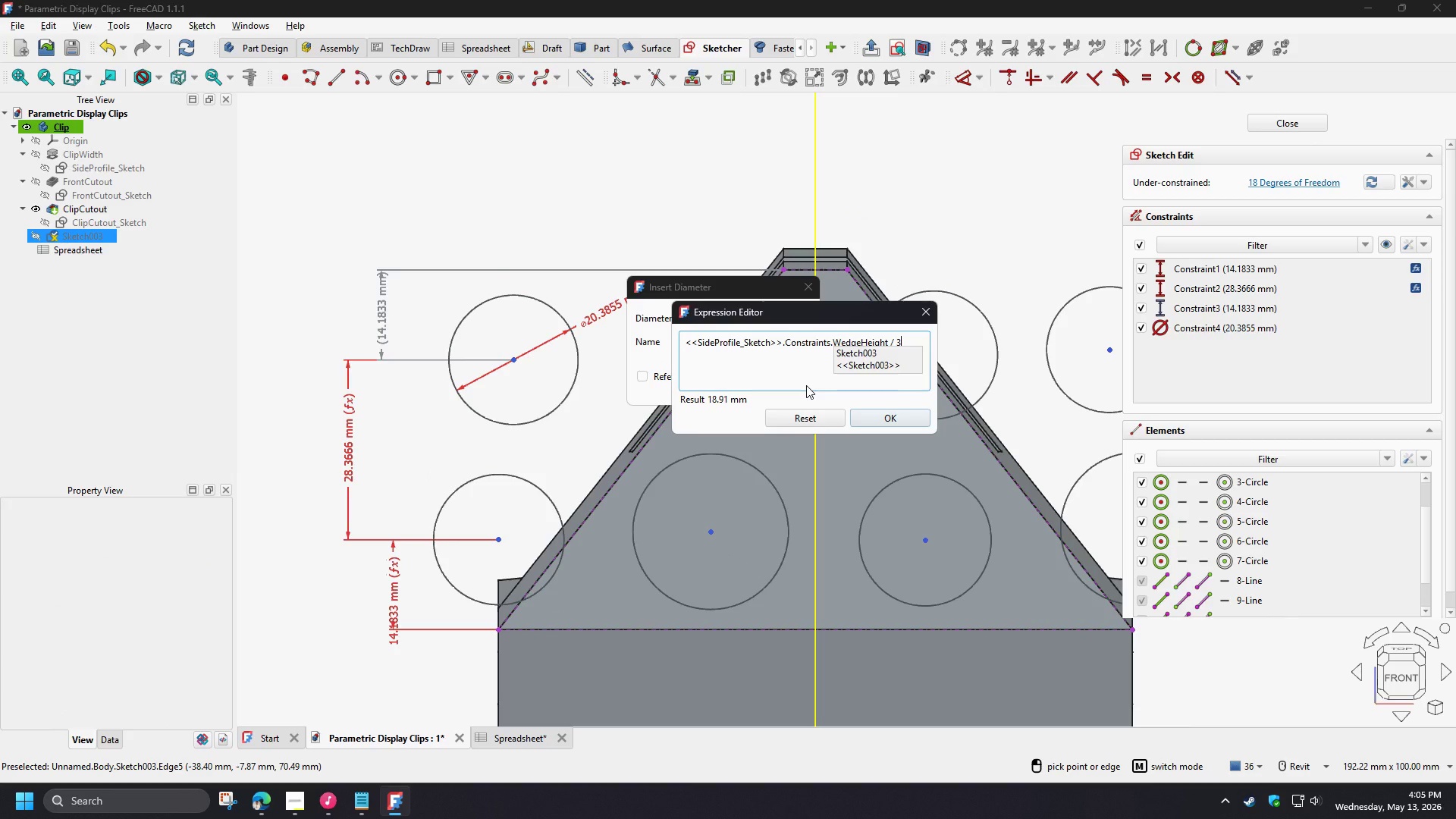 
left_click([867, 417])
 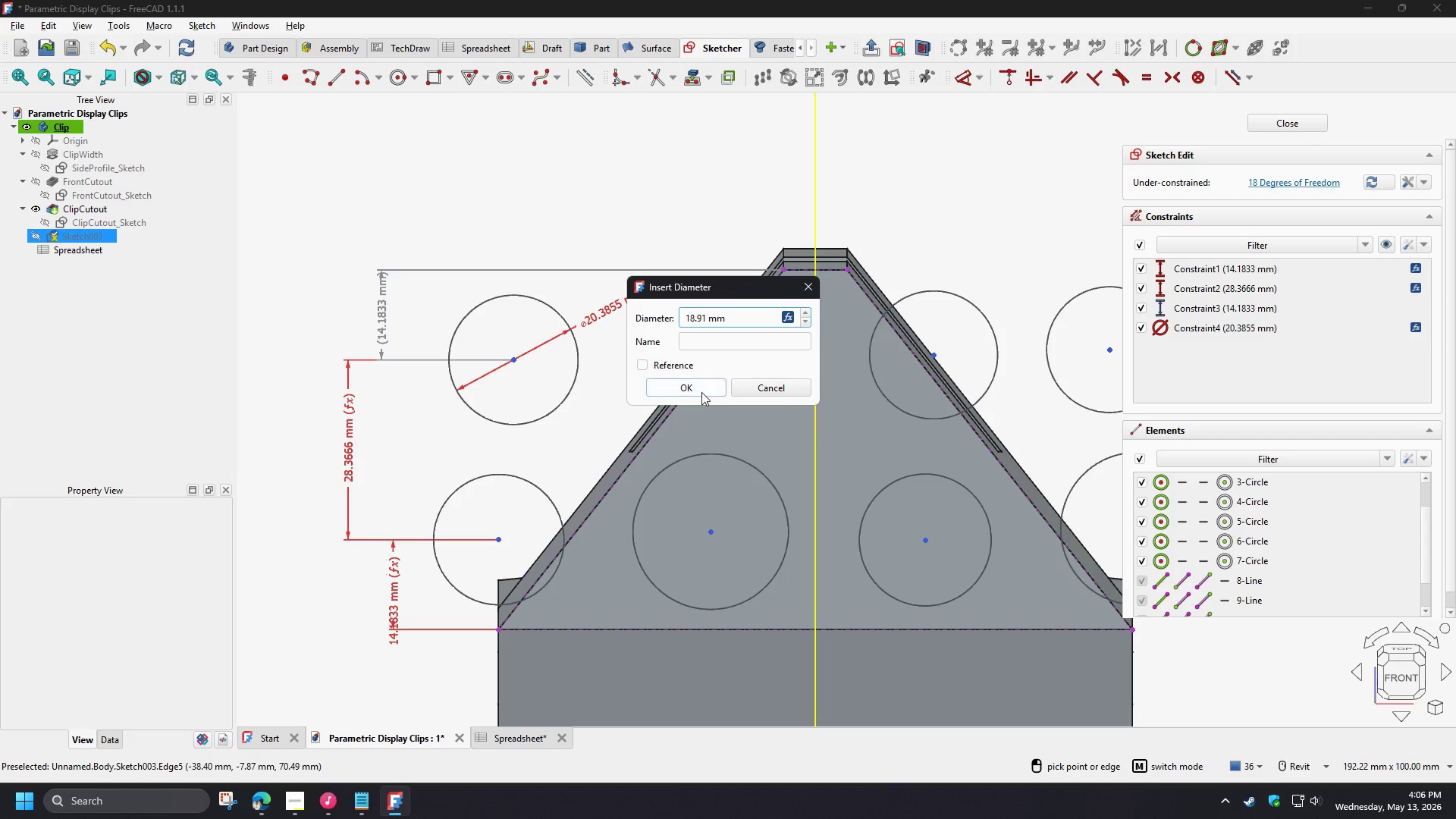 
left_click([693, 381])
 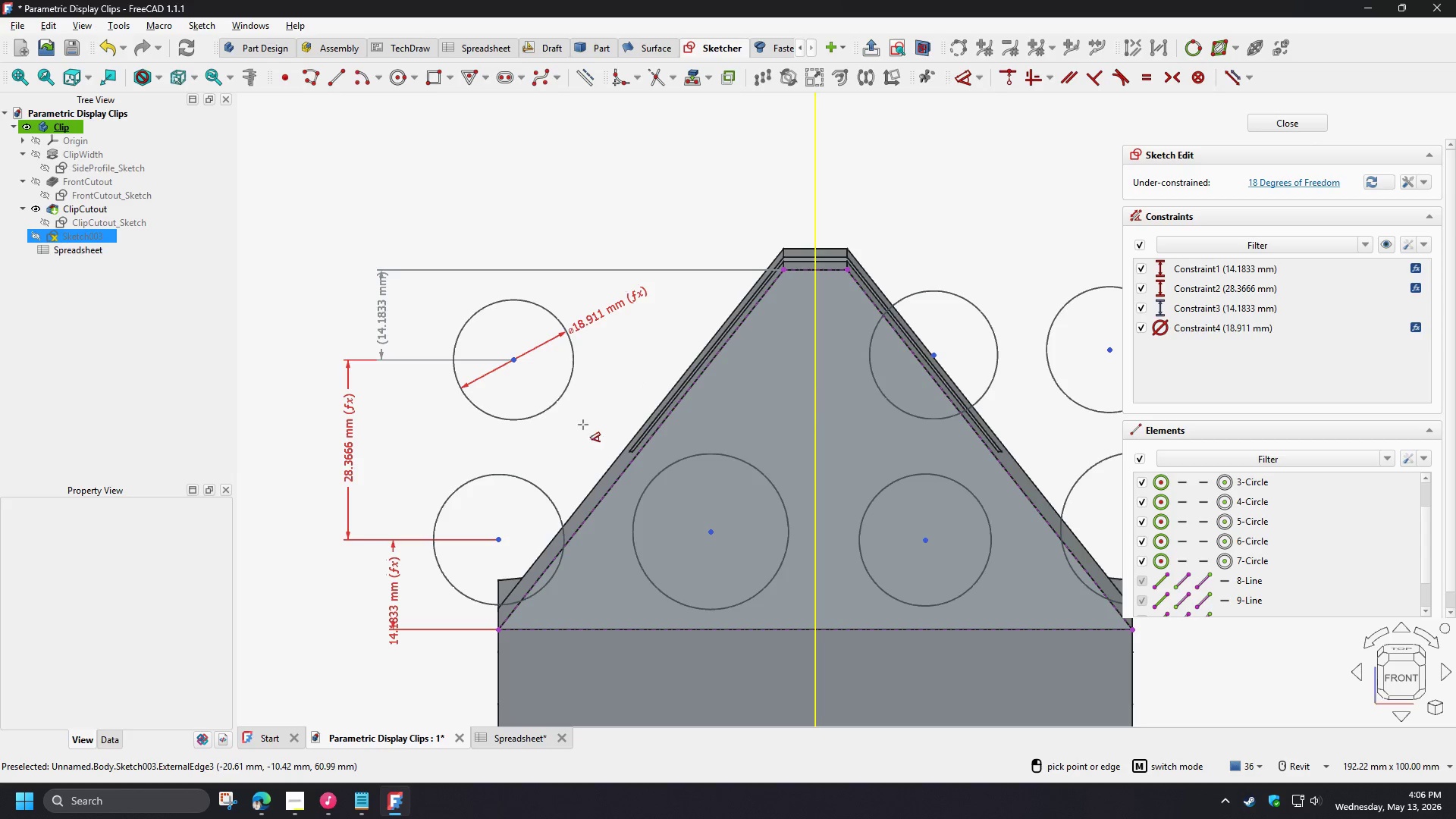 
right_click([571, 430])
 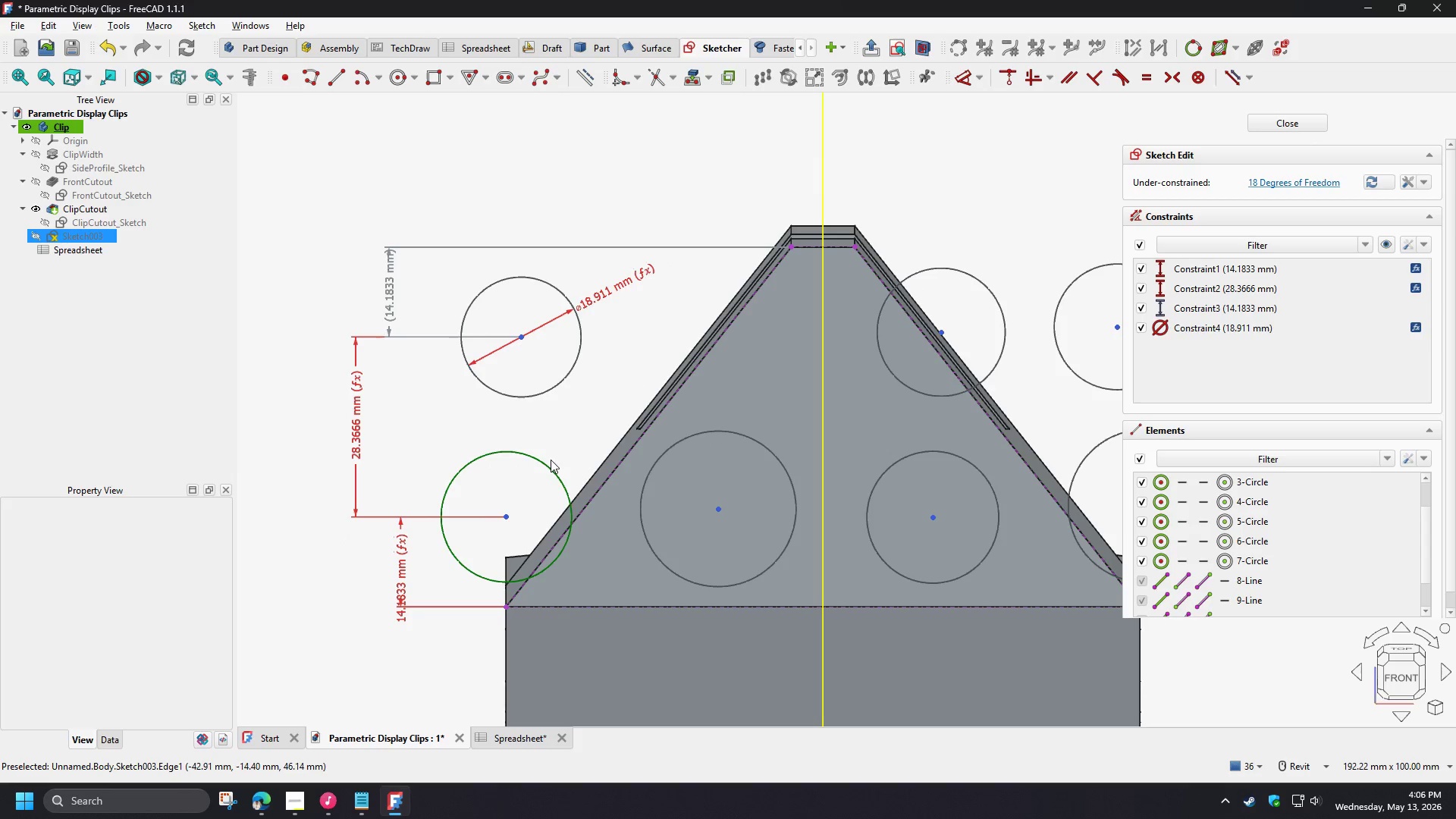 
left_click([548, 461])
 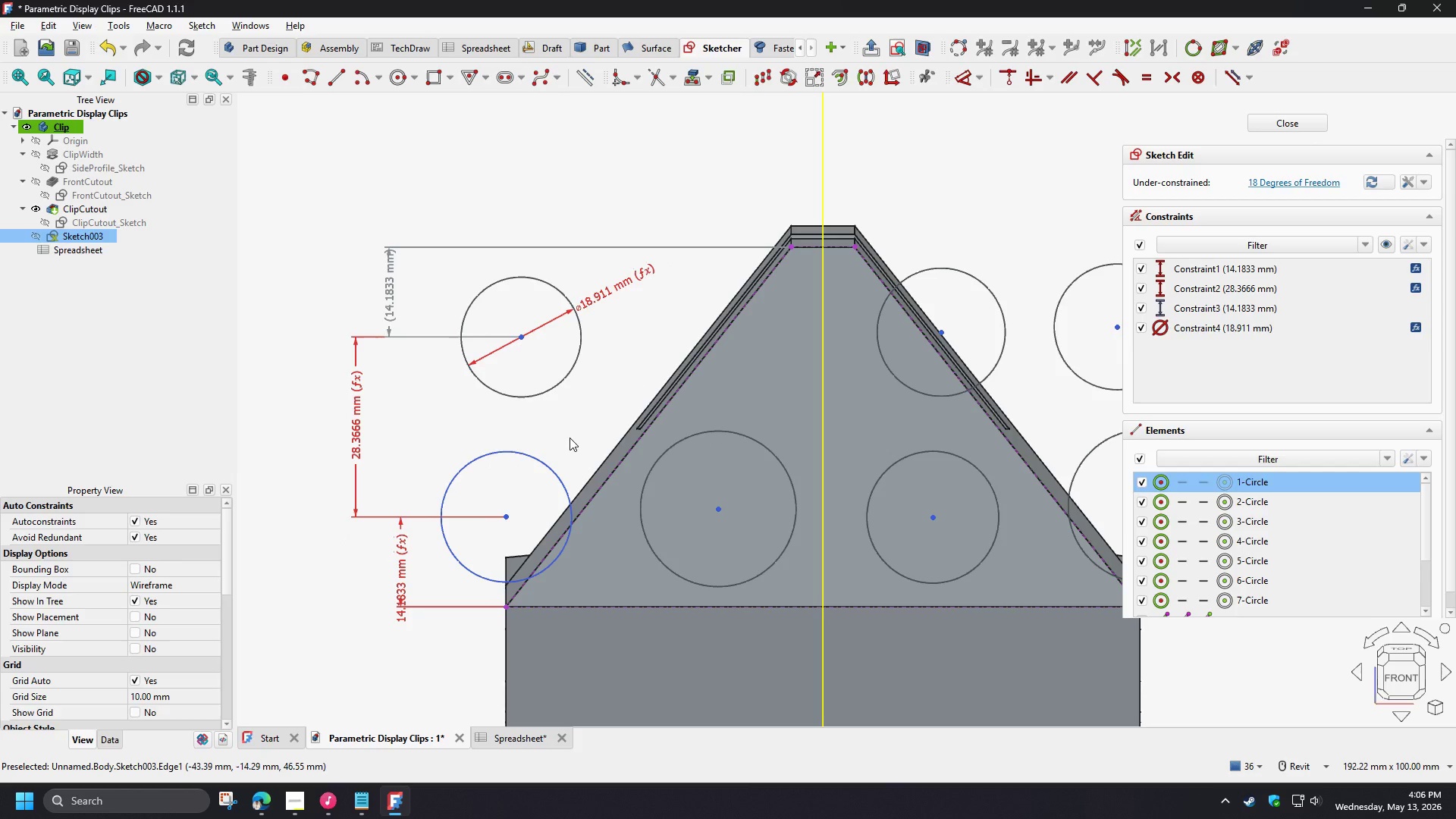 
key(D)
 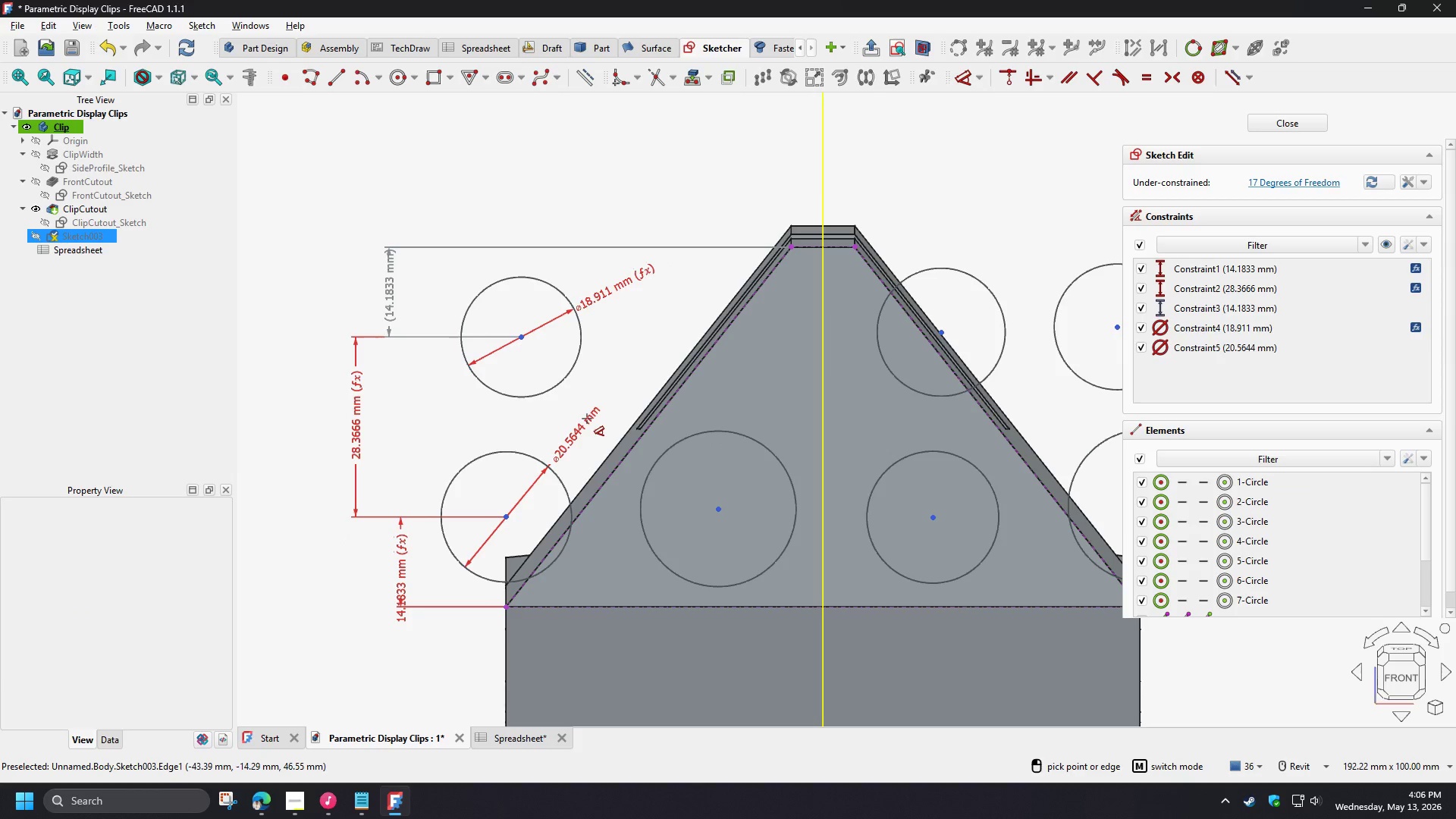 
left_click([587, 419])
 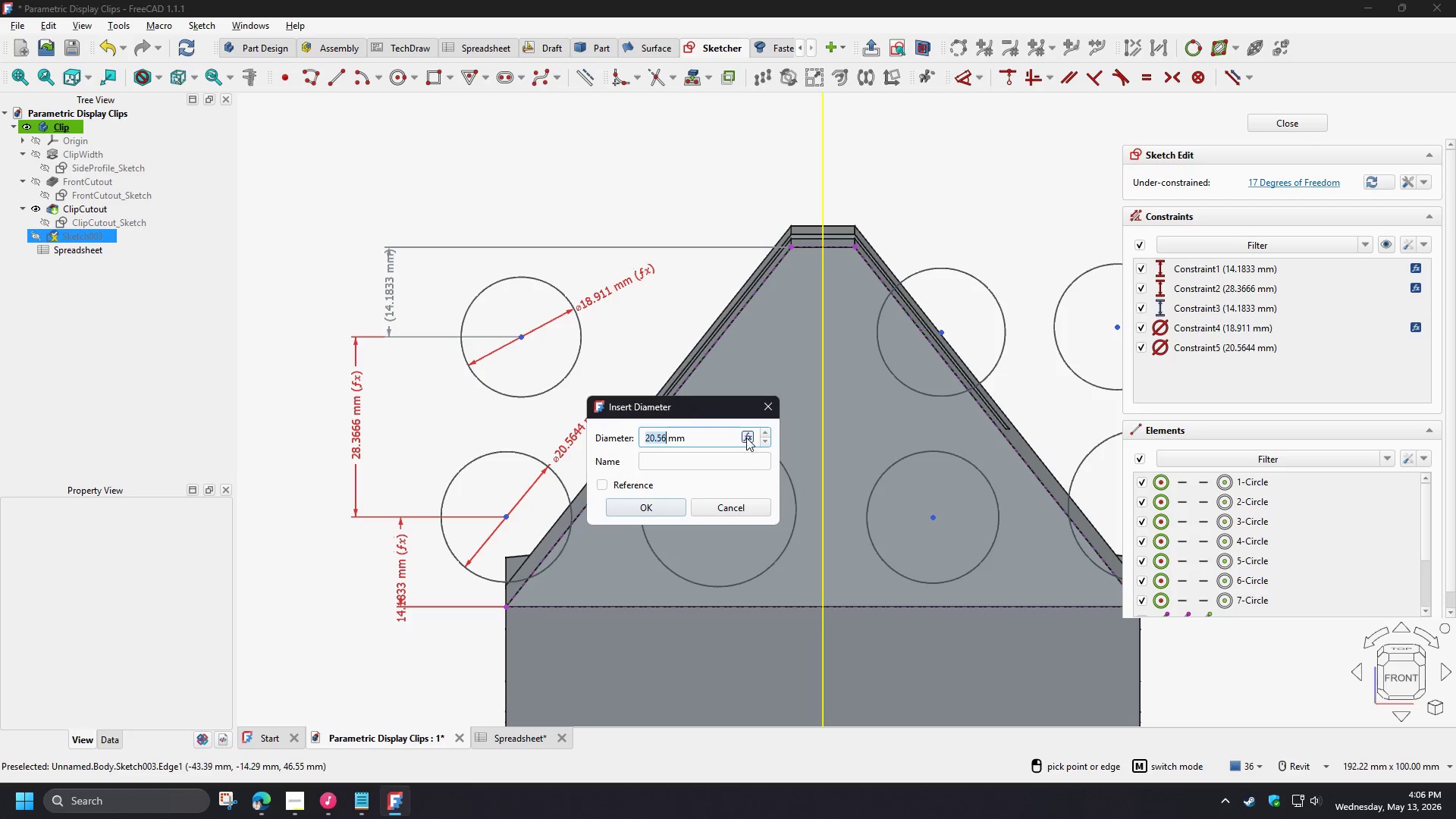 
left_click([746, 438])
 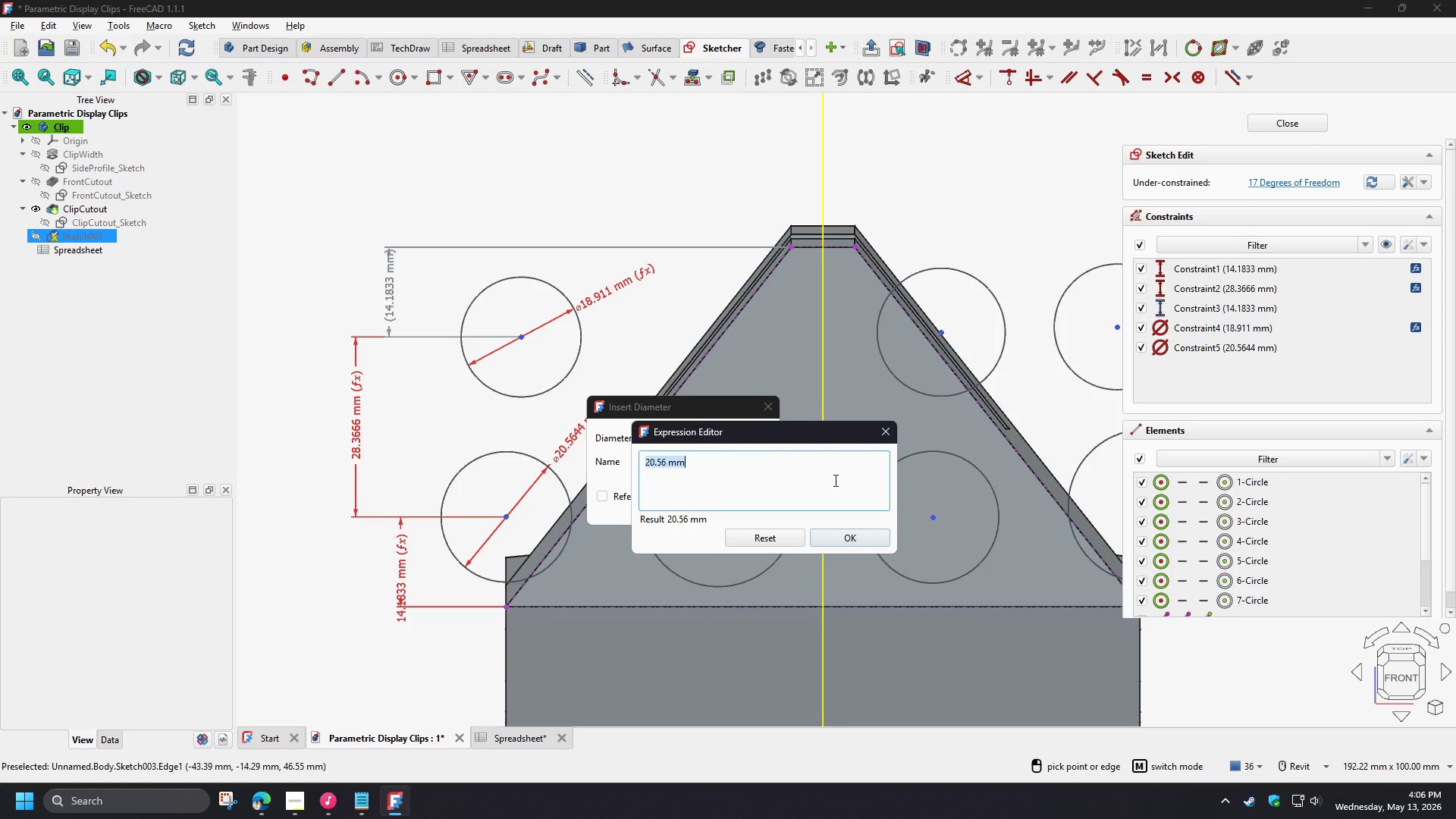 
key(Control+V)
 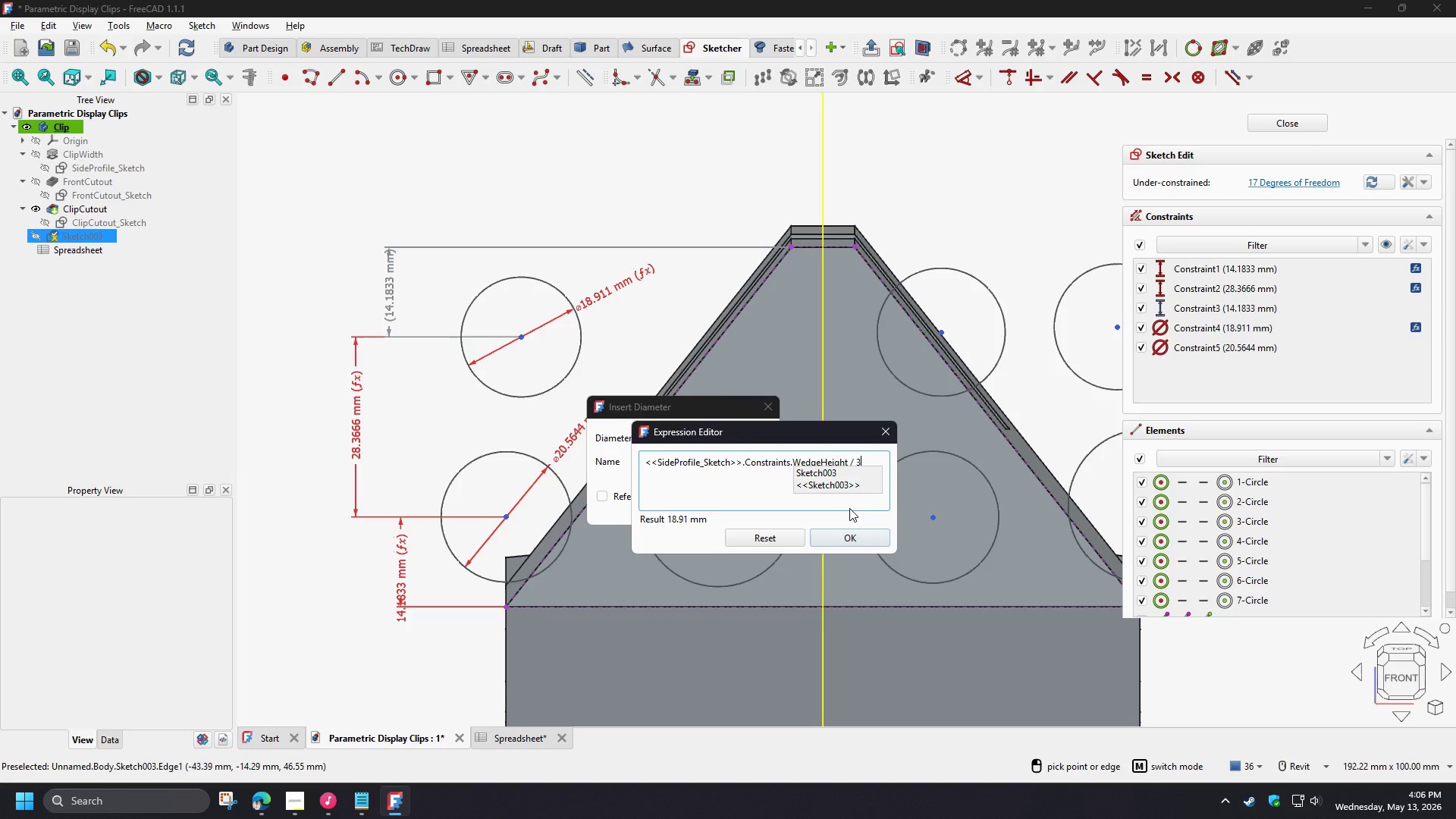 
left_click([849, 508])
 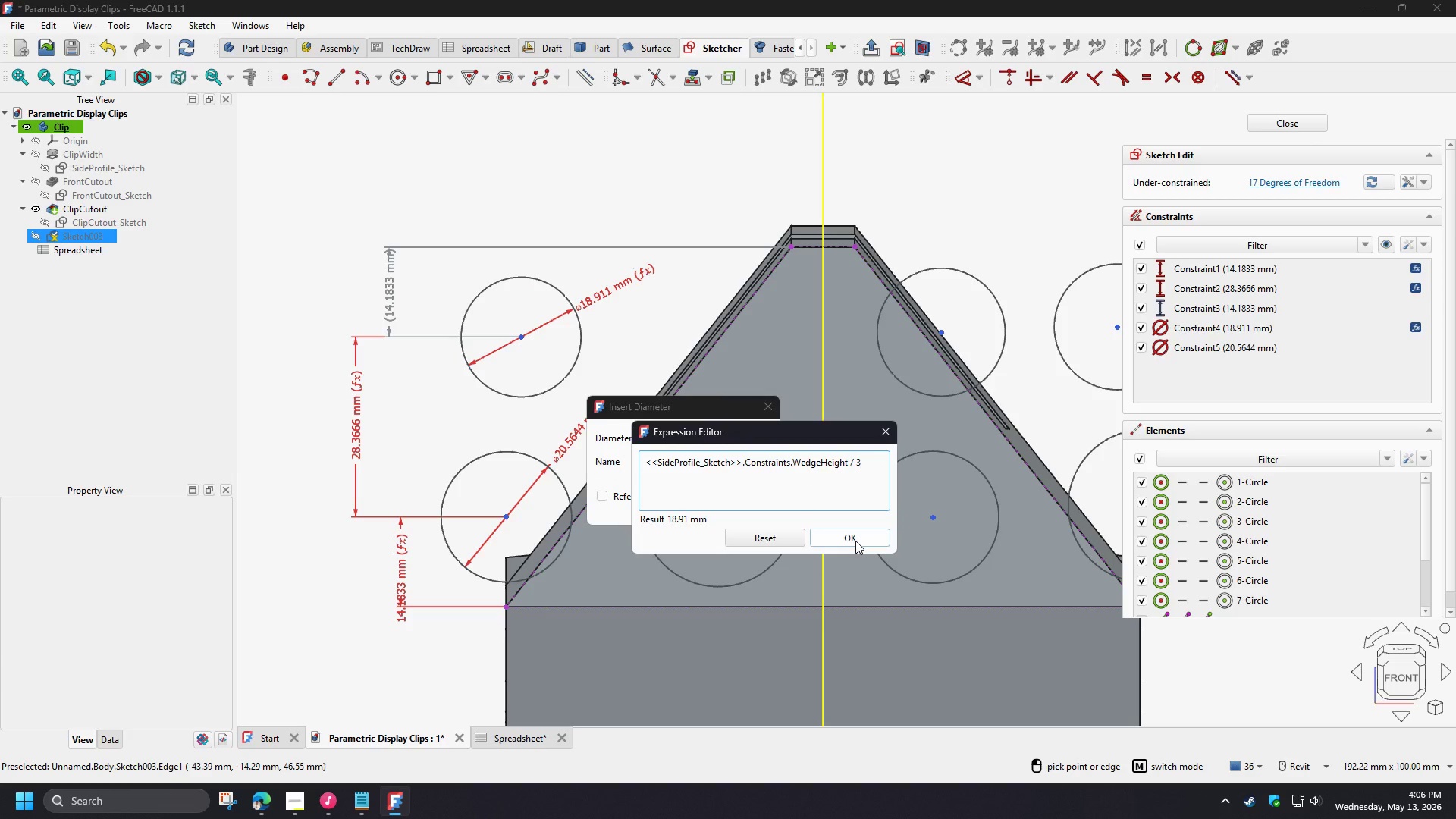 
left_click([855, 541])
 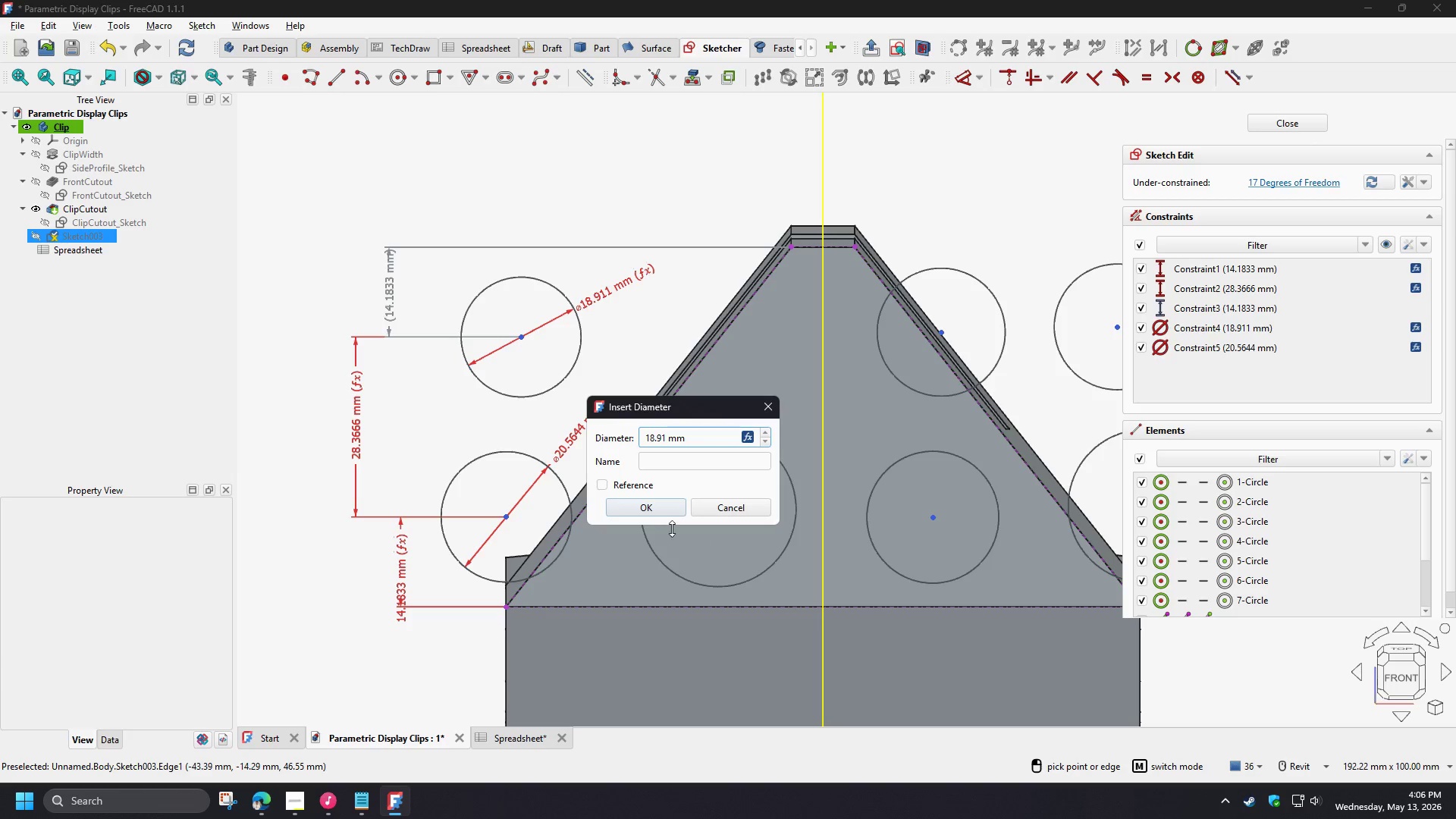 
left_click([650, 510])
 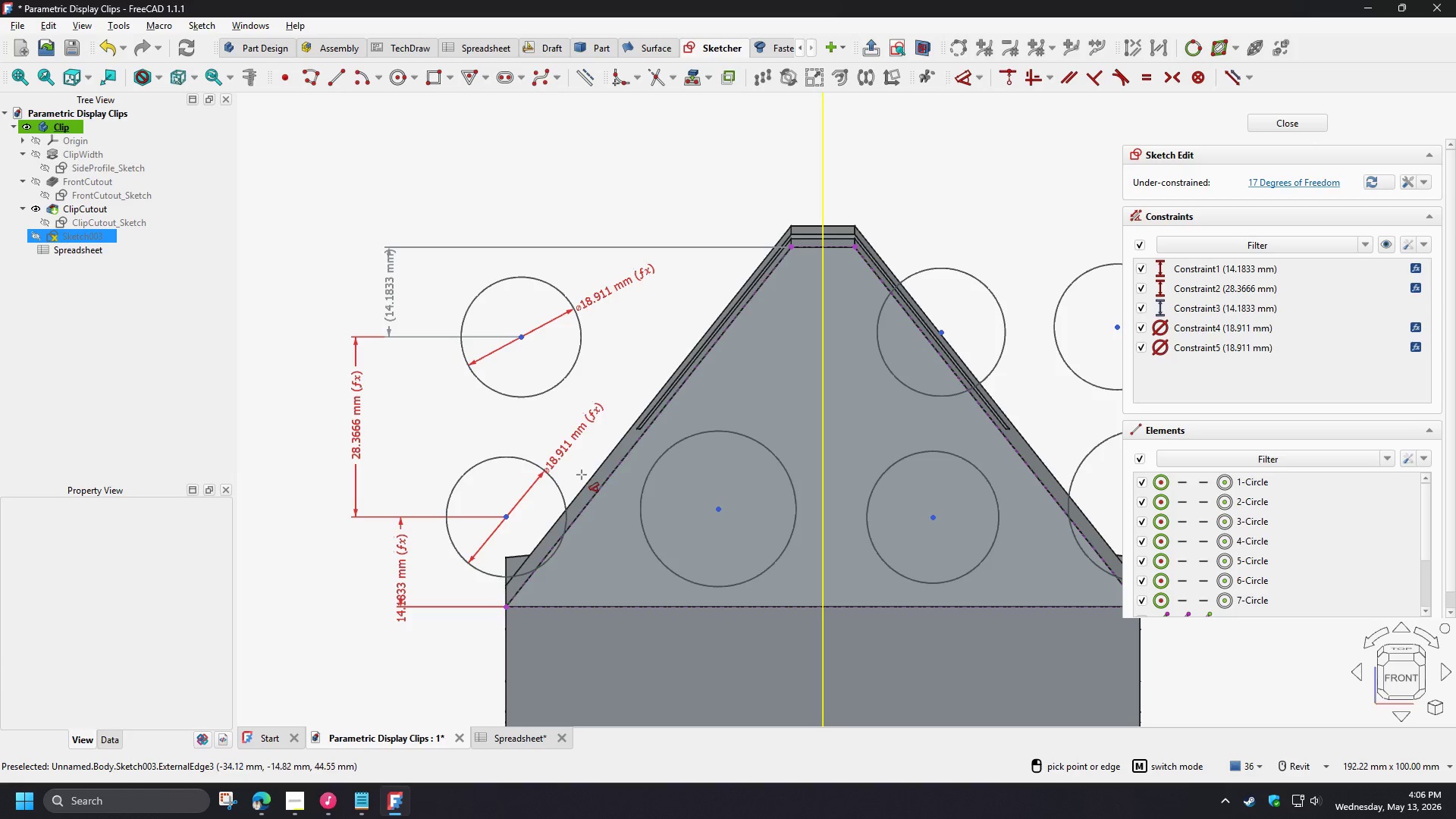 
right_click([577, 475])
 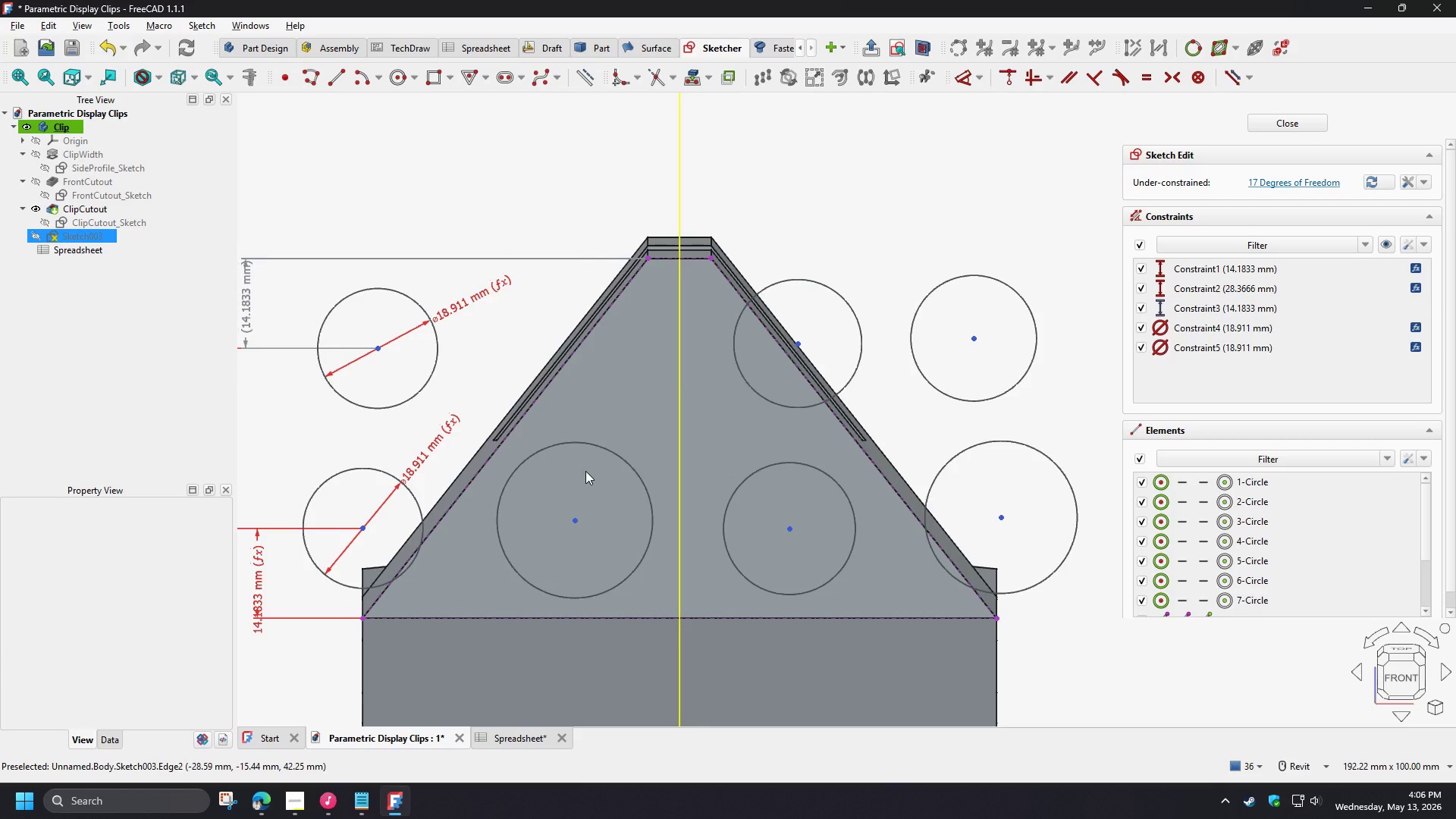 
scroll: coordinate [638, 494], scroll_direction: down, amount: 2.0
 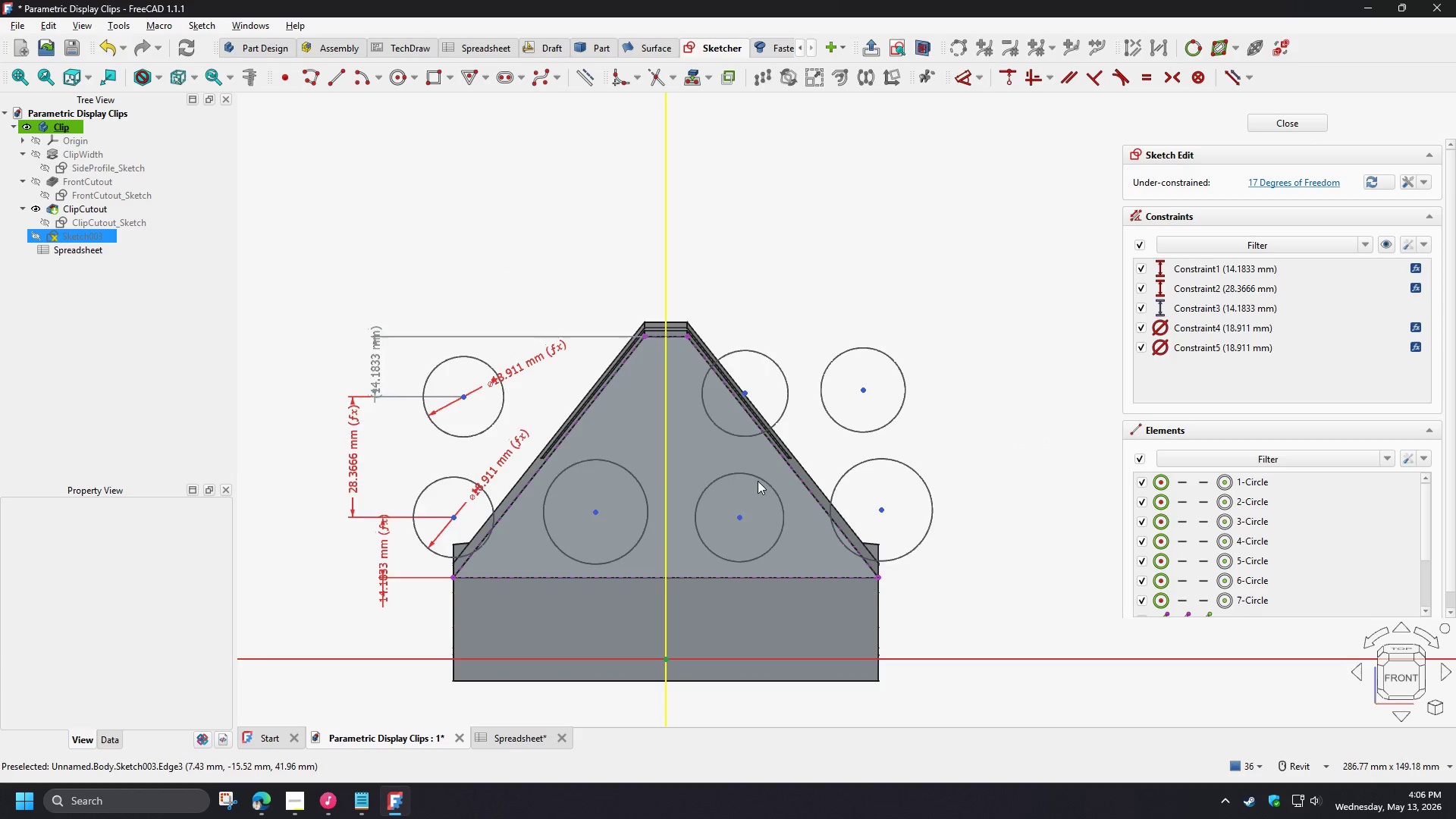 
scroll: coordinate [785, 476], scroll_direction: up, amount: 2.0
 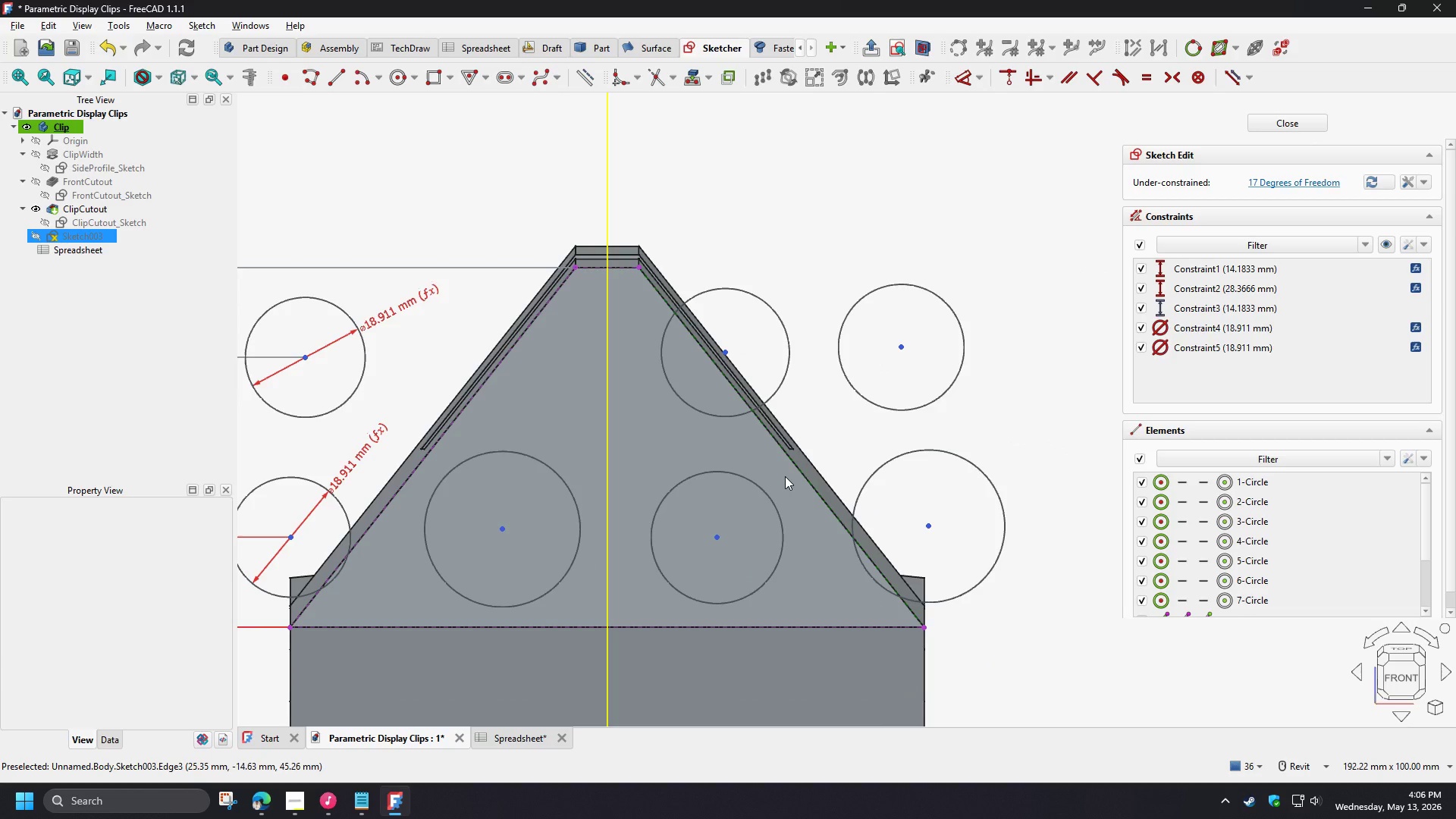 
wait(12.87)
 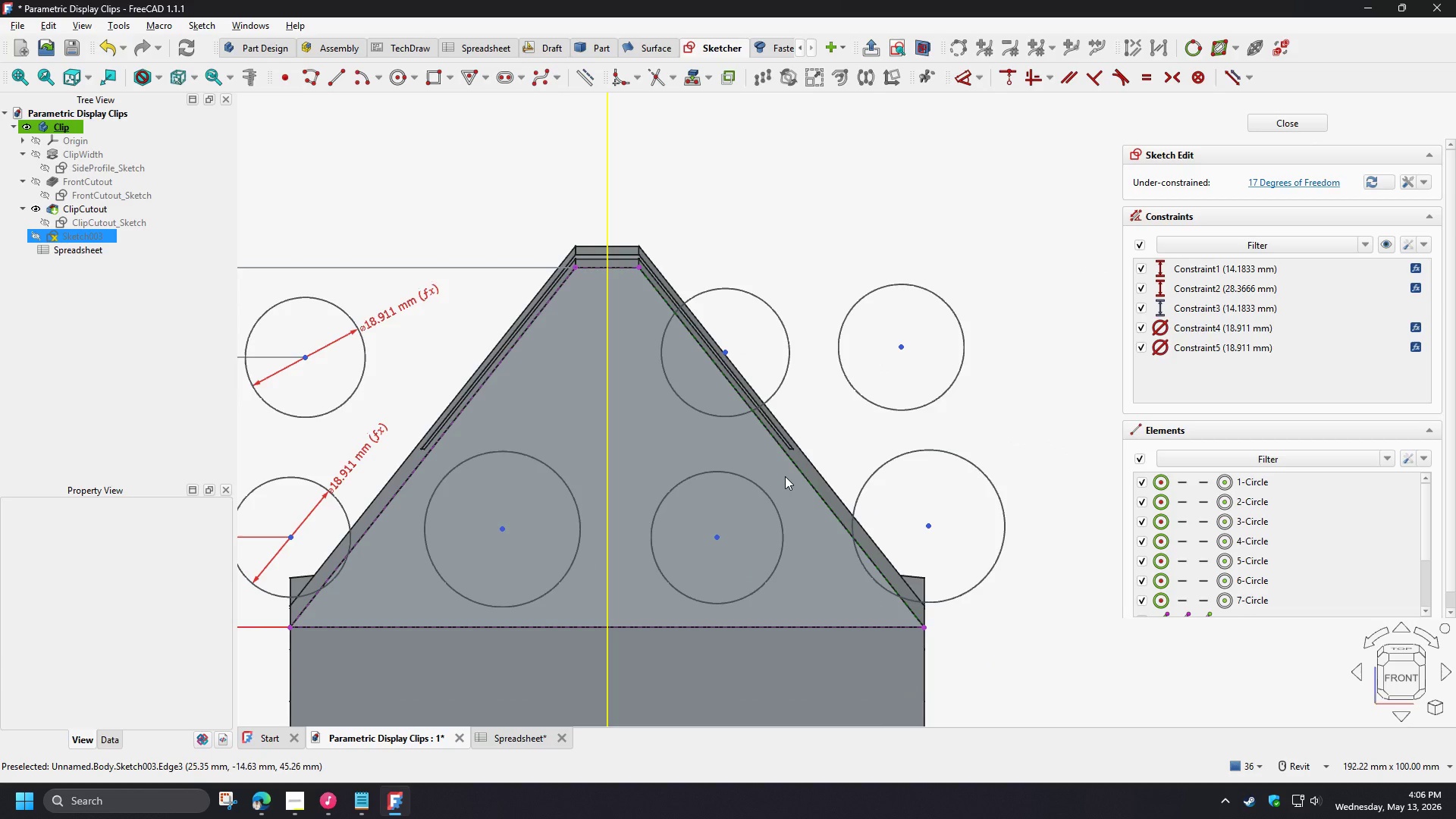 
double_click([1270, 127])
 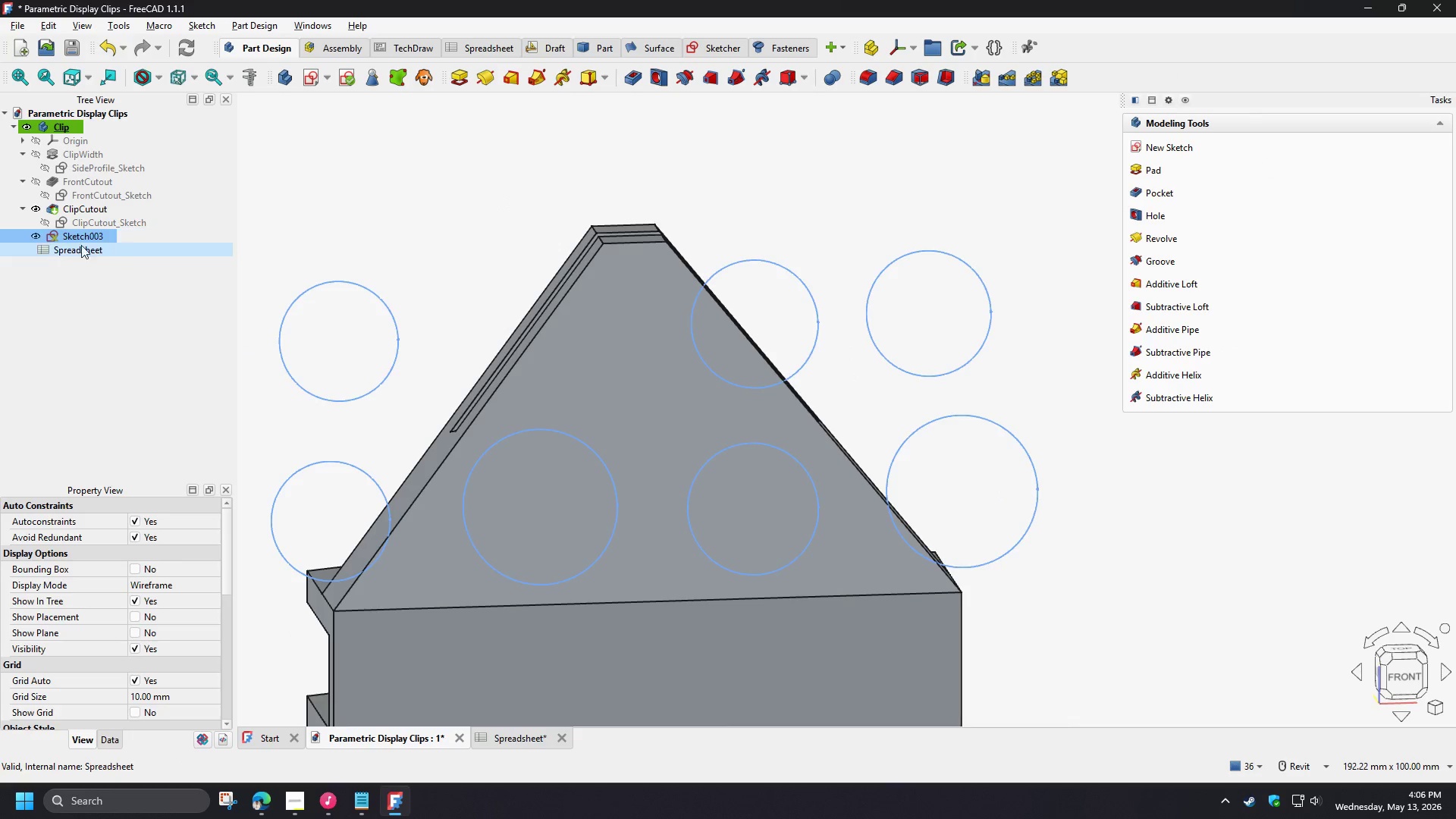 
left_click([72, 237])
 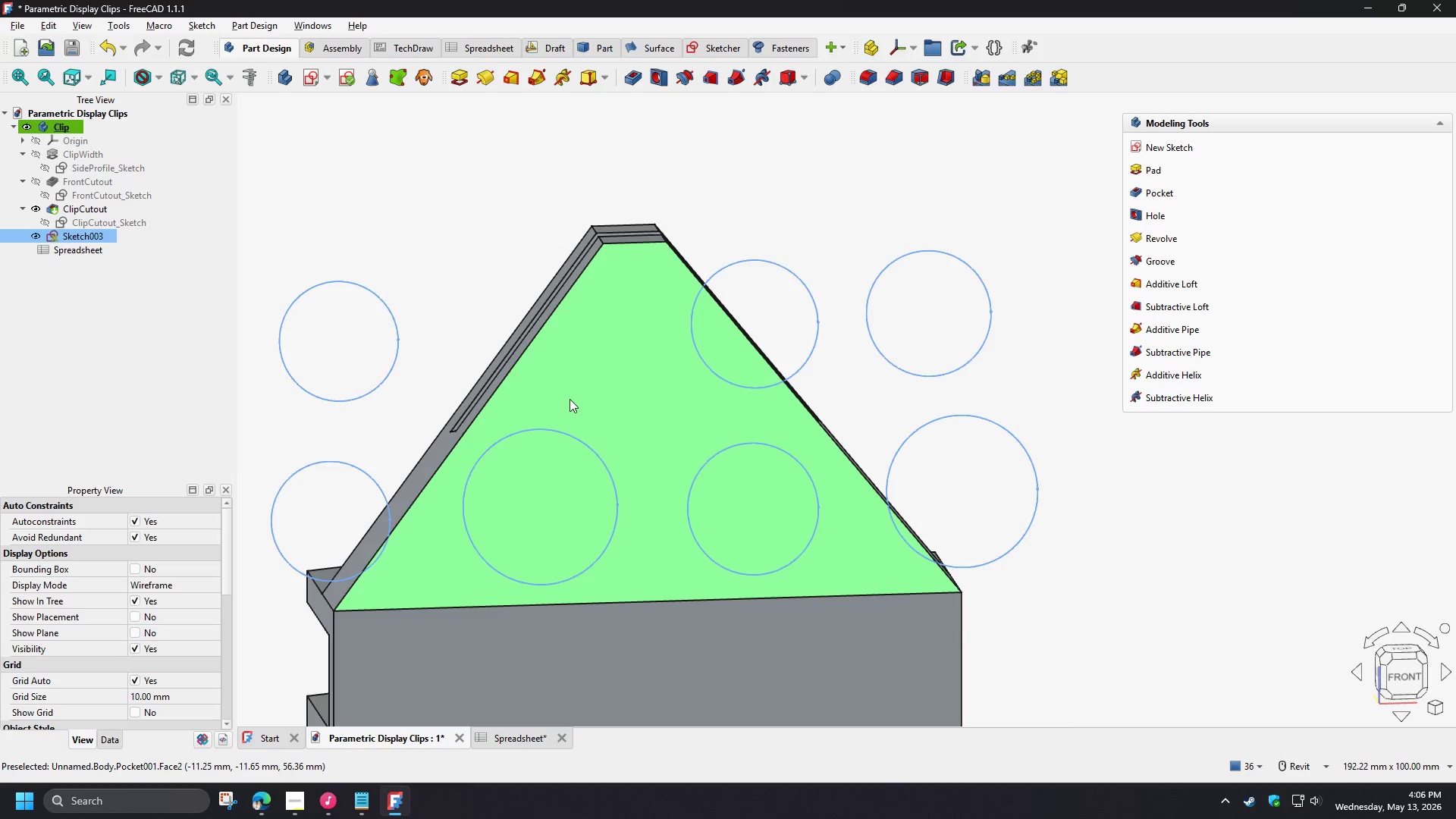 
key(Delete)
 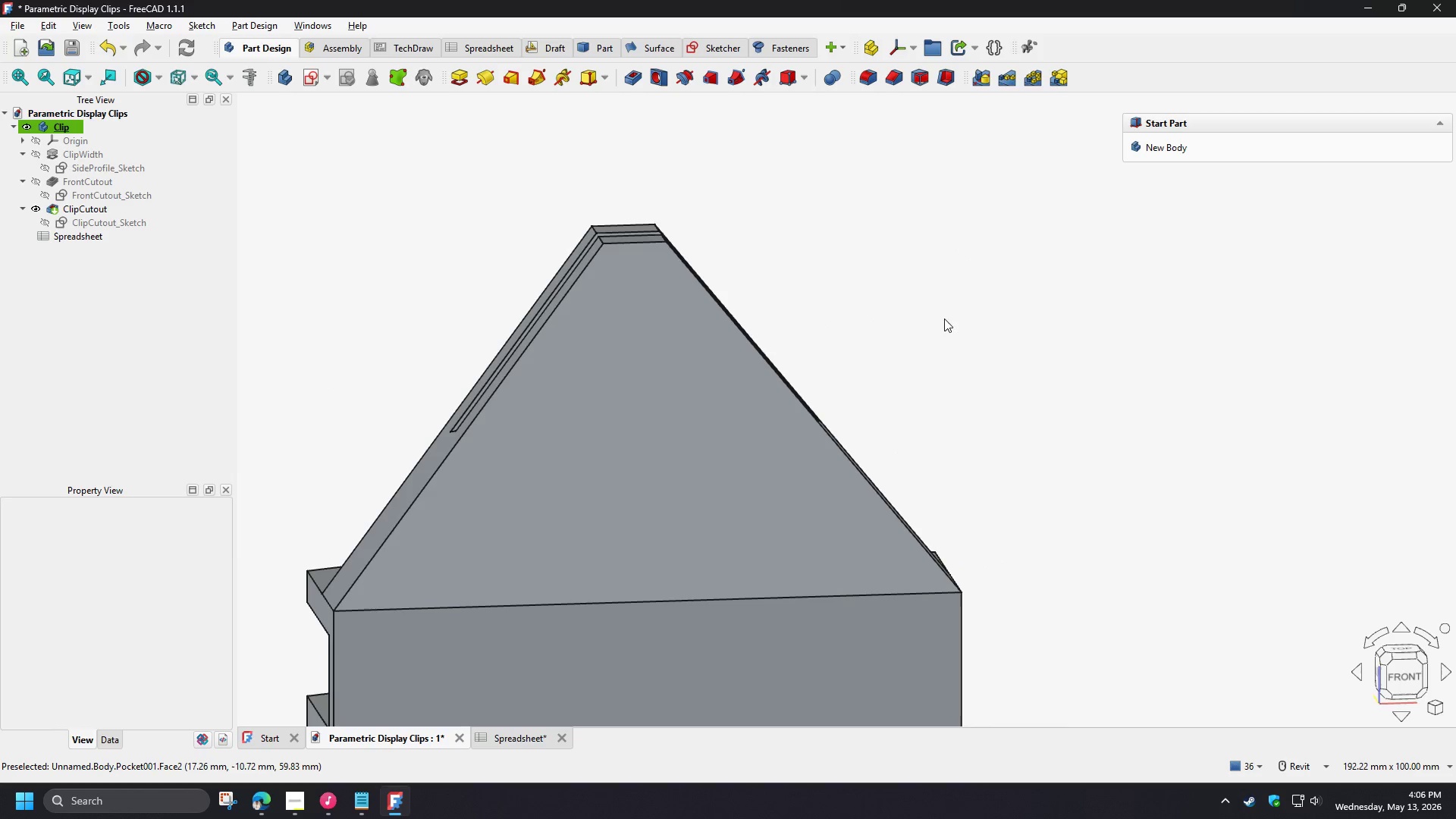 
hold_key(key=ShiftLeft, duration=1.5)
 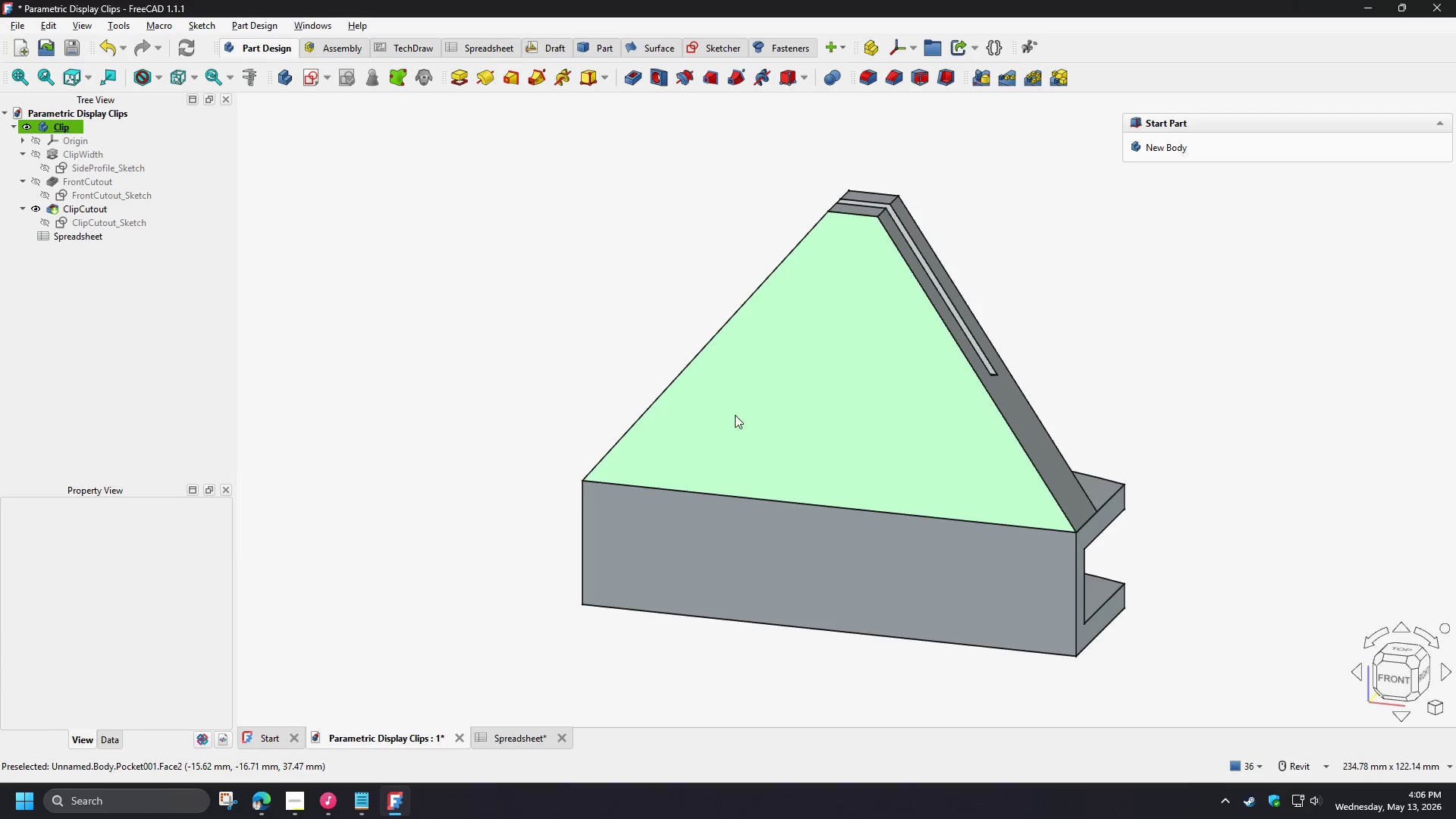 
scroll: coordinate [884, 366], scroll_direction: down, amount: 1.0
 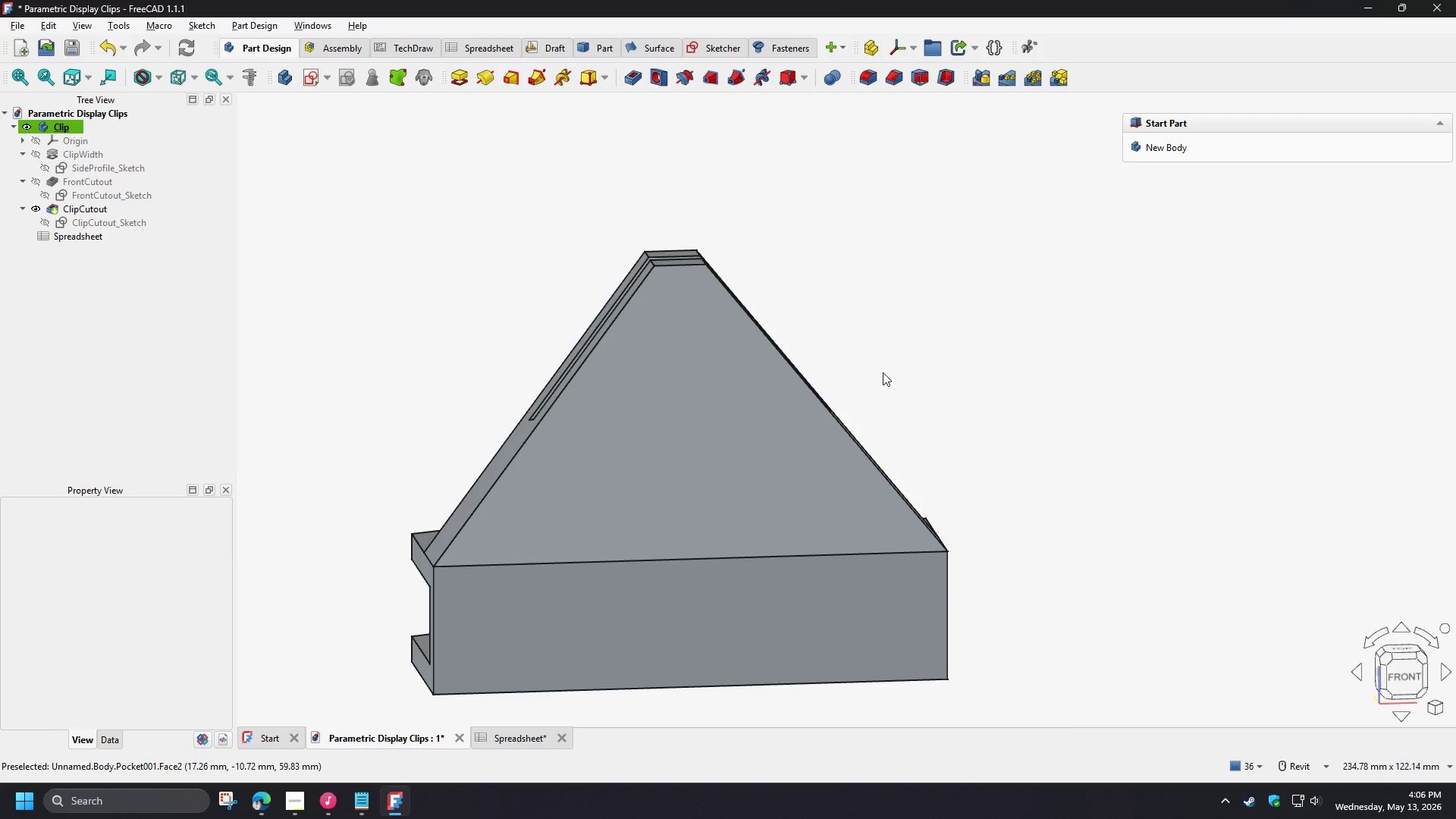 
hold_key(key=ShiftLeft, duration=0.59)
 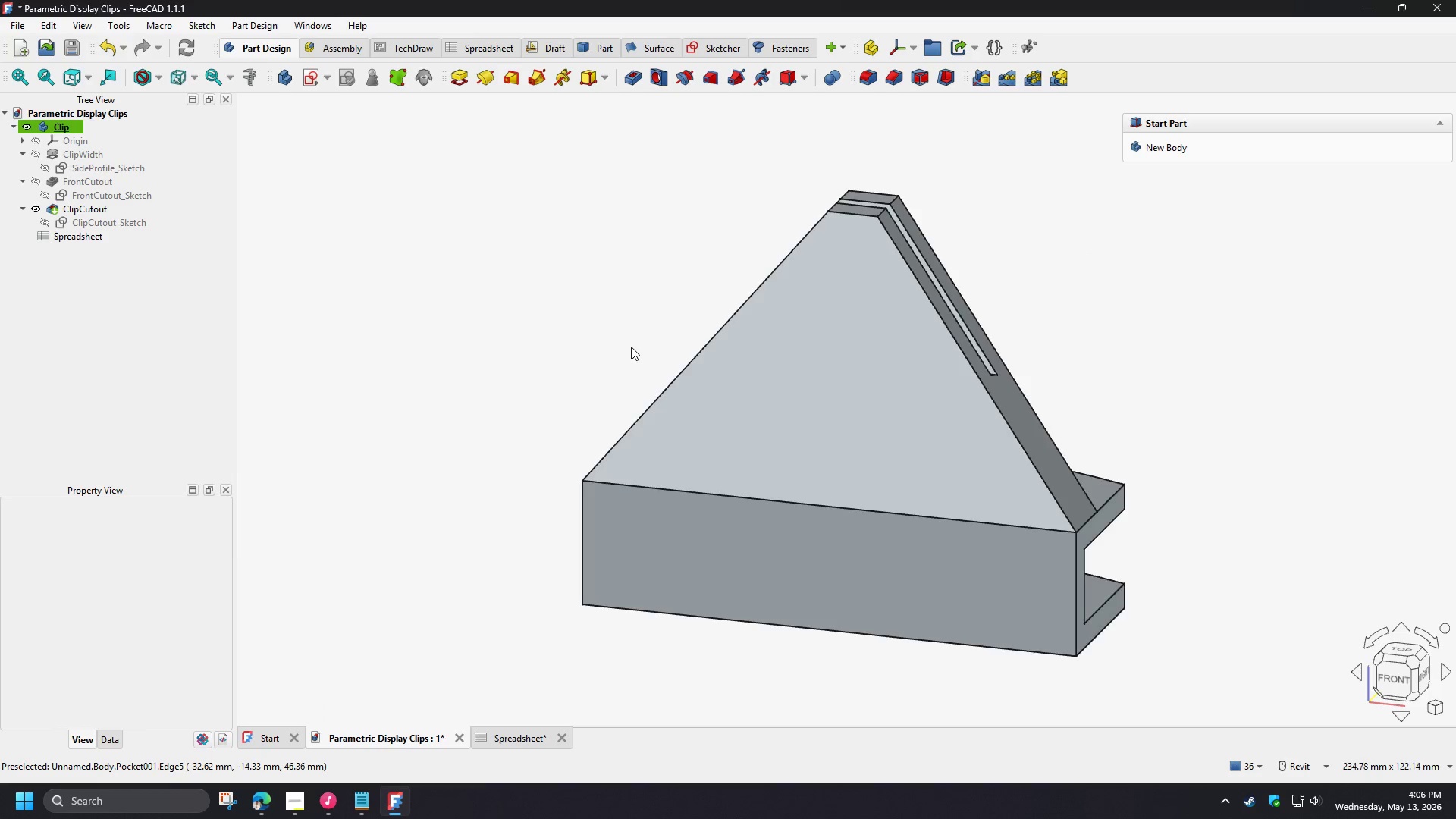 
scroll: coordinate [631, 347], scroll_direction: down, amount: 1.0
 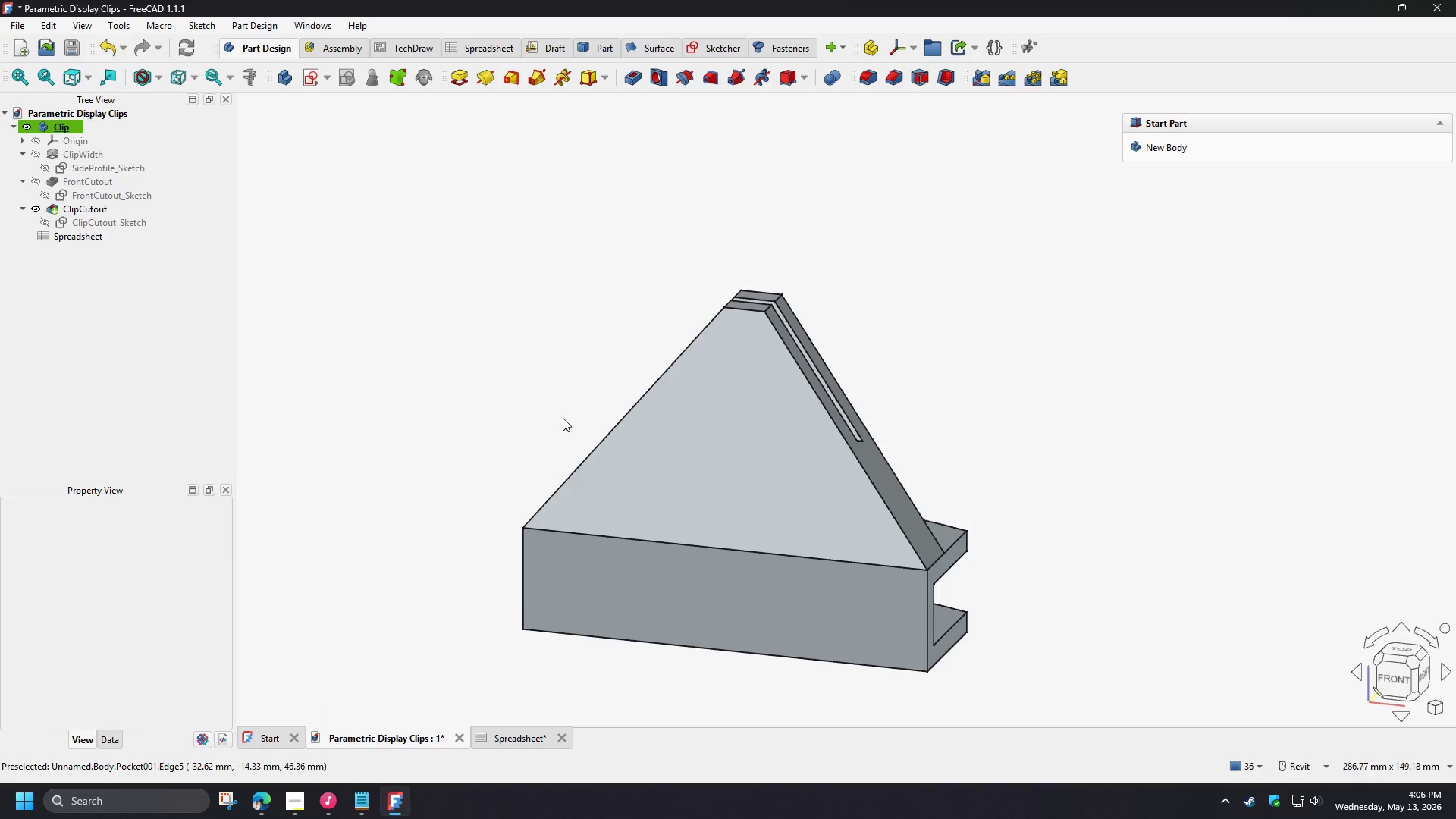 
scroll: coordinate [563, 418], scroll_direction: up, amount: 2.0
 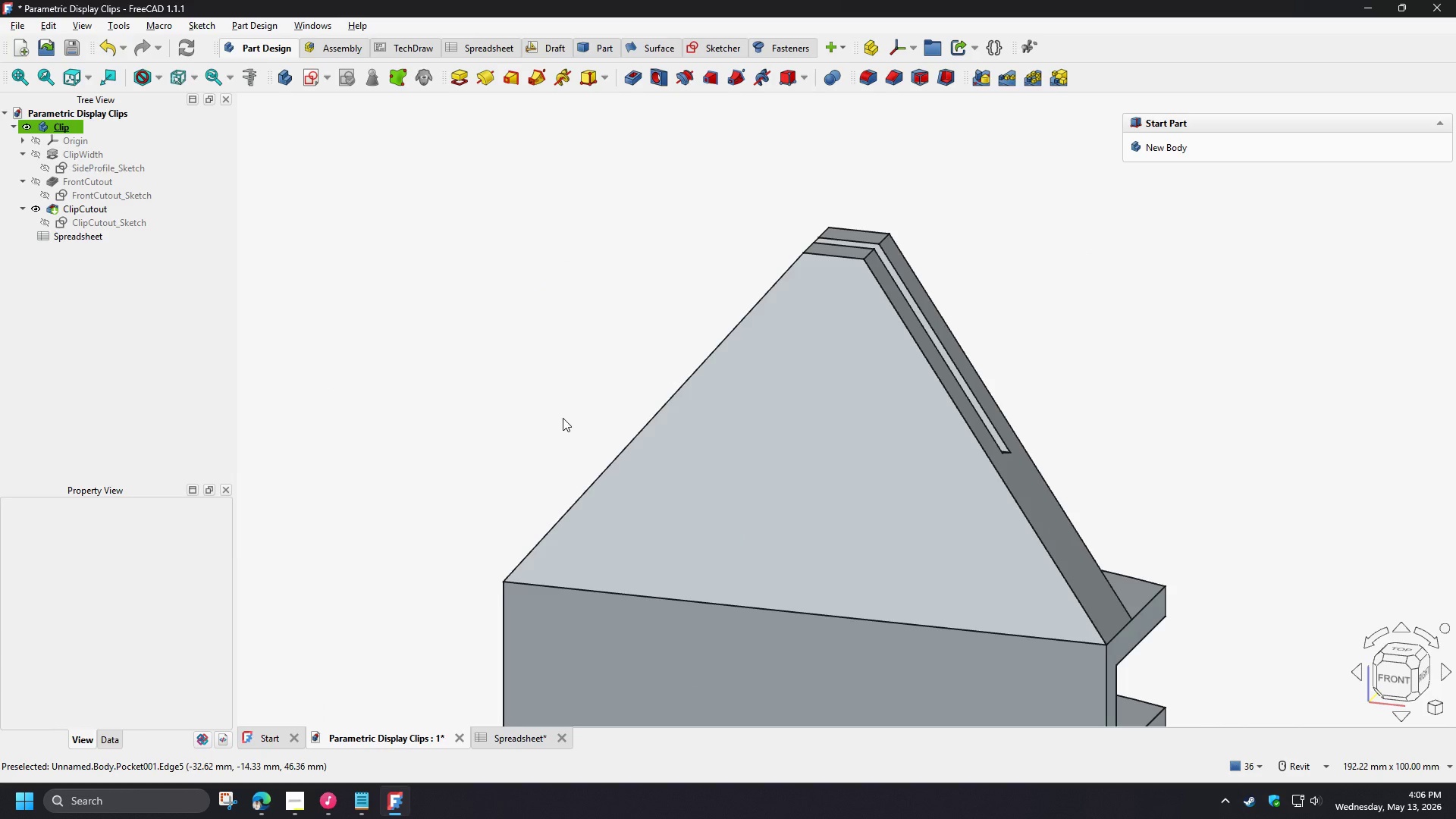 
hold_key(key=ShiftLeft, duration=1.5)
 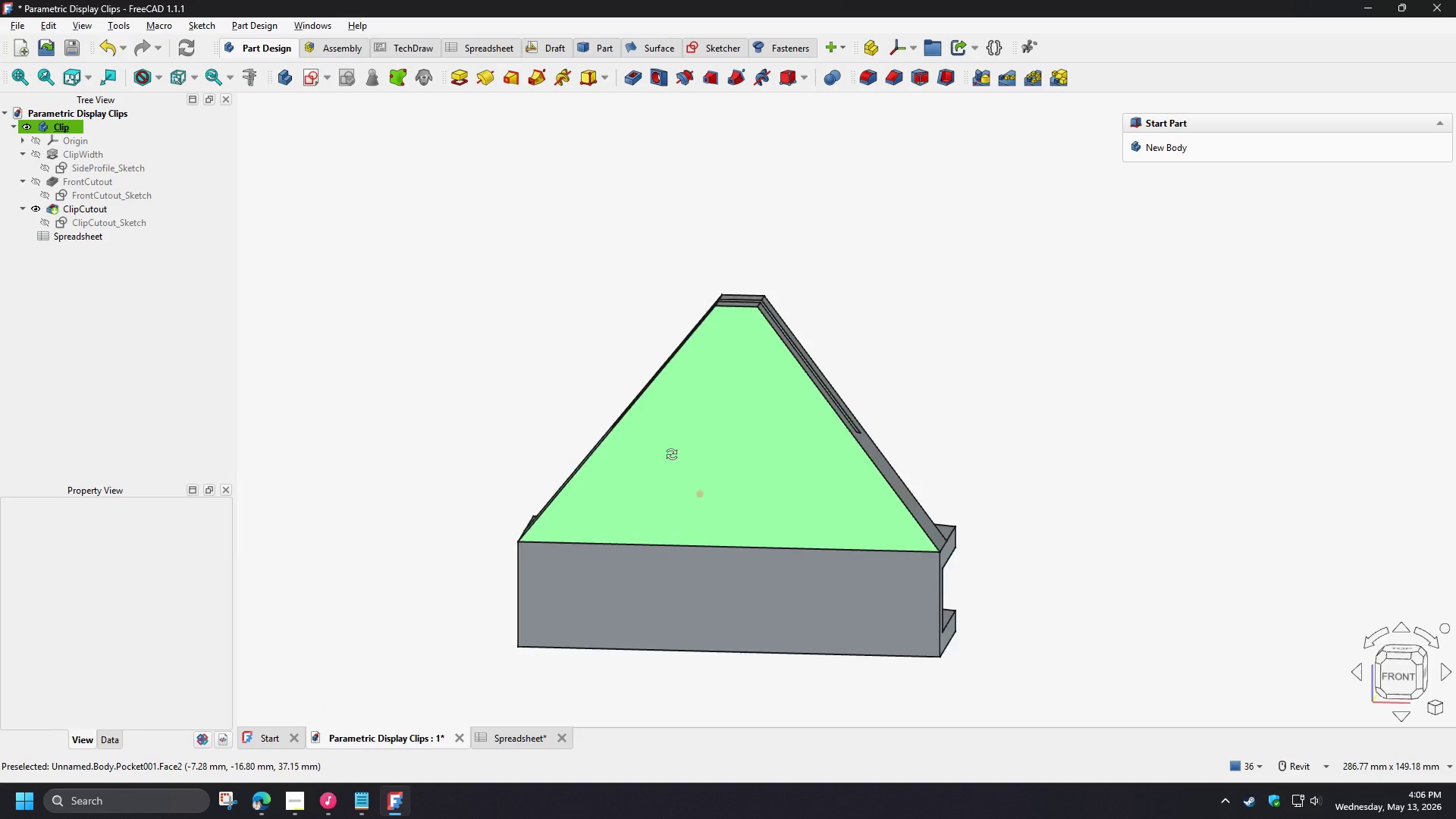 
scroll: coordinate [563, 418], scroll_direction: down, amount: 2.0
 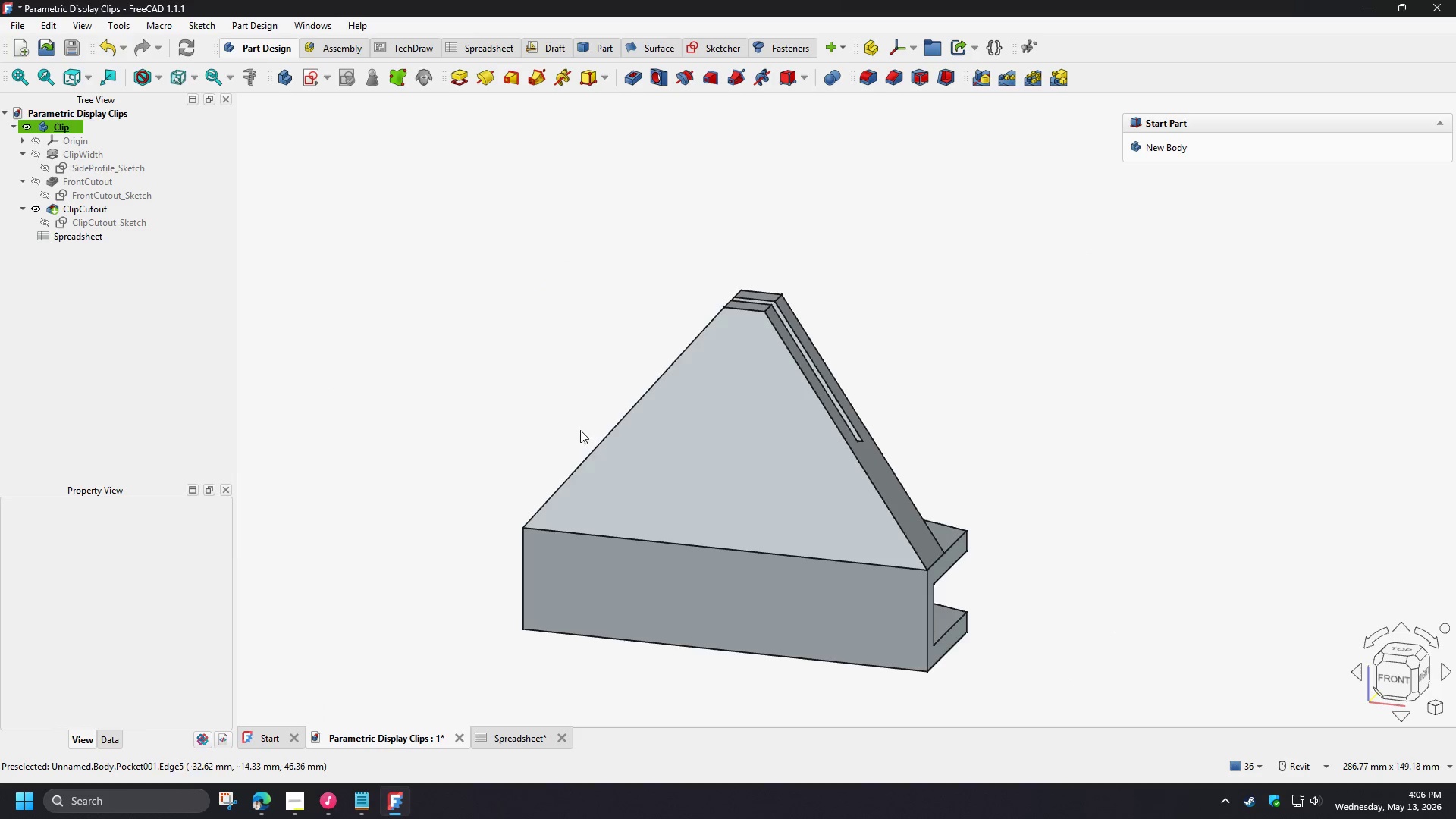 
hold_key(key=ShiftLeft, duration=1.5)
 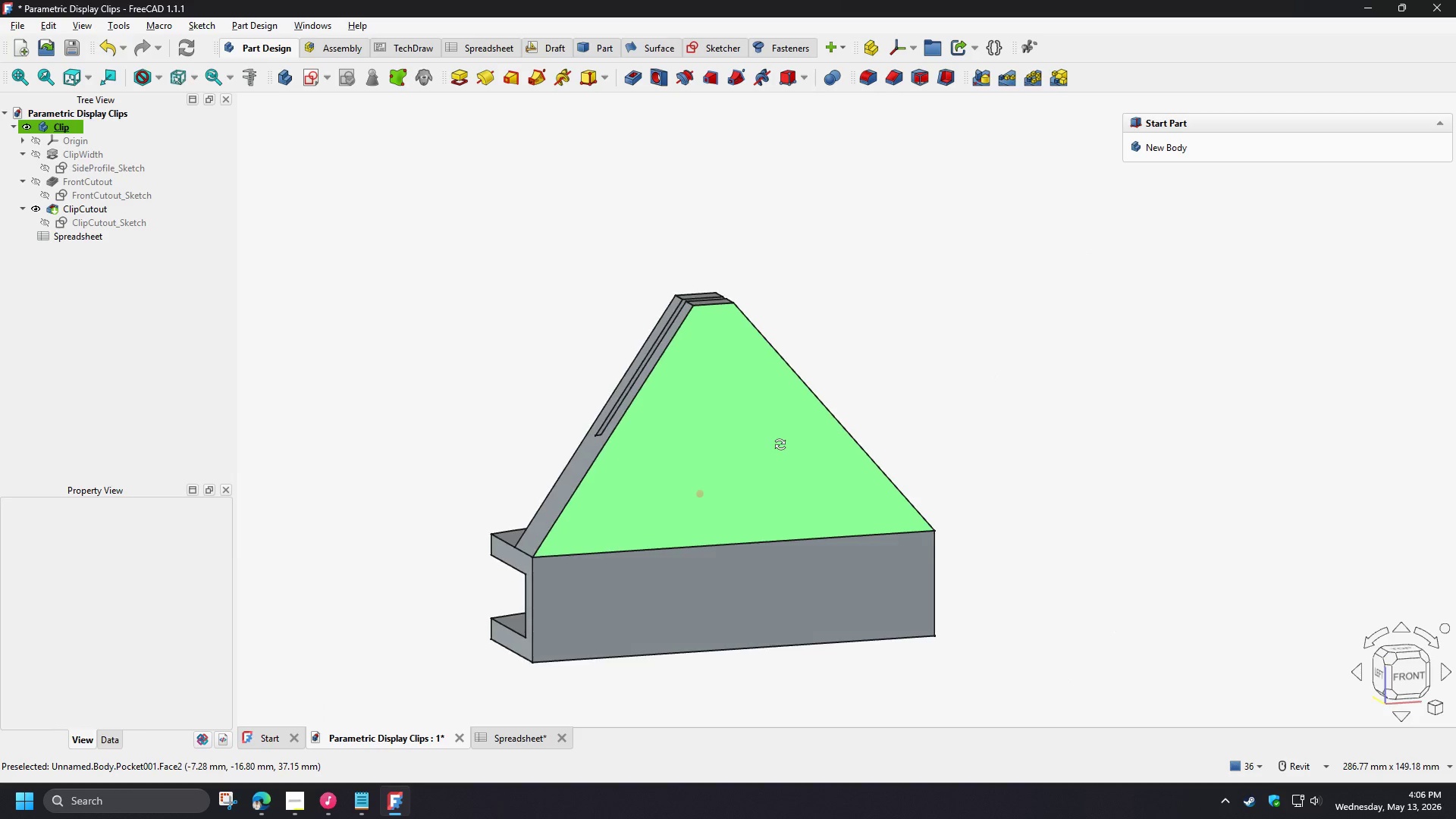 
hold_key(key=ShiftLeft, duration=1.5)
 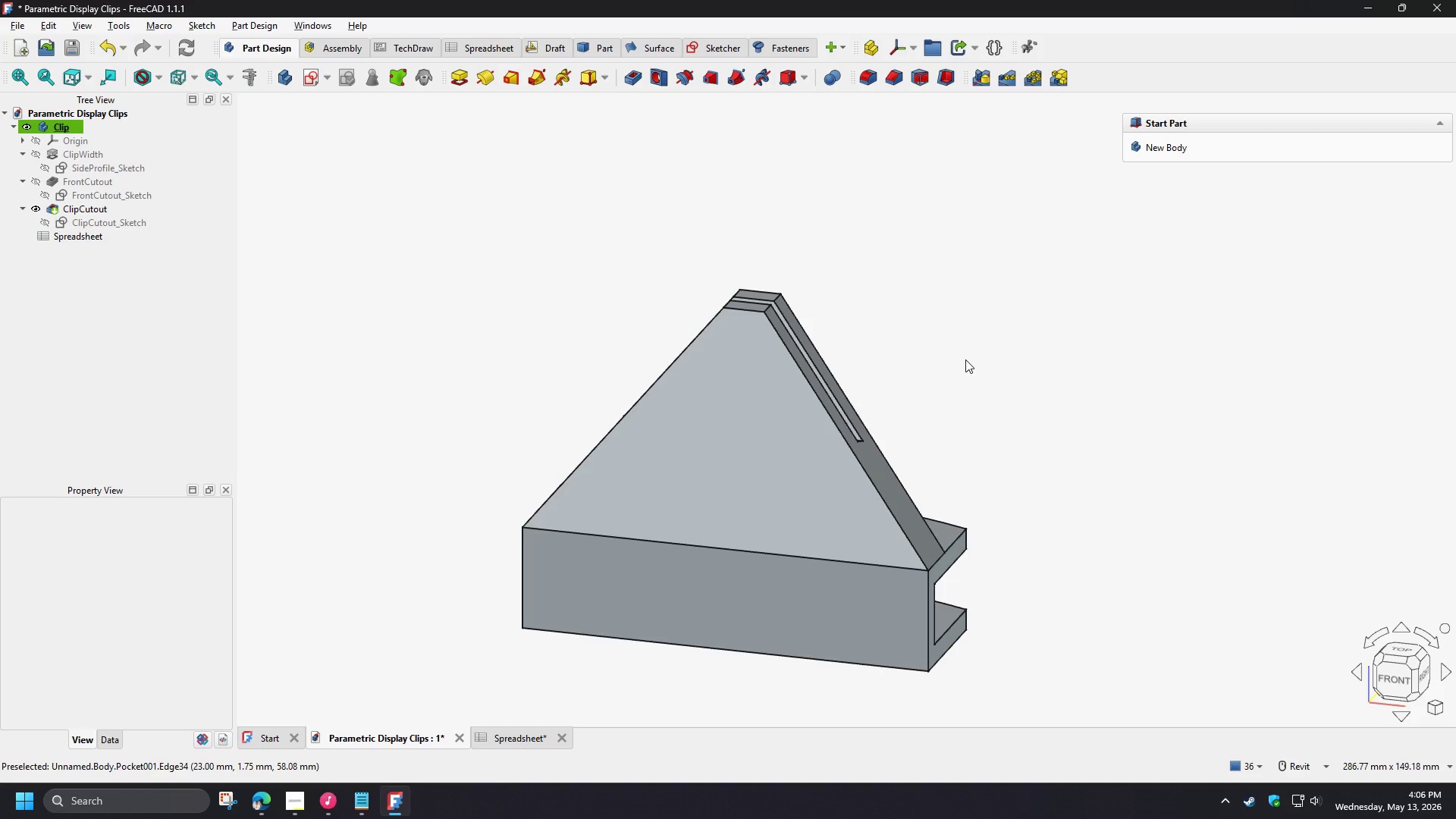 
hold_key(key=ShiftLeft, duration=0.39)
 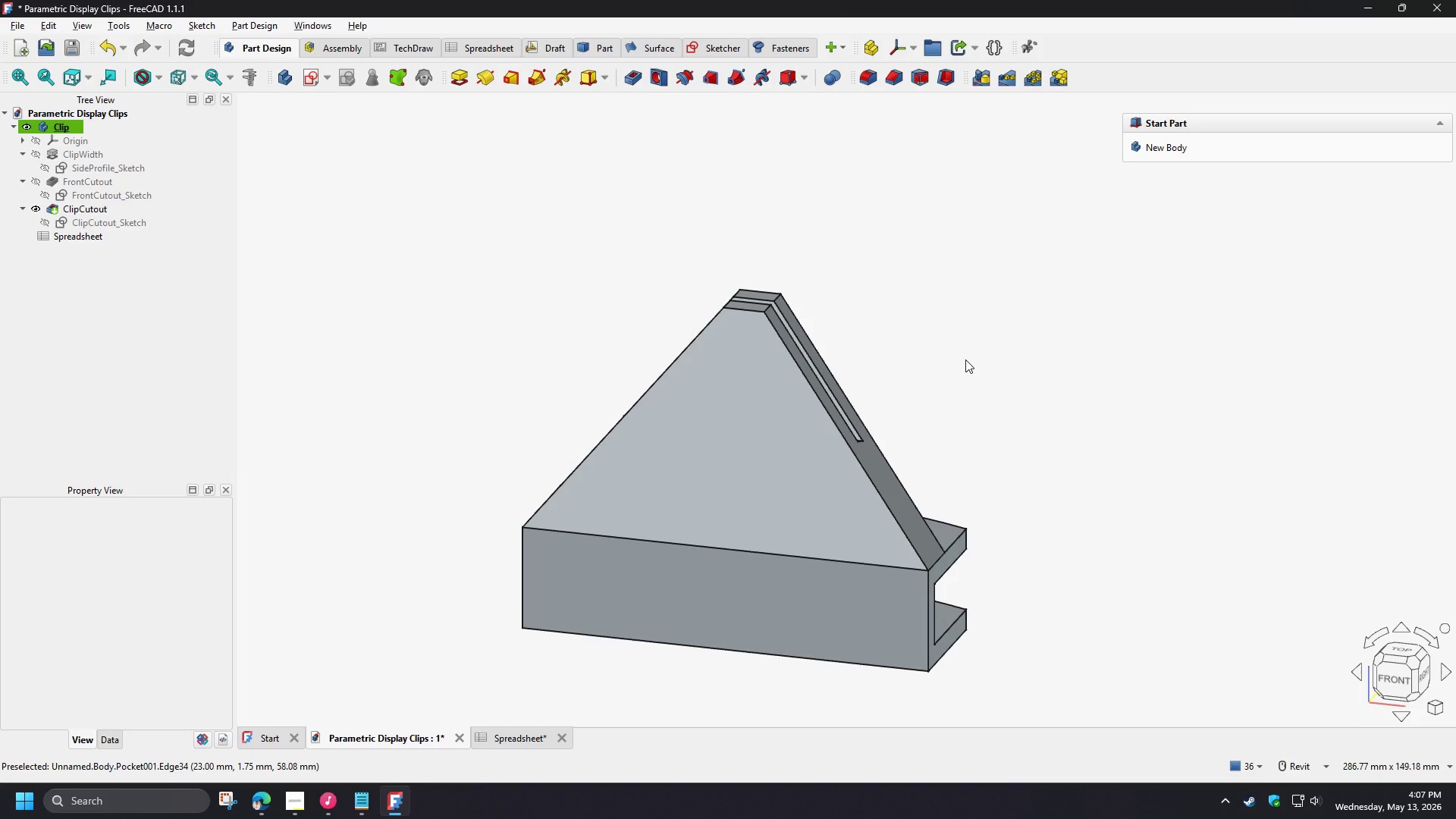 
wait(38.28)
 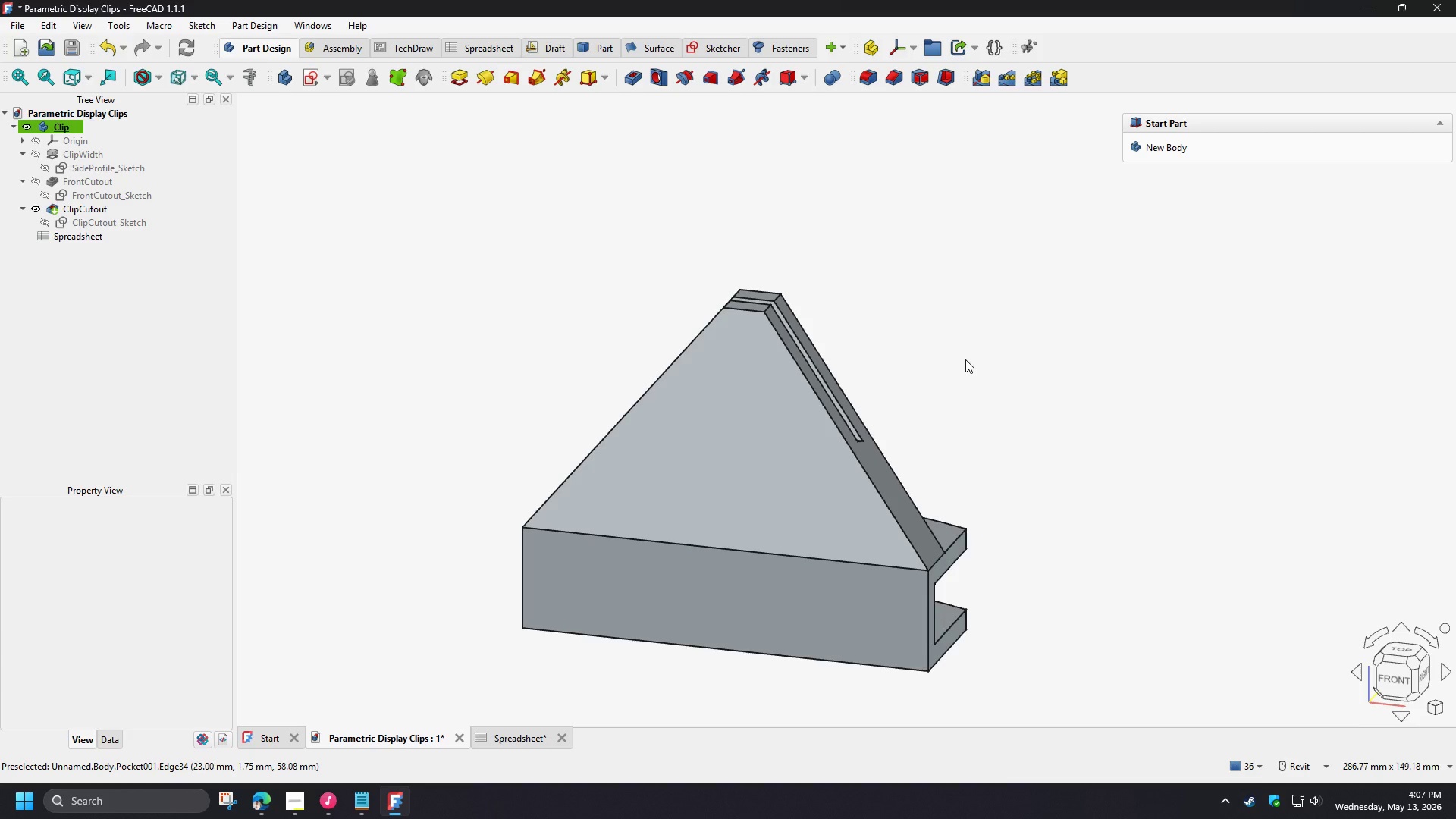 
left_click([265, 808])
 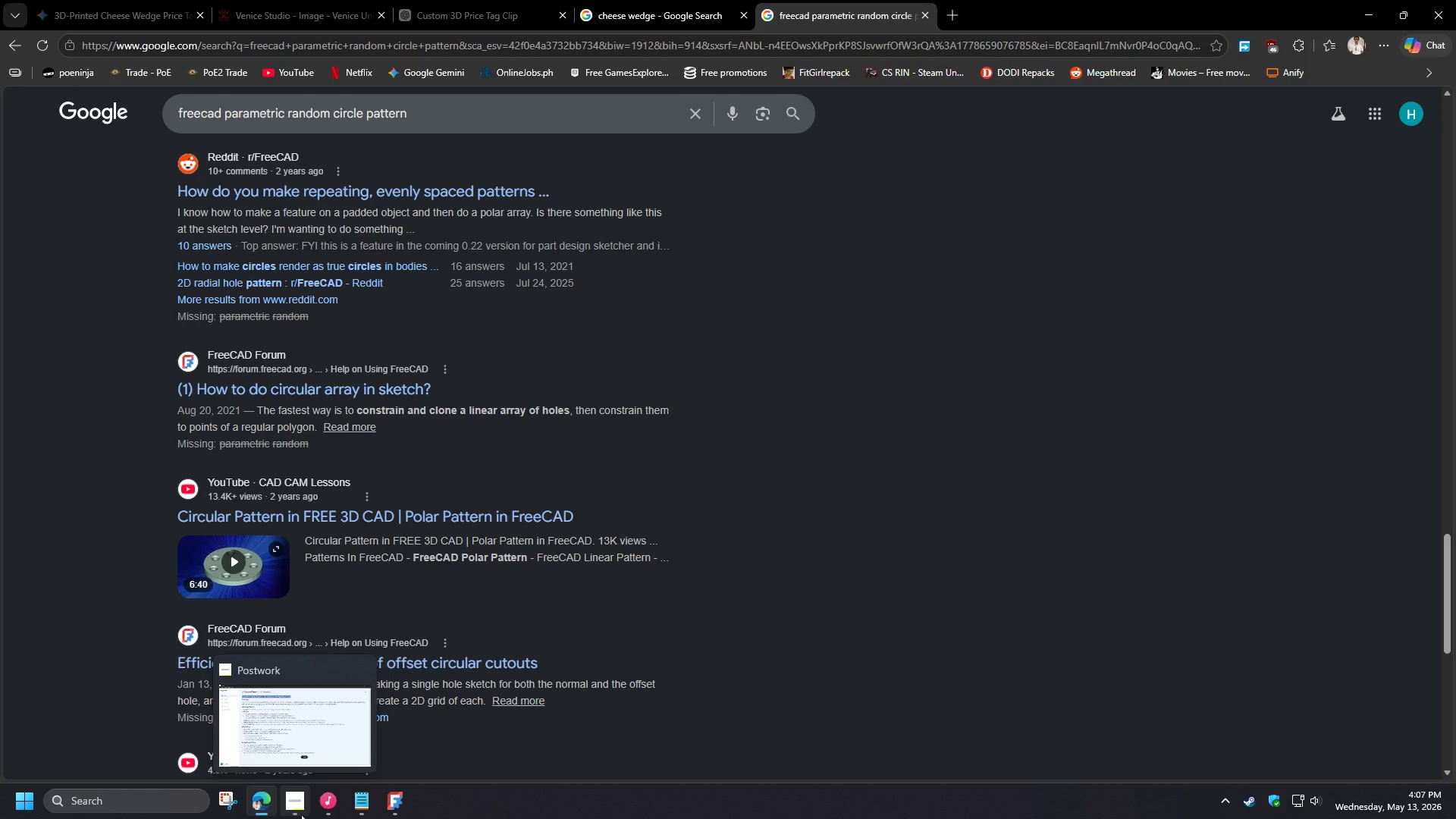 
left_click([301, 814])